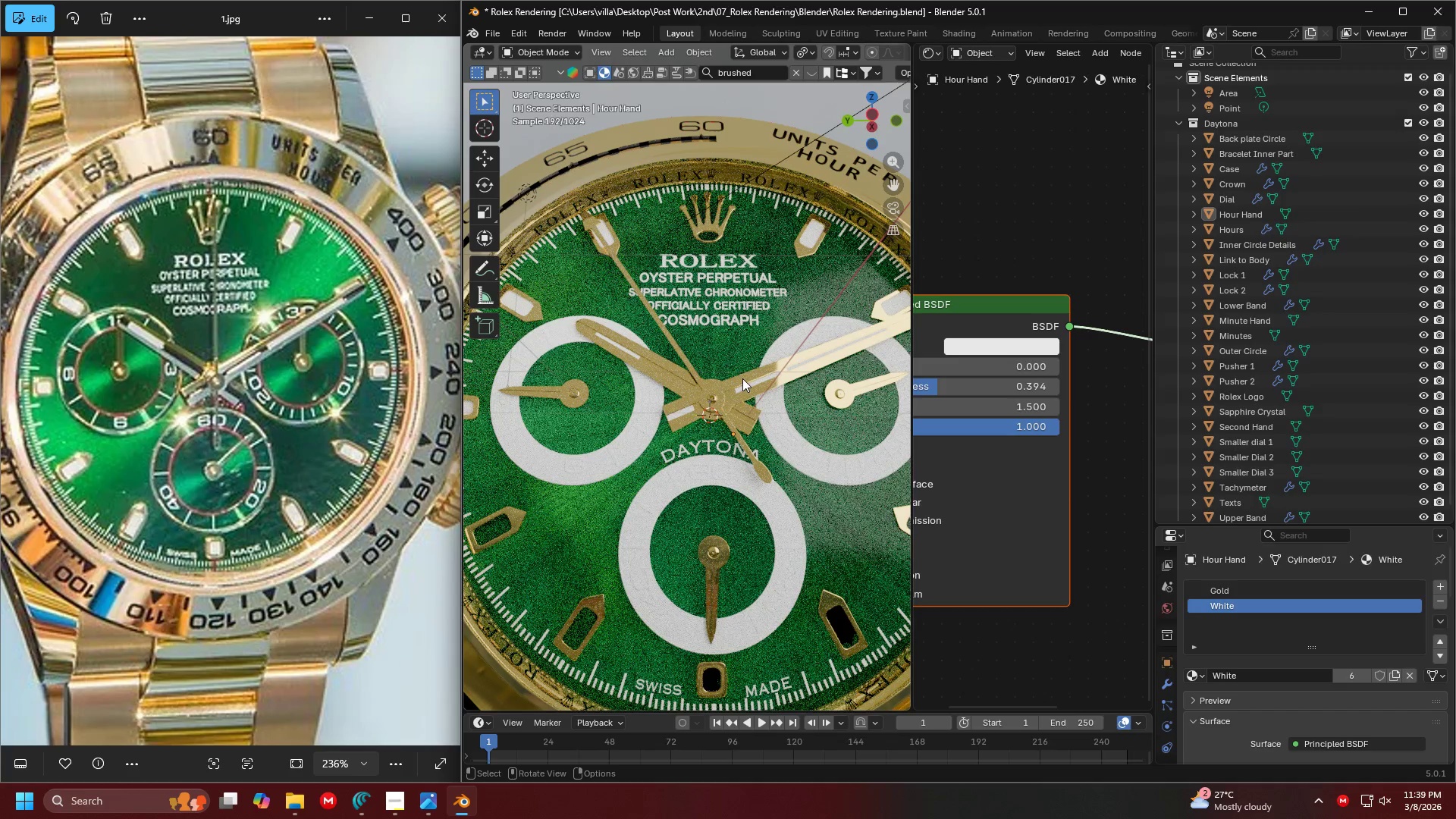 
scroll: coordinate [739, 381], scroll_direction: down, amount: 2.0
 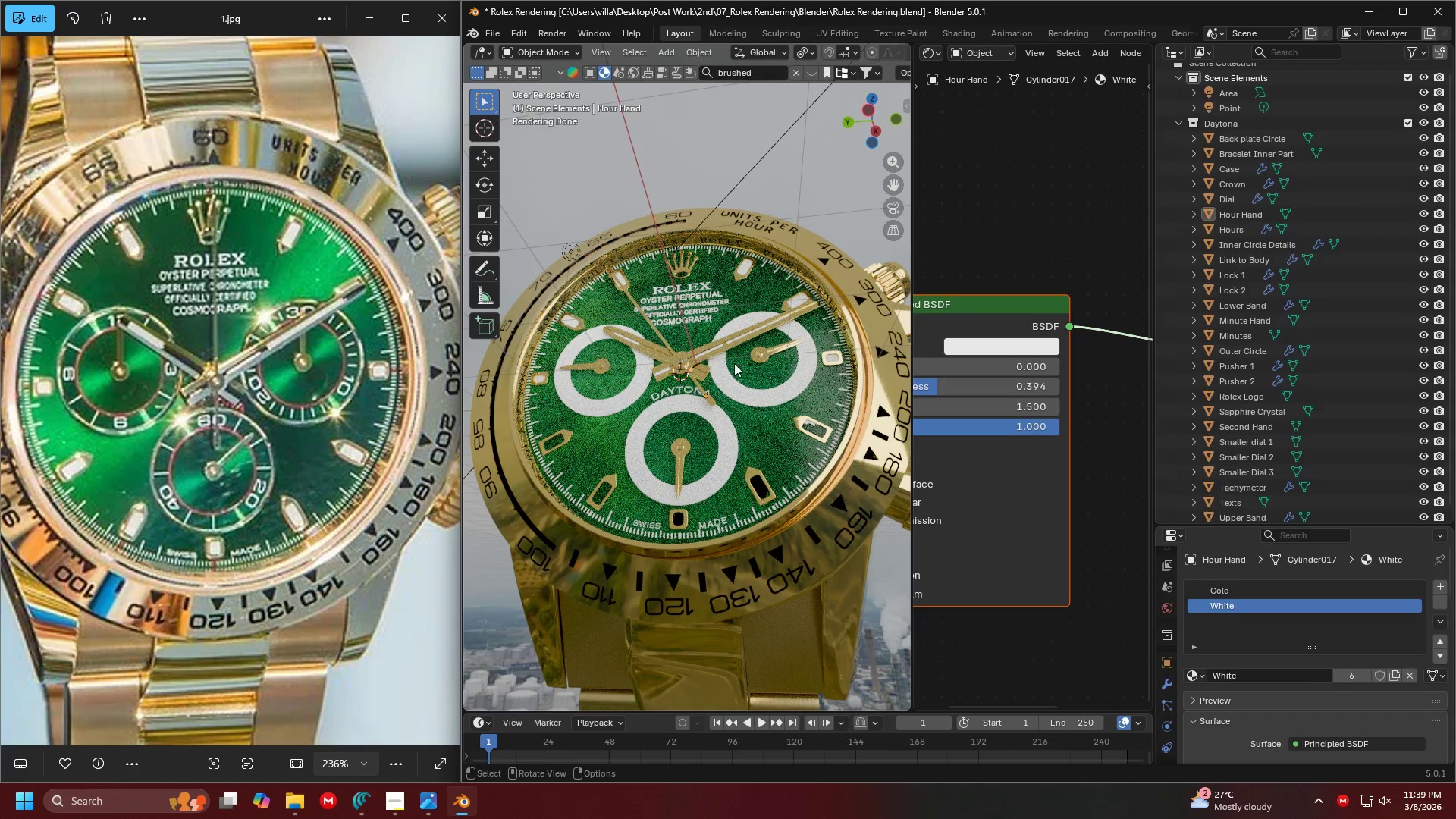 
scroll: coordinate [709, 485], scroll_direction: up, amount: 5.0
 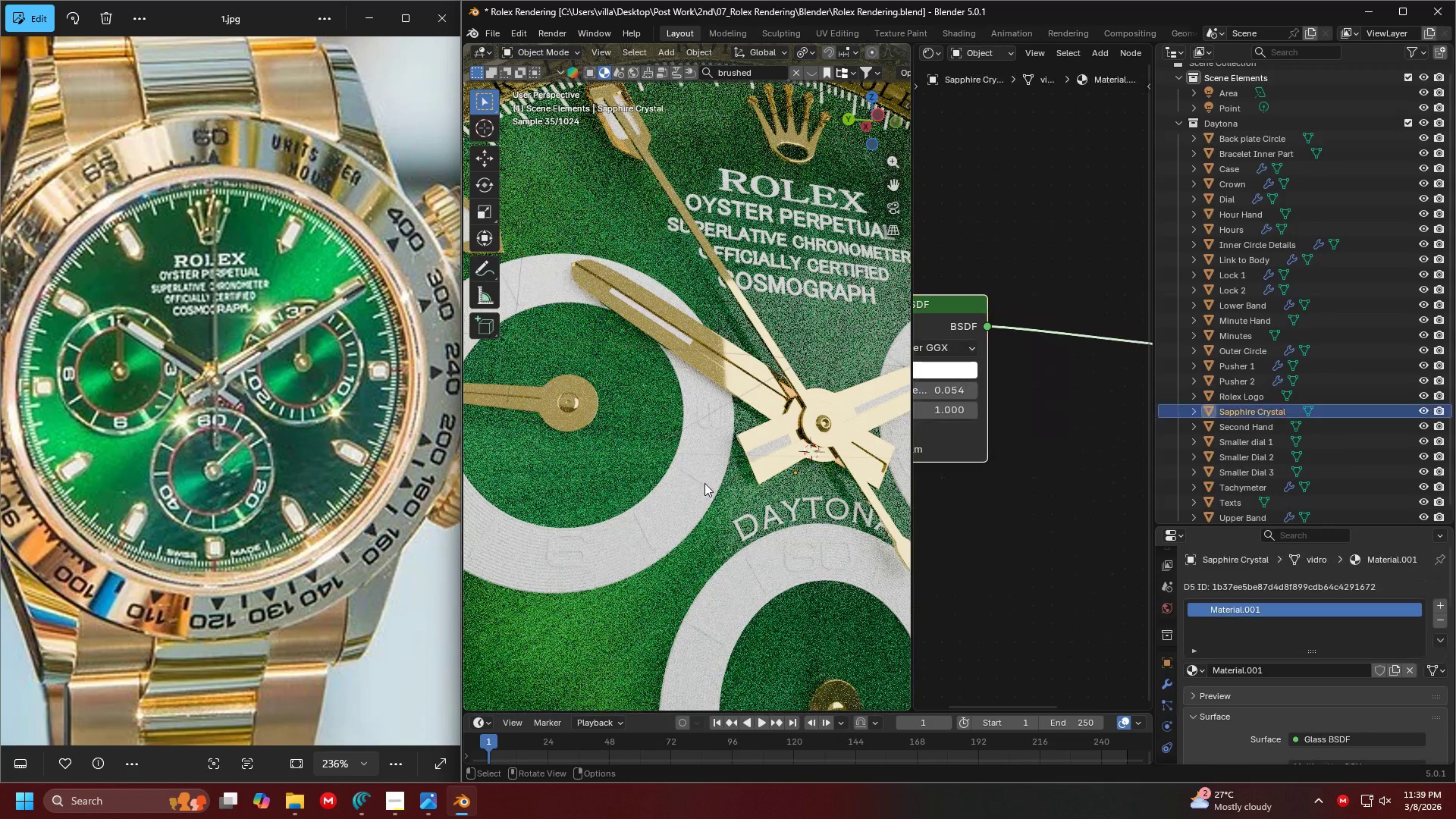 
double_click([704, 483])
 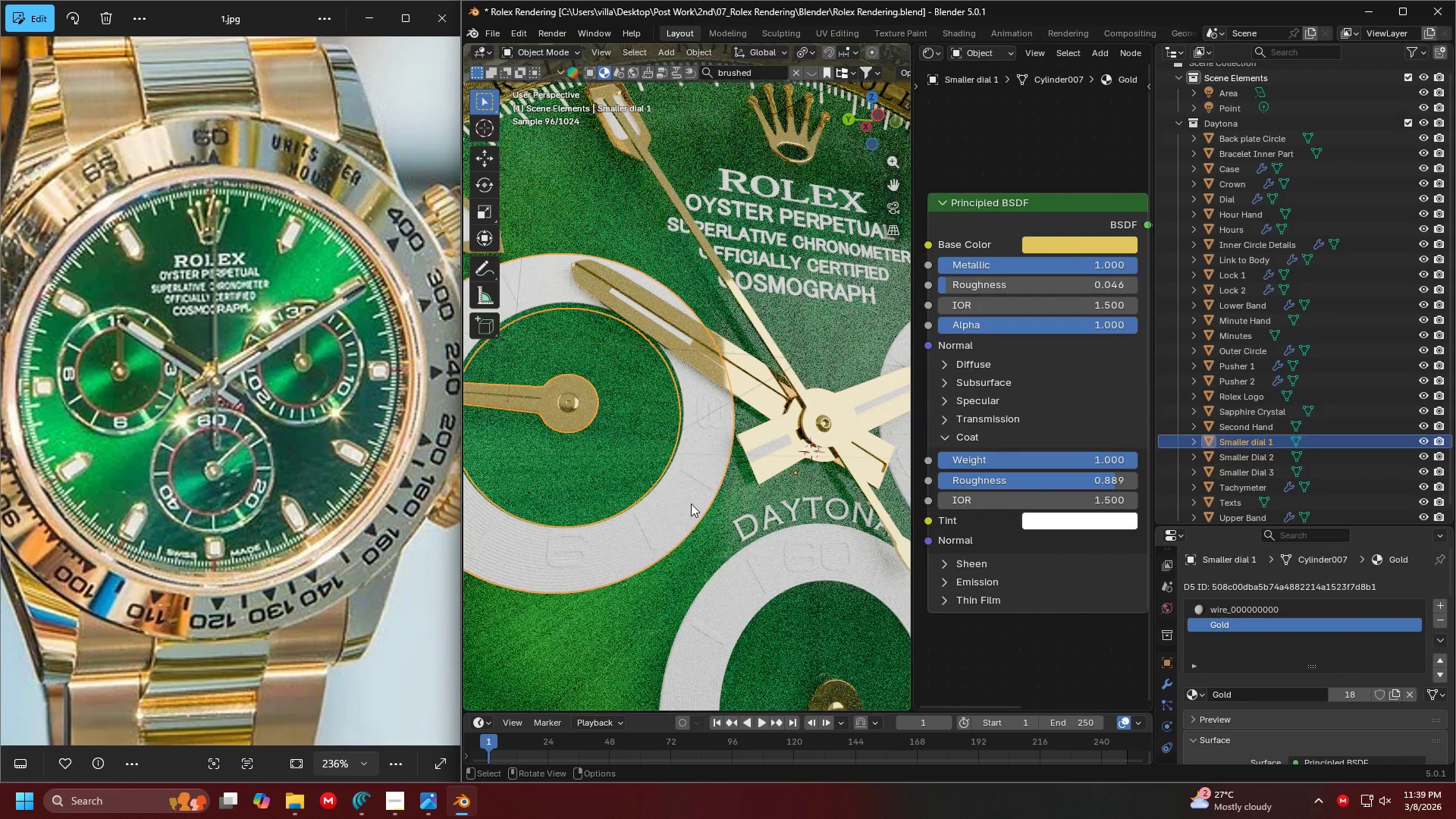 
hold_key(key=ShiftLeft, duration=1.33)
left_click([676, 505])
 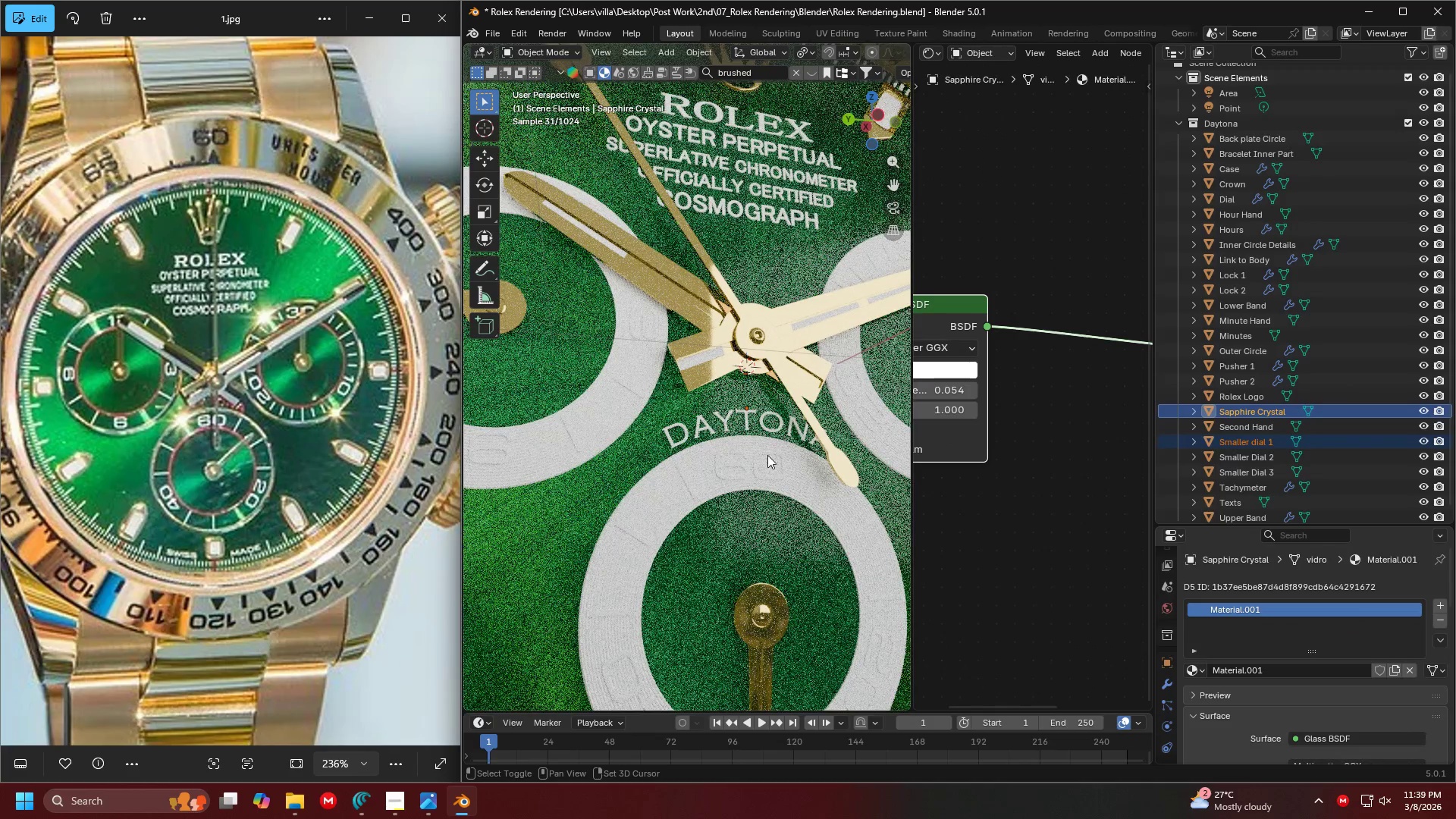 
left_click([666, 467])
 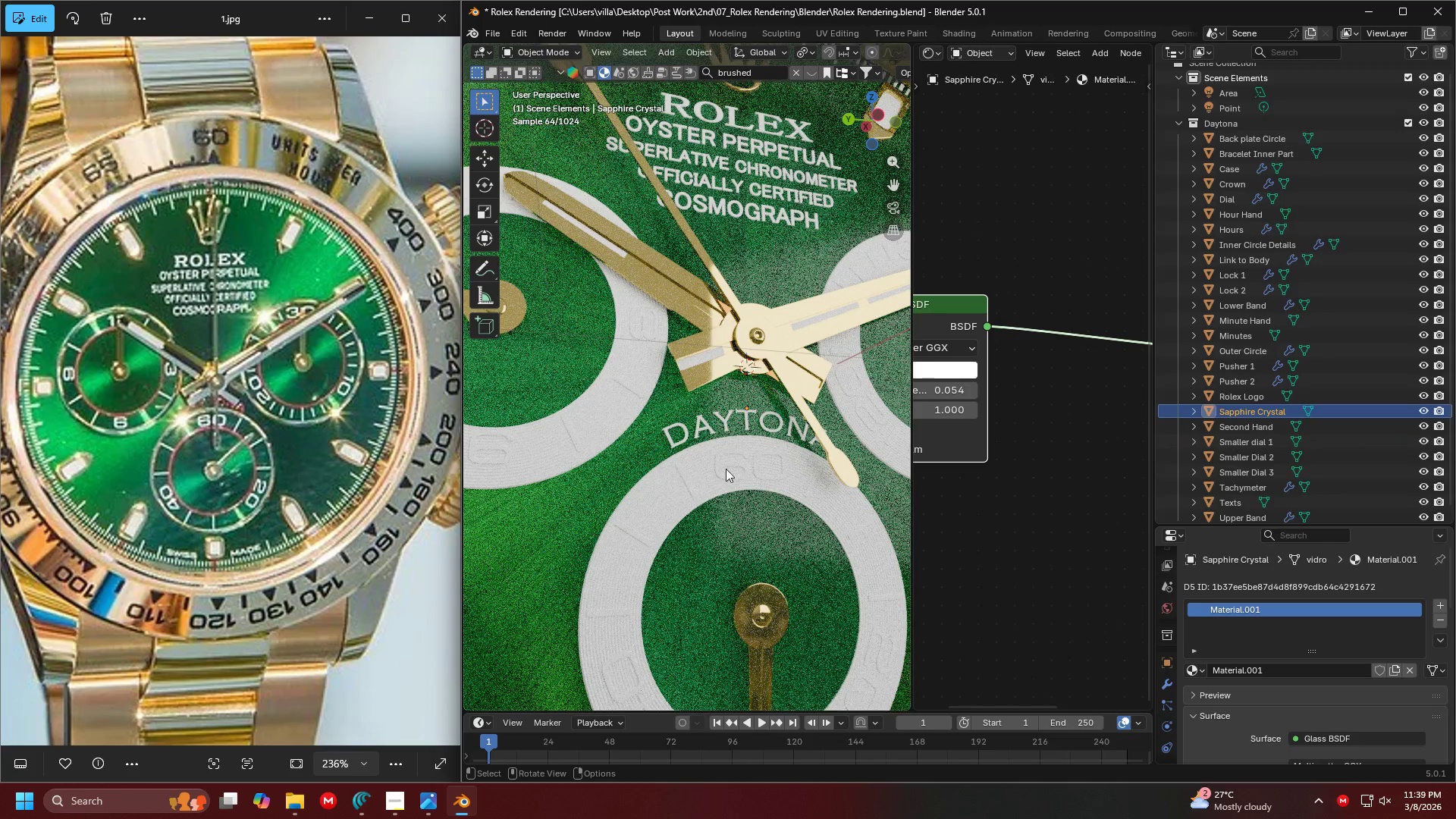 
left_click([774, 451])
 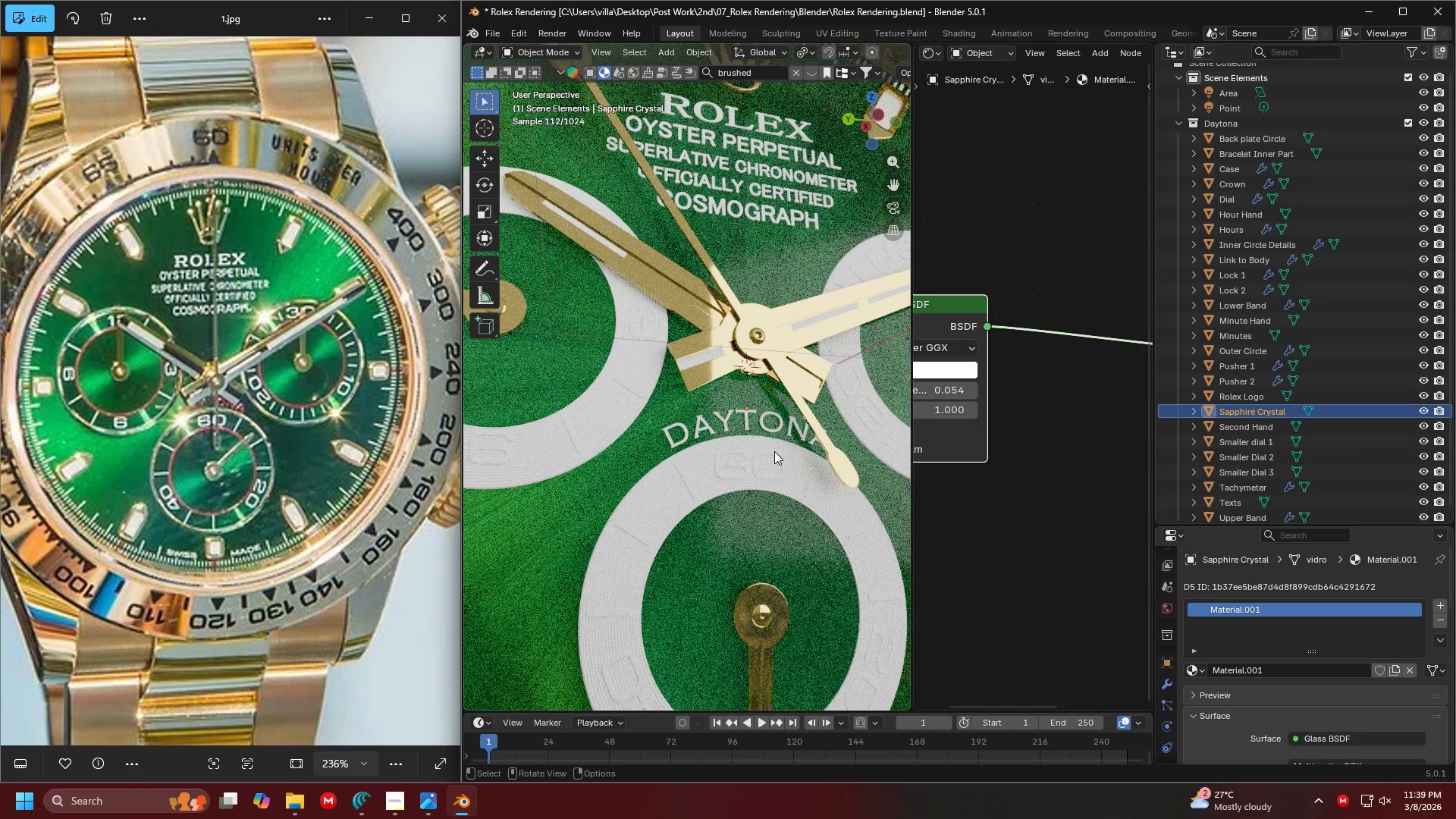 
key(H)
 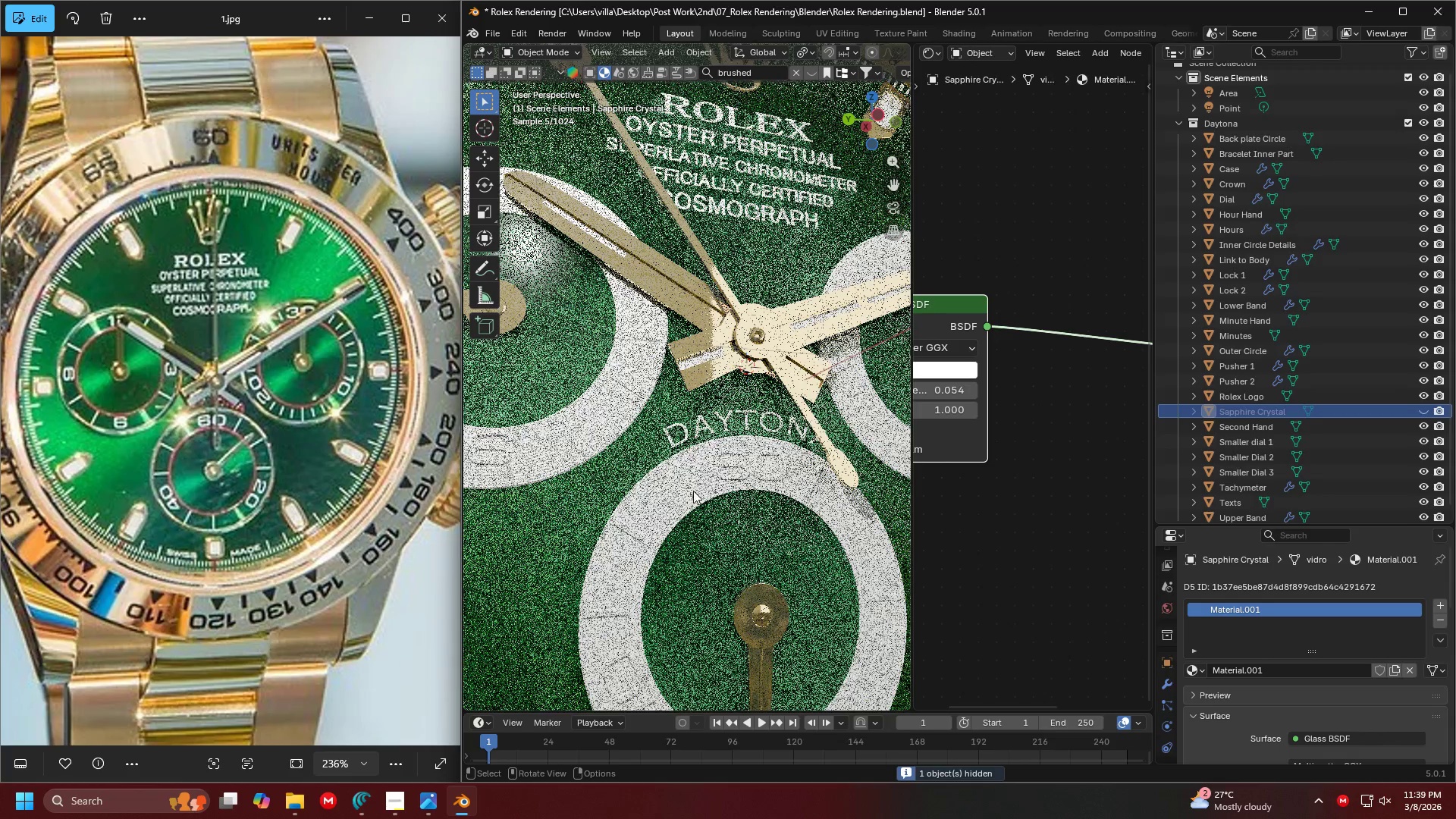 
left_click([655, 501])
 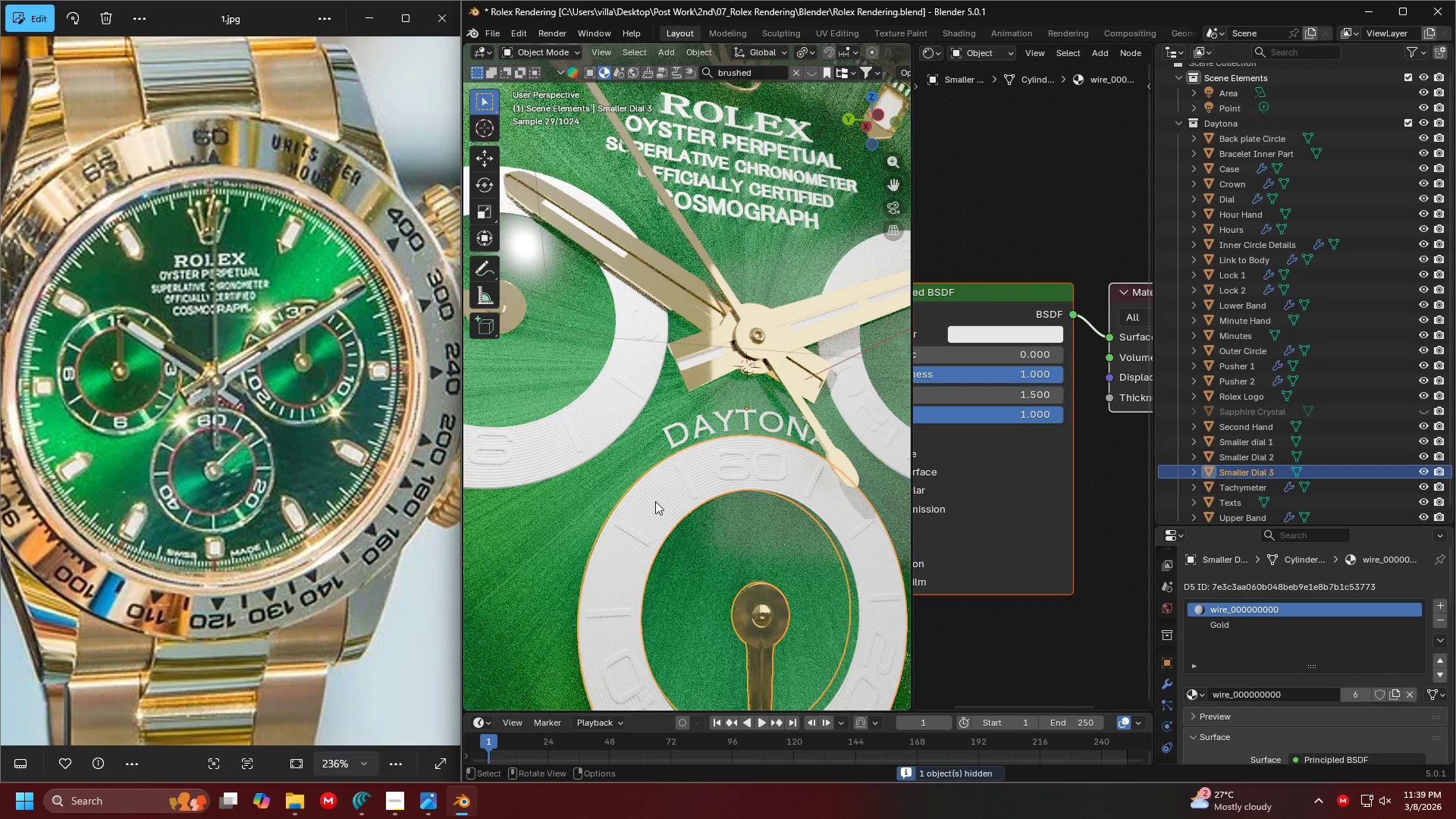 
hold_key(key=ShiftLeft, duration=1.5)
left_click([579, 419])
 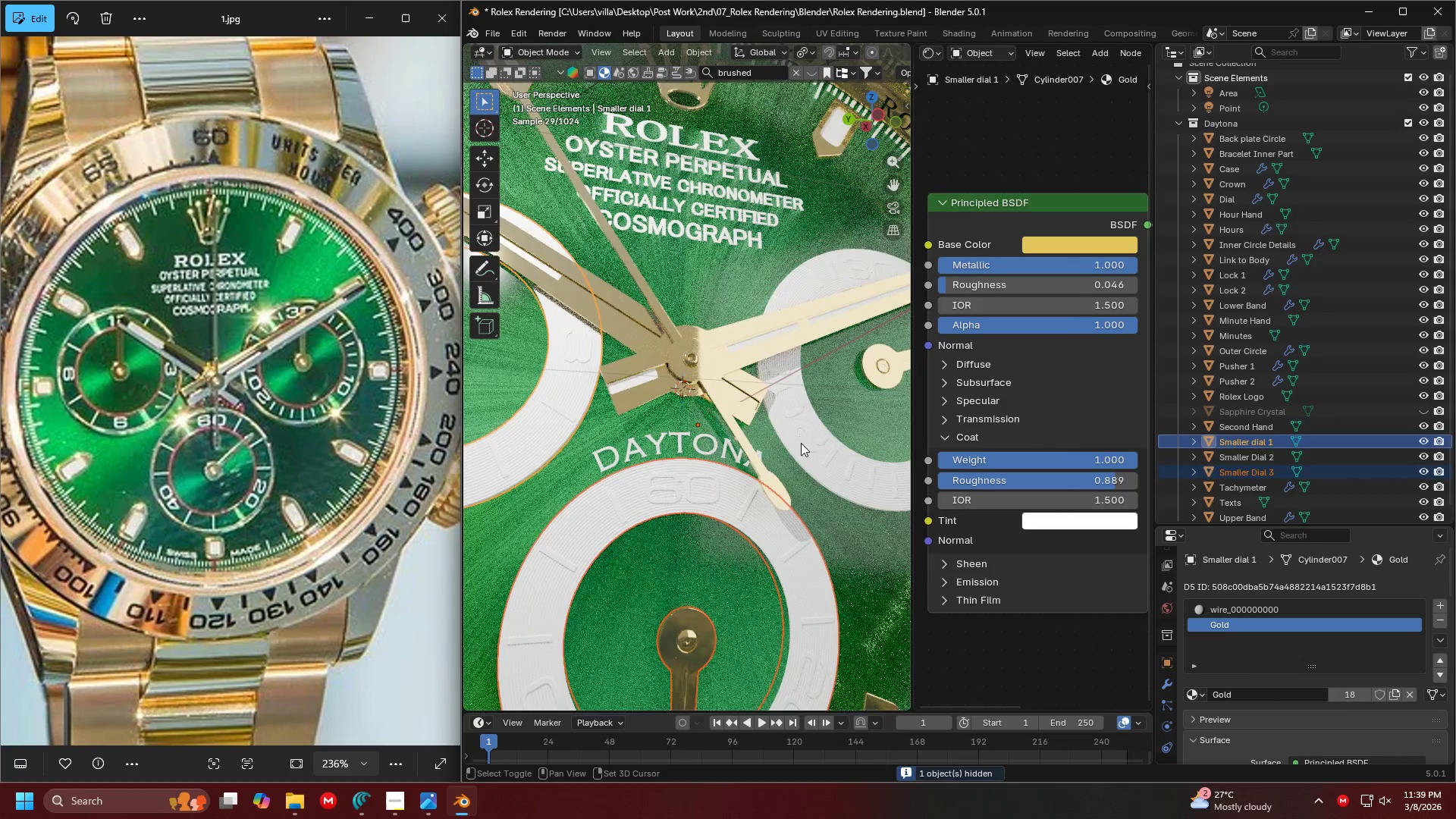 
key(Shift+ShiftLeft)
 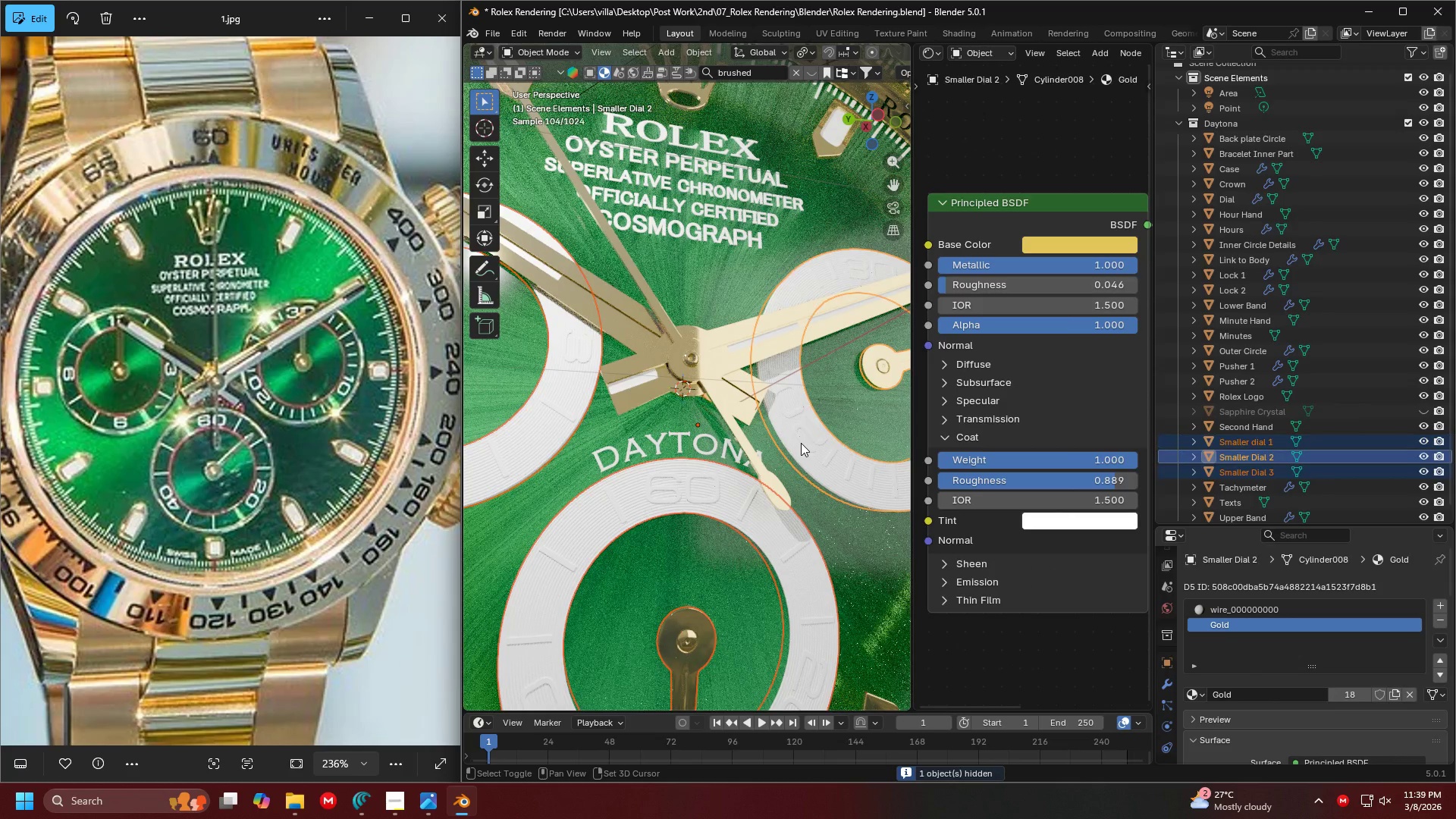 
key(Shift+ShiftLeft)
 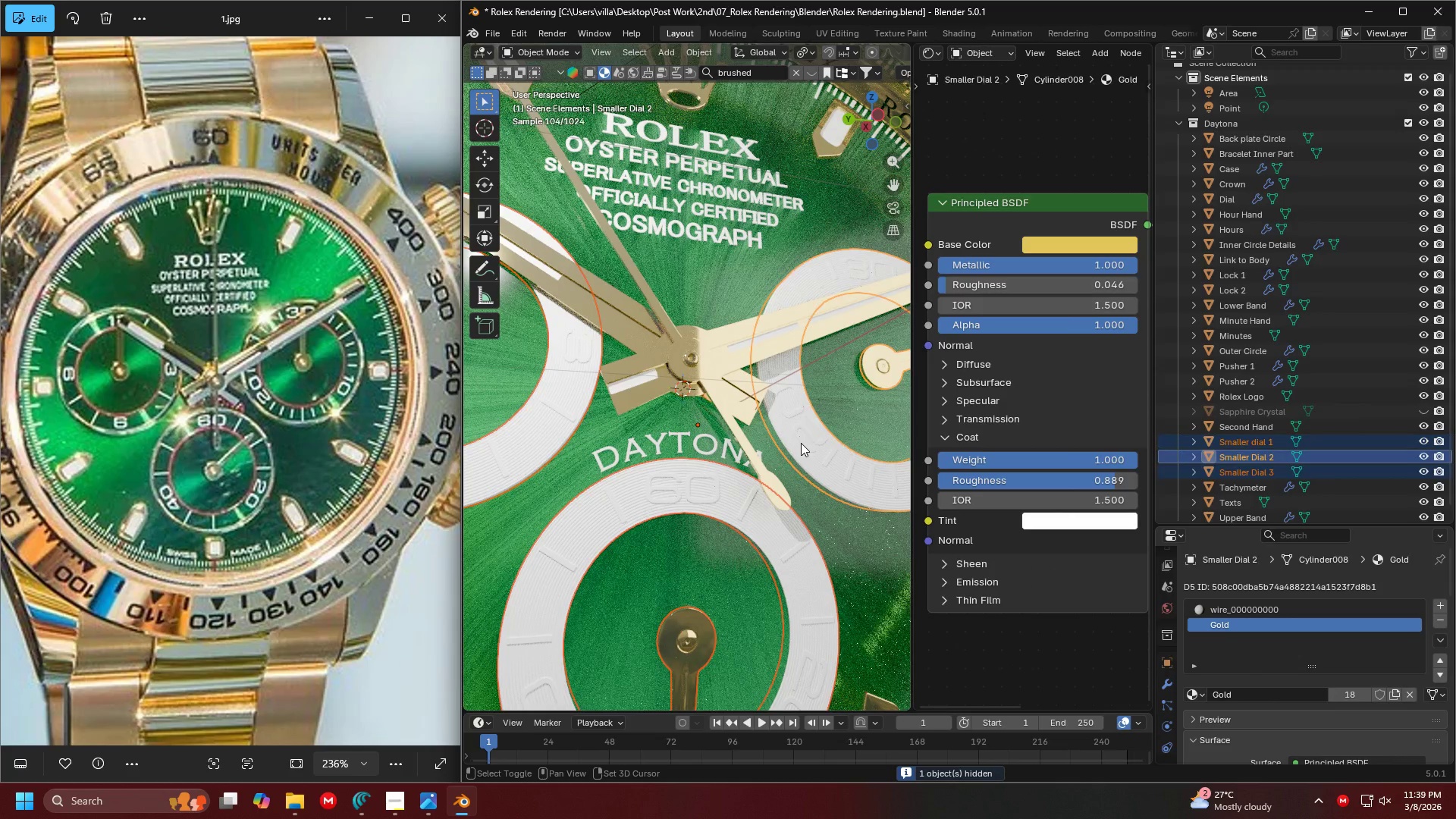 
key(Shift+ShiftLeft)
 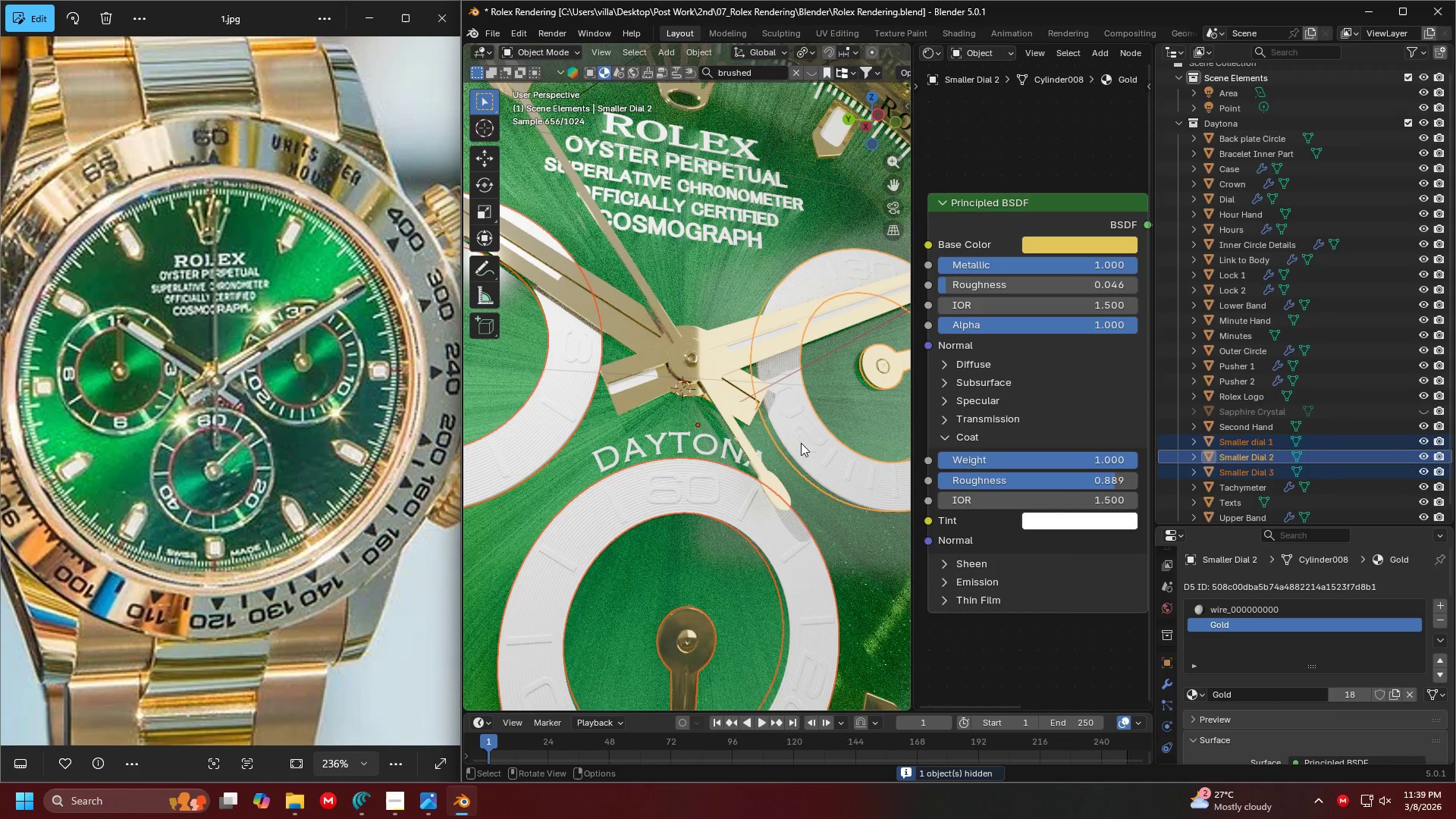 
key(Shift+H)
 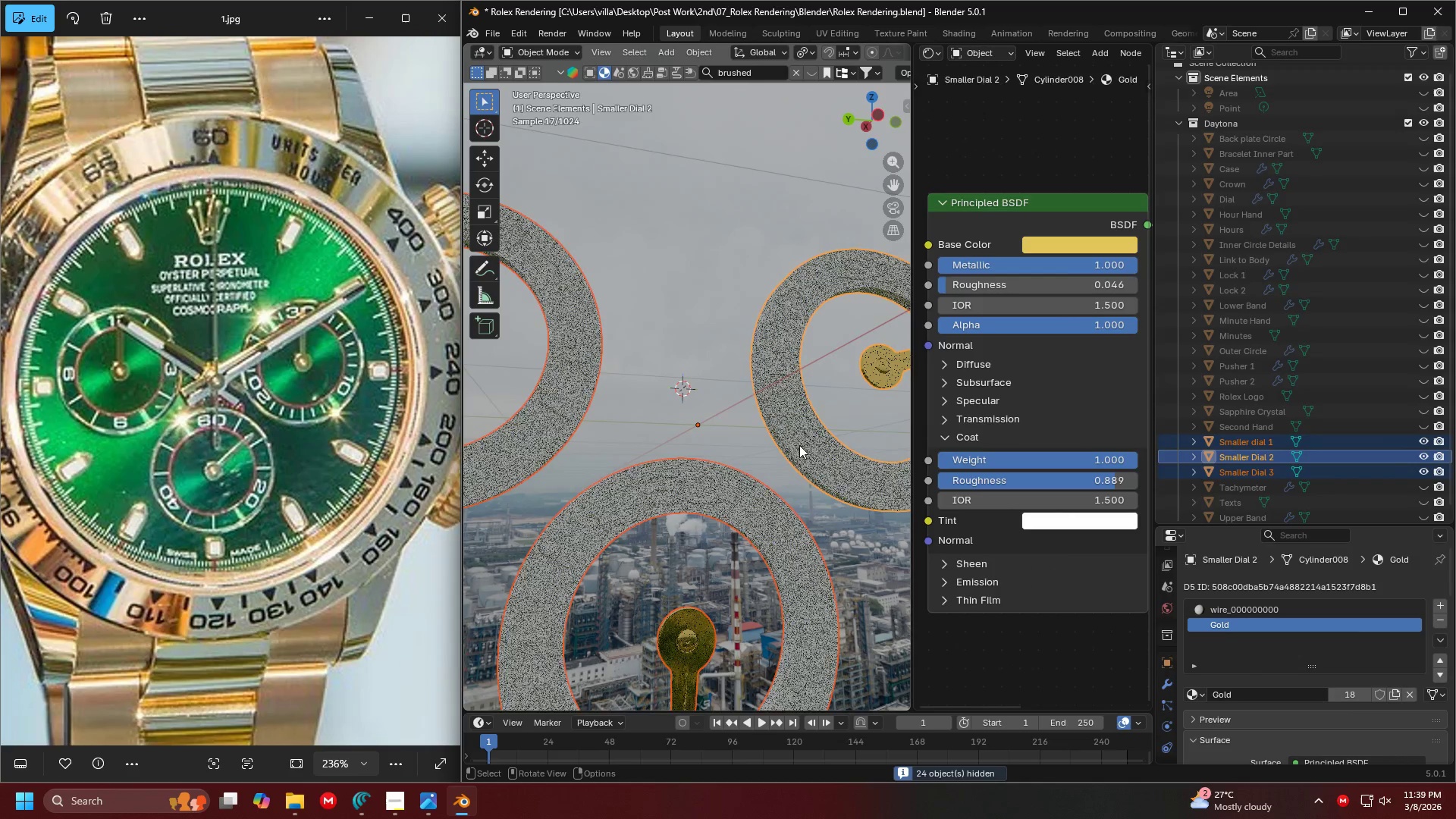 
key(Shift+ShiftLeft)
 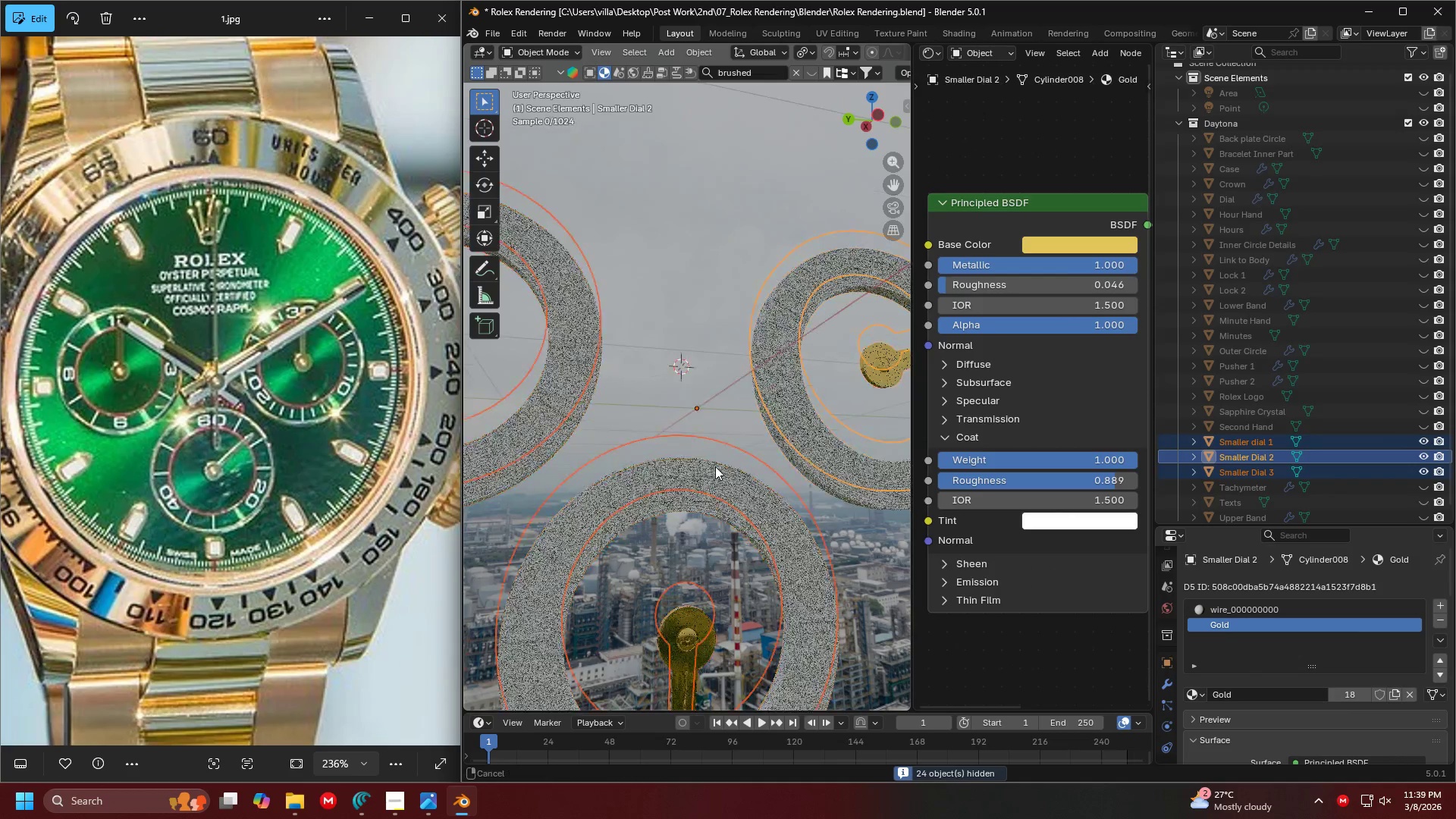 
scroll: coordinate [689, 444], scroll_direction: up, amount: 1.0
 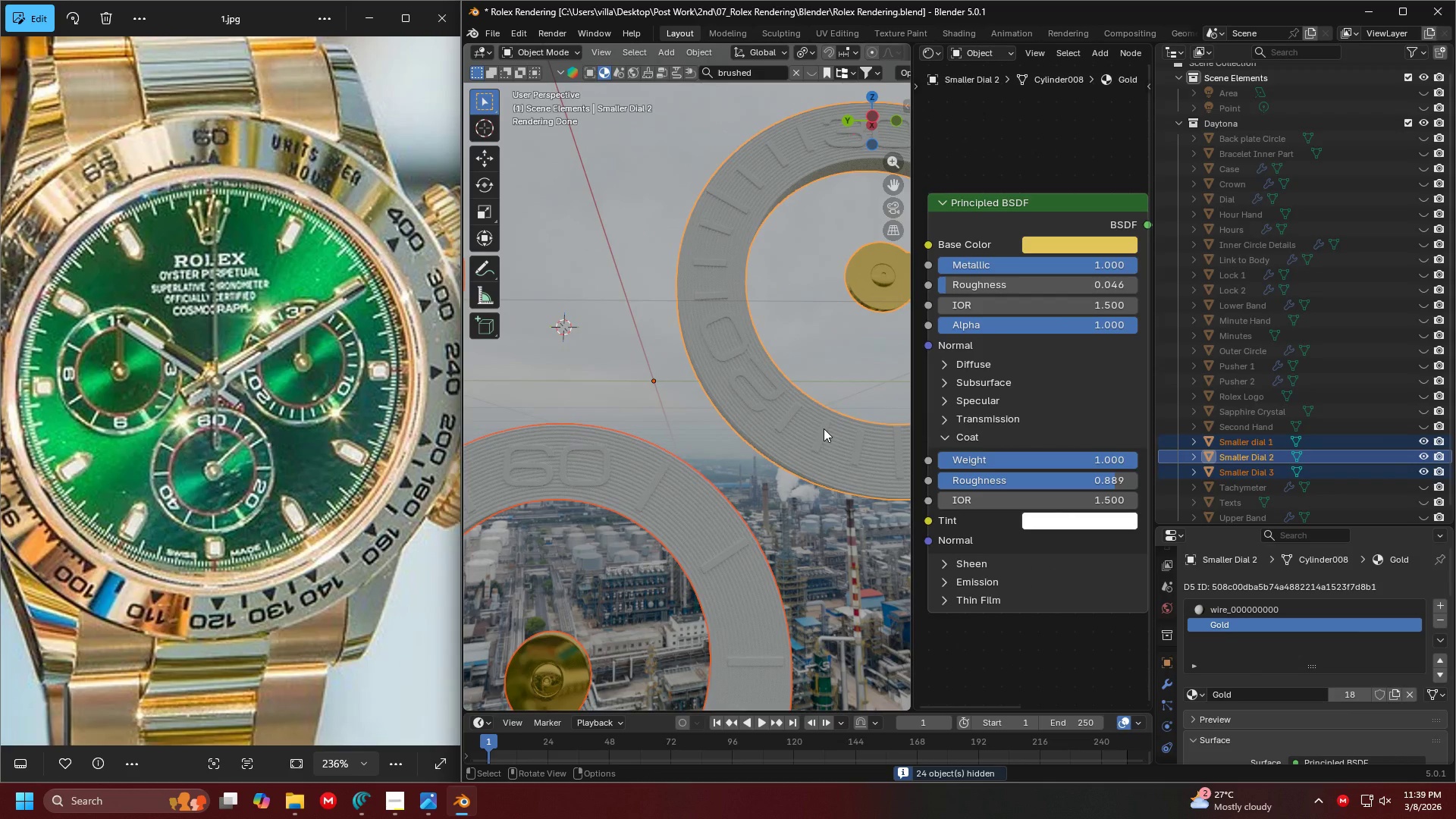 
key(Tab)
 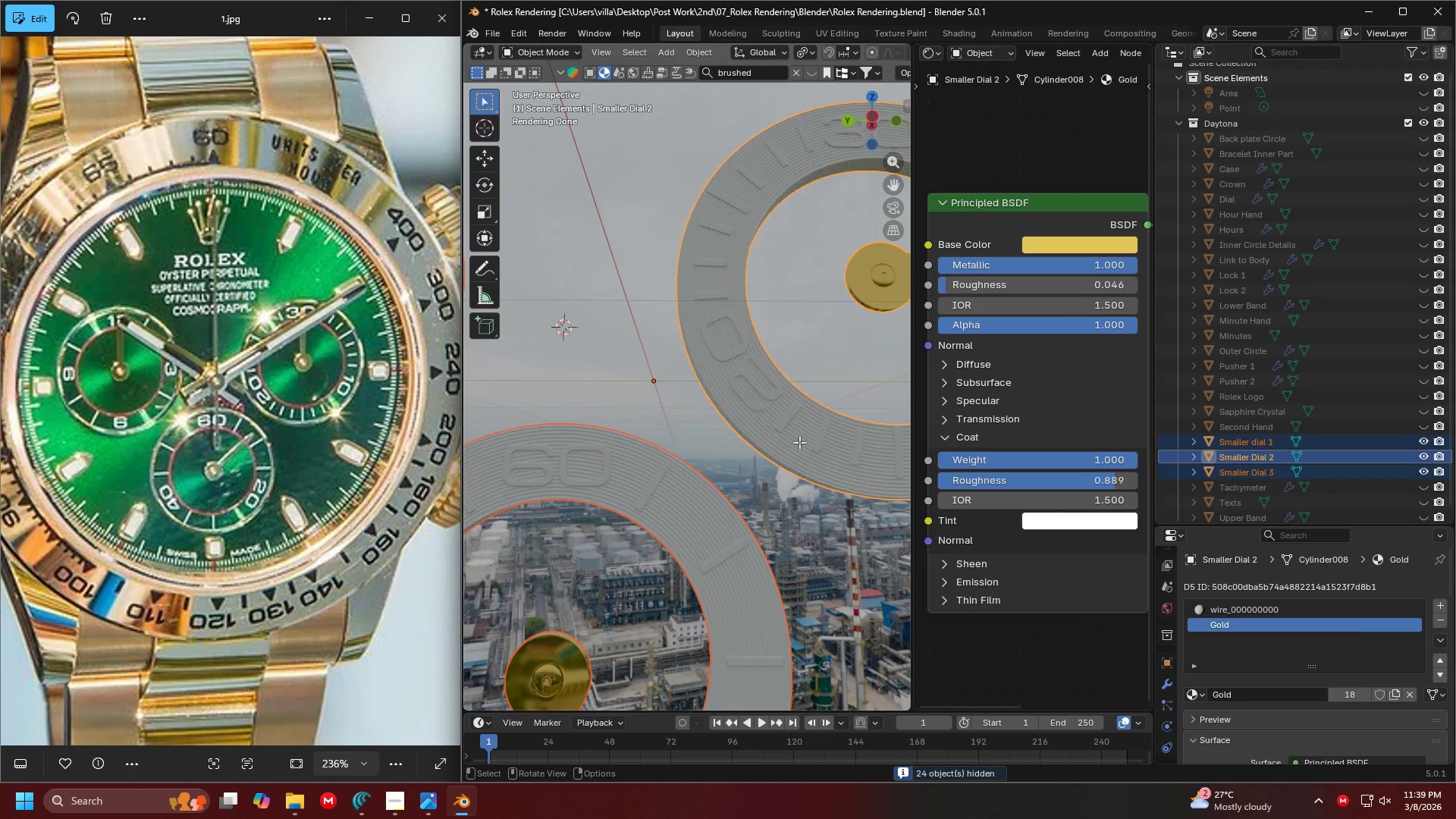 
key(Shift+ShiftLeft)
 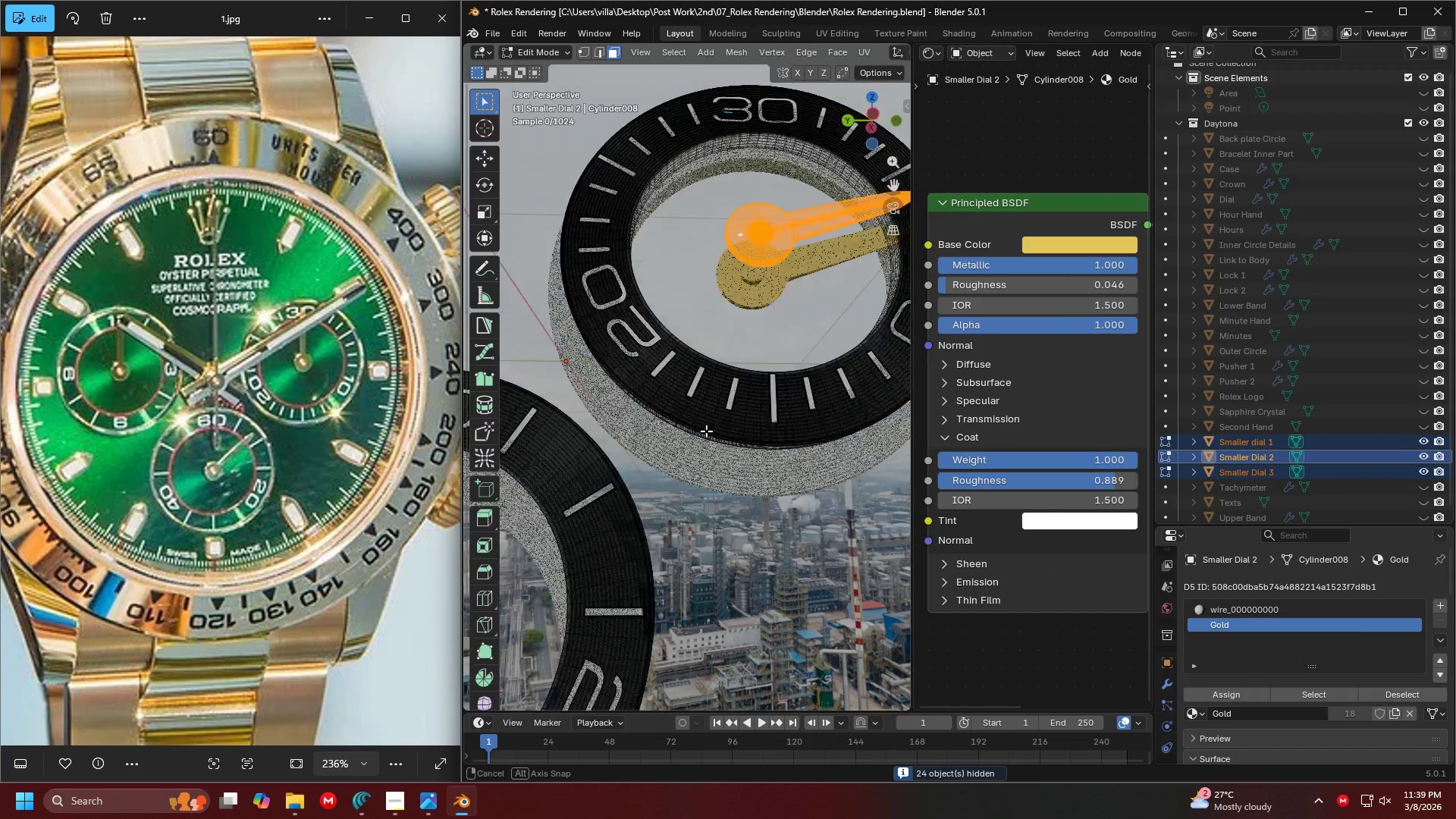 
hold_key(key=ShiftLeft, duration=0.66)
 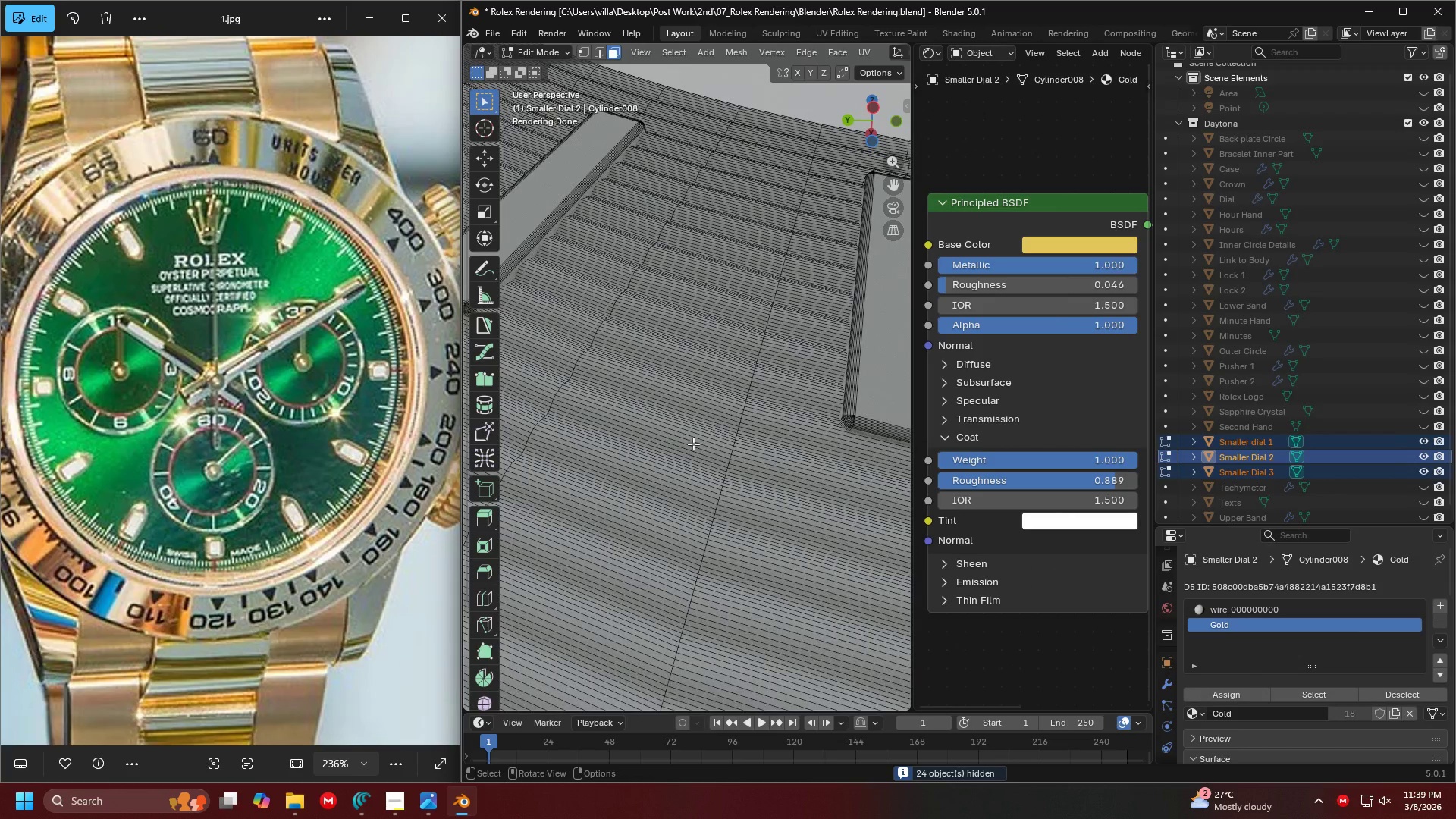 
scroll: coordinate [700, 388], scroll_direction: up, amount: 3.0
 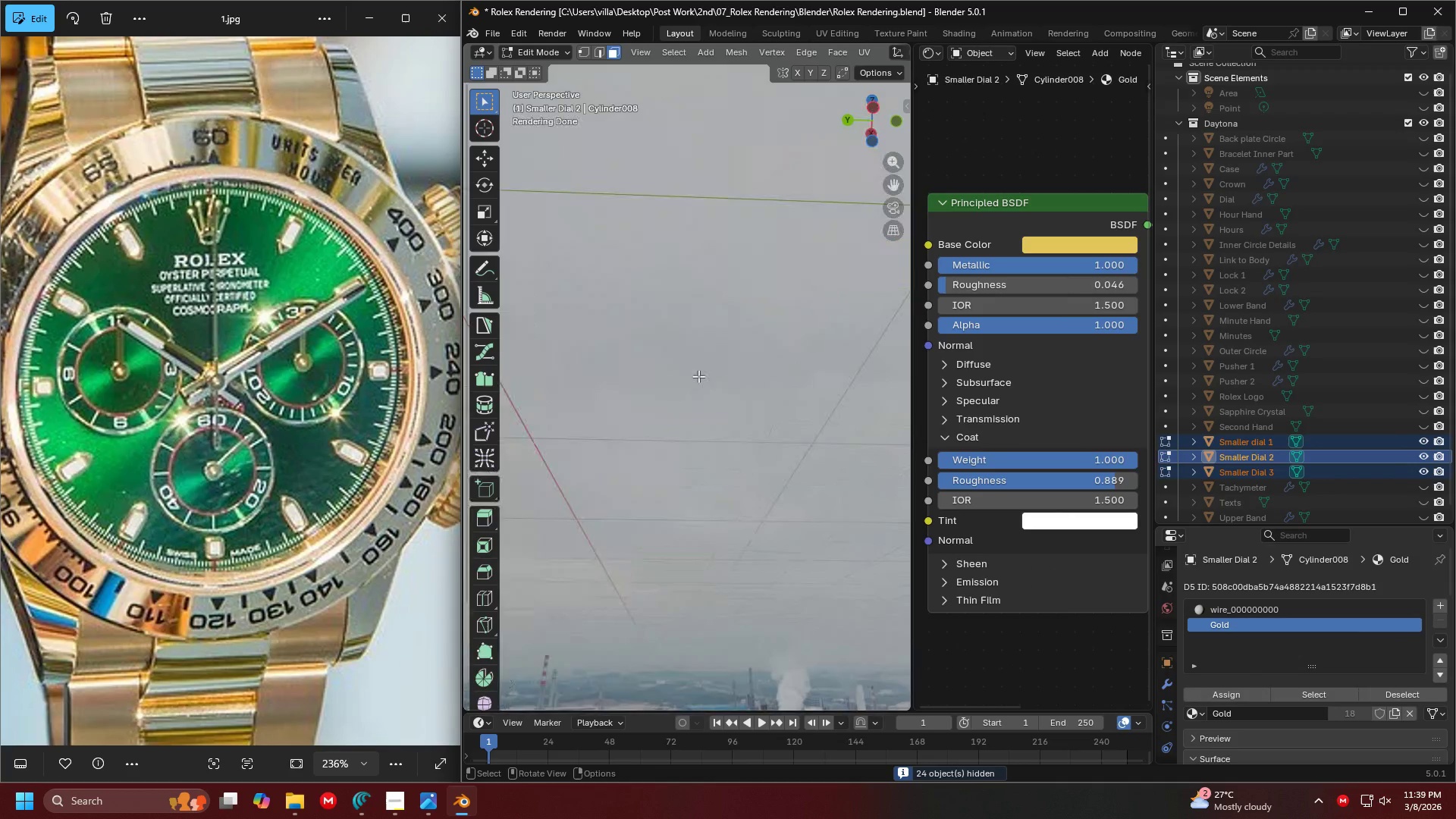 
key(Control+ControlLeft)
 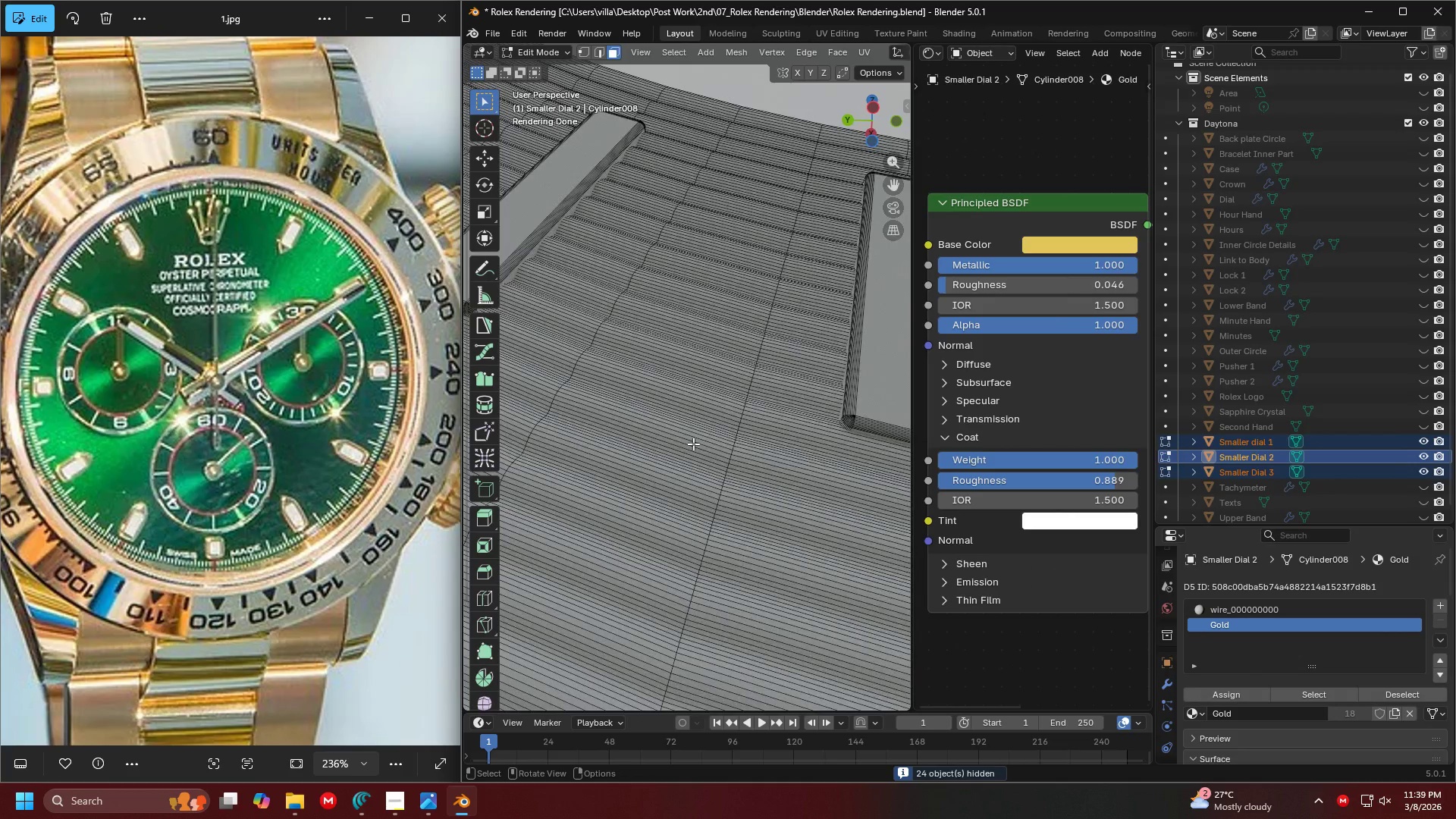 
key(Shift+ShiftLeft)
 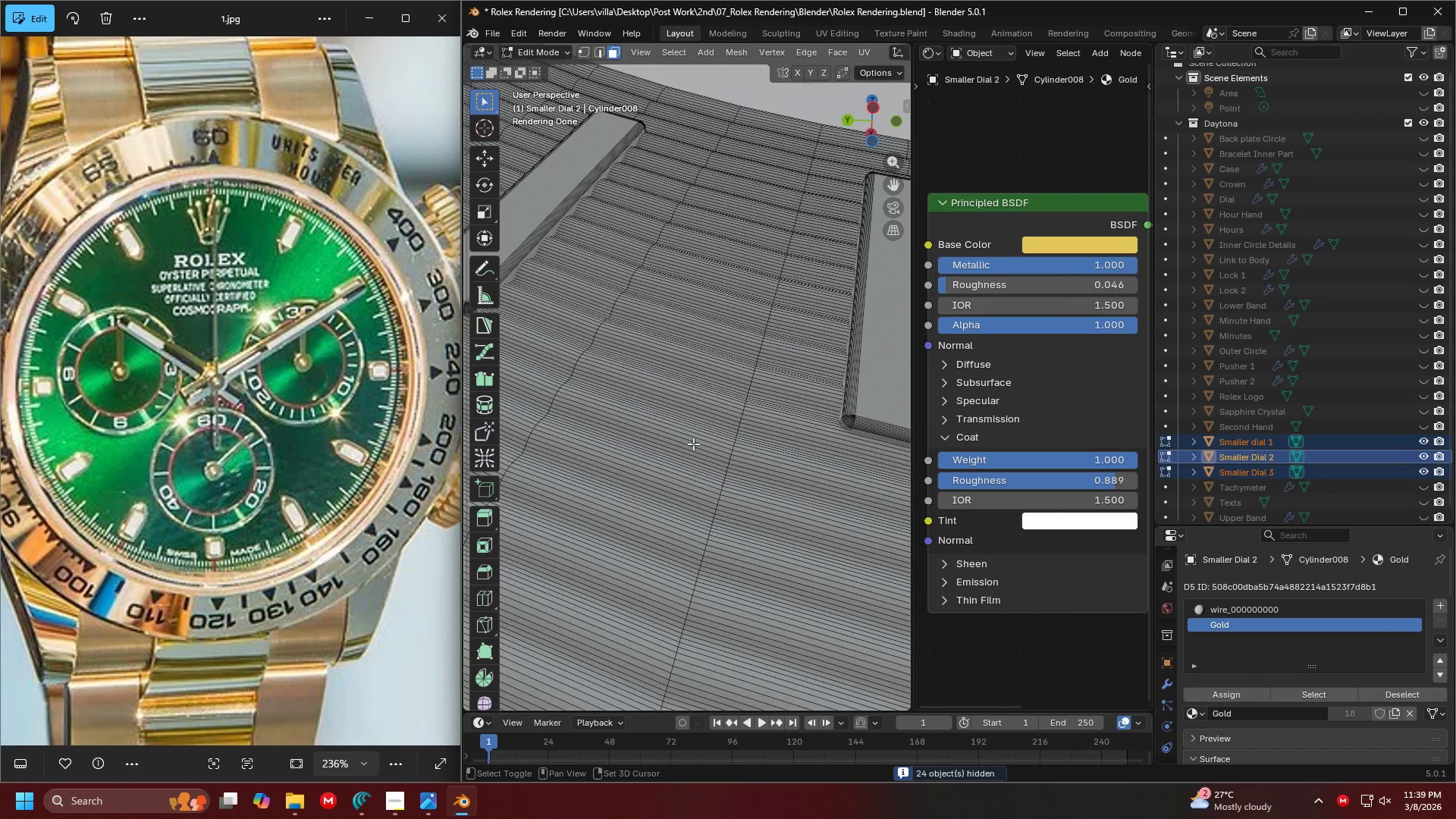 
key(Shift+3)
 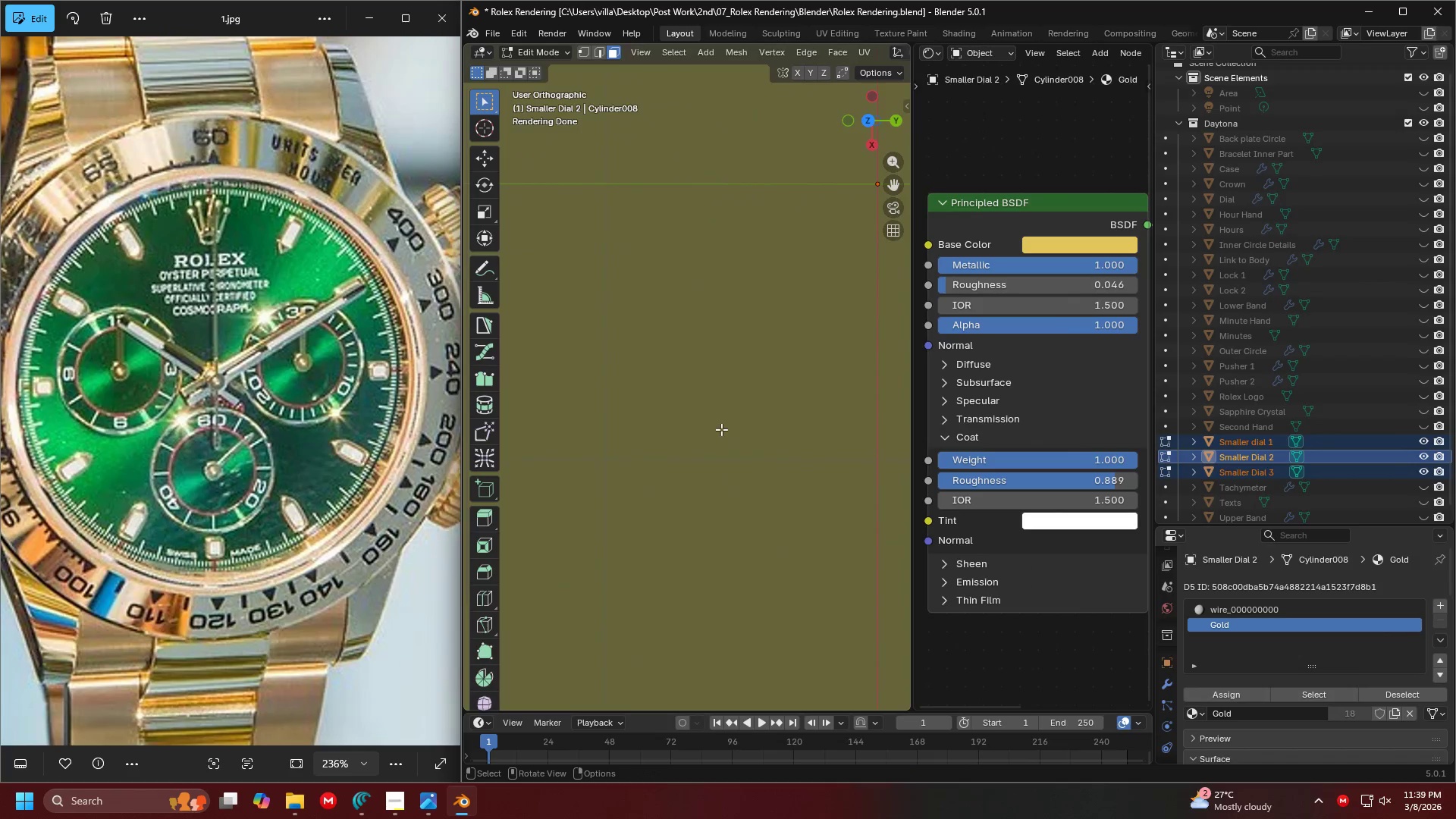 
scroll: coordinate [722, 429], scroll_direction: down, amount: 16.0
 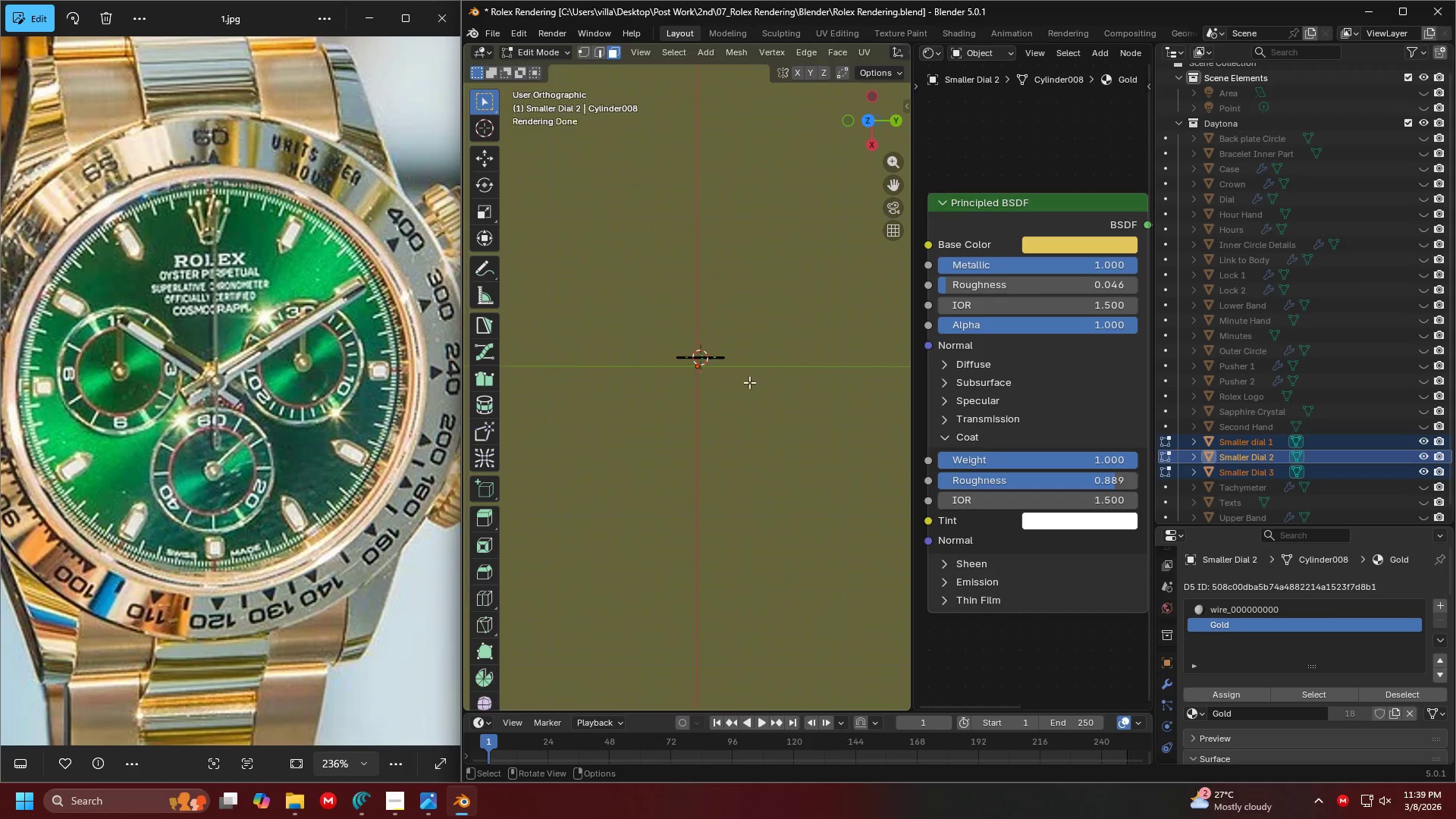 
double_click([768, 402])
 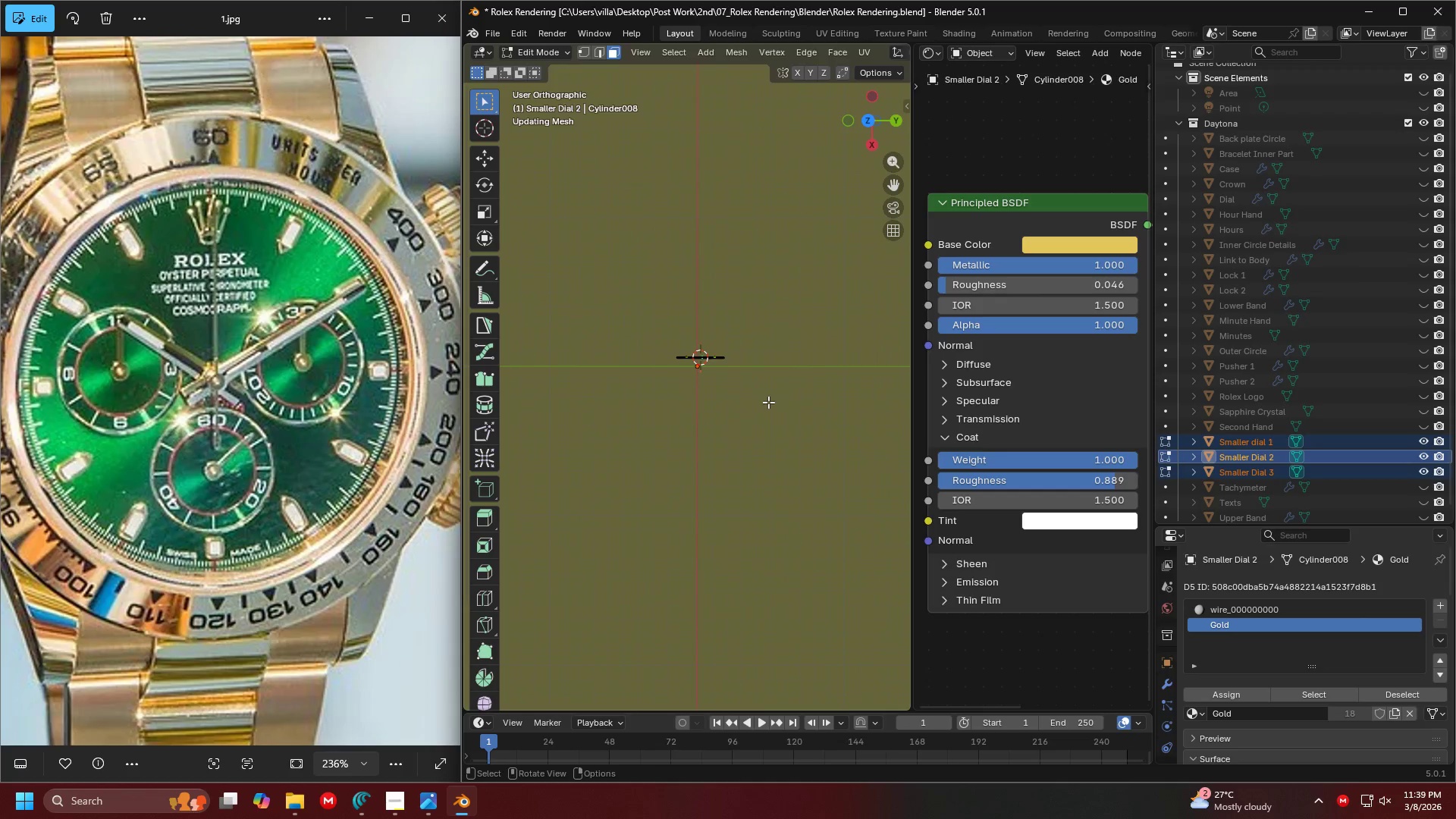 
key(Shift+ShiftLeft)
 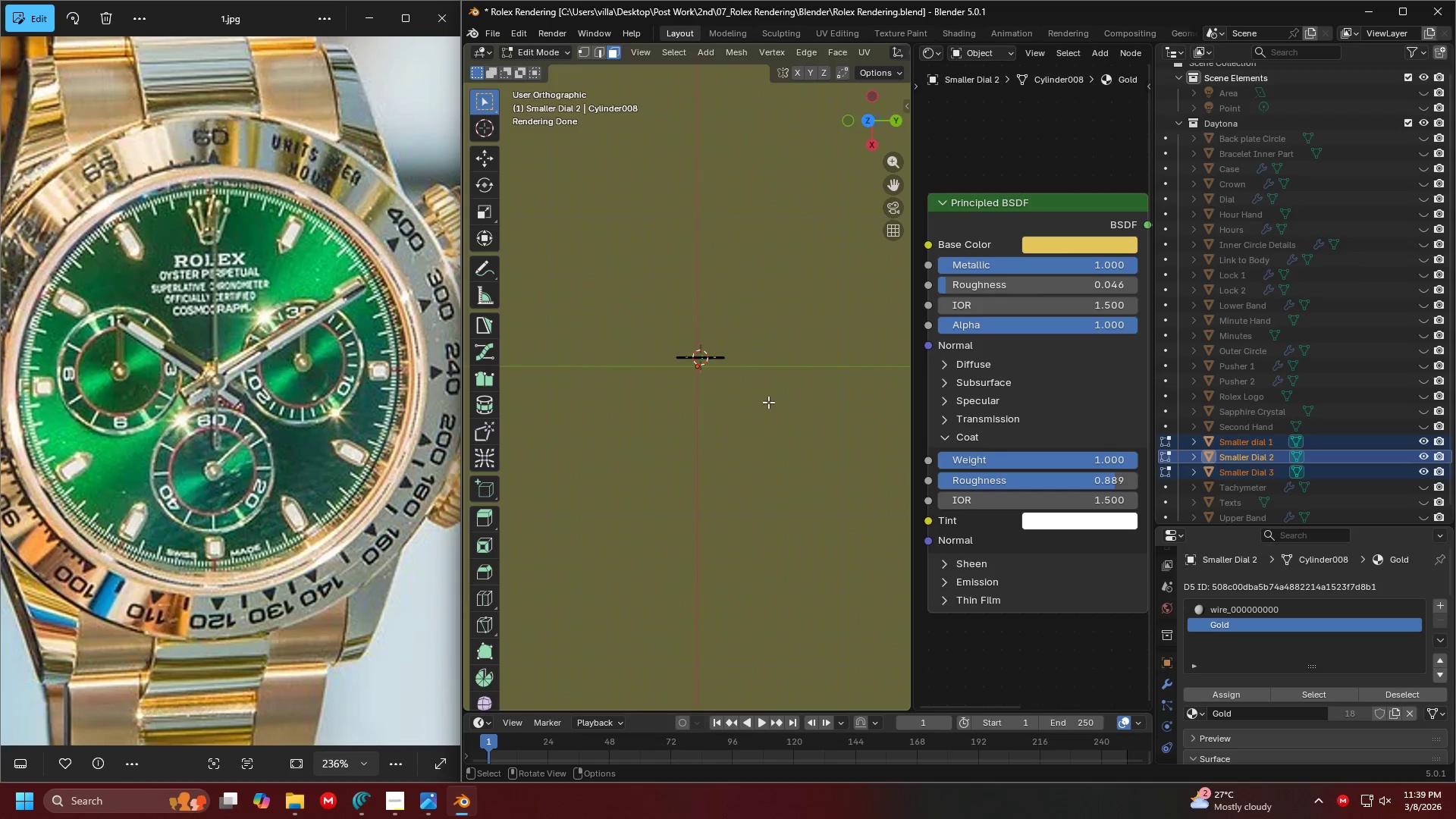 
key(Tab)
 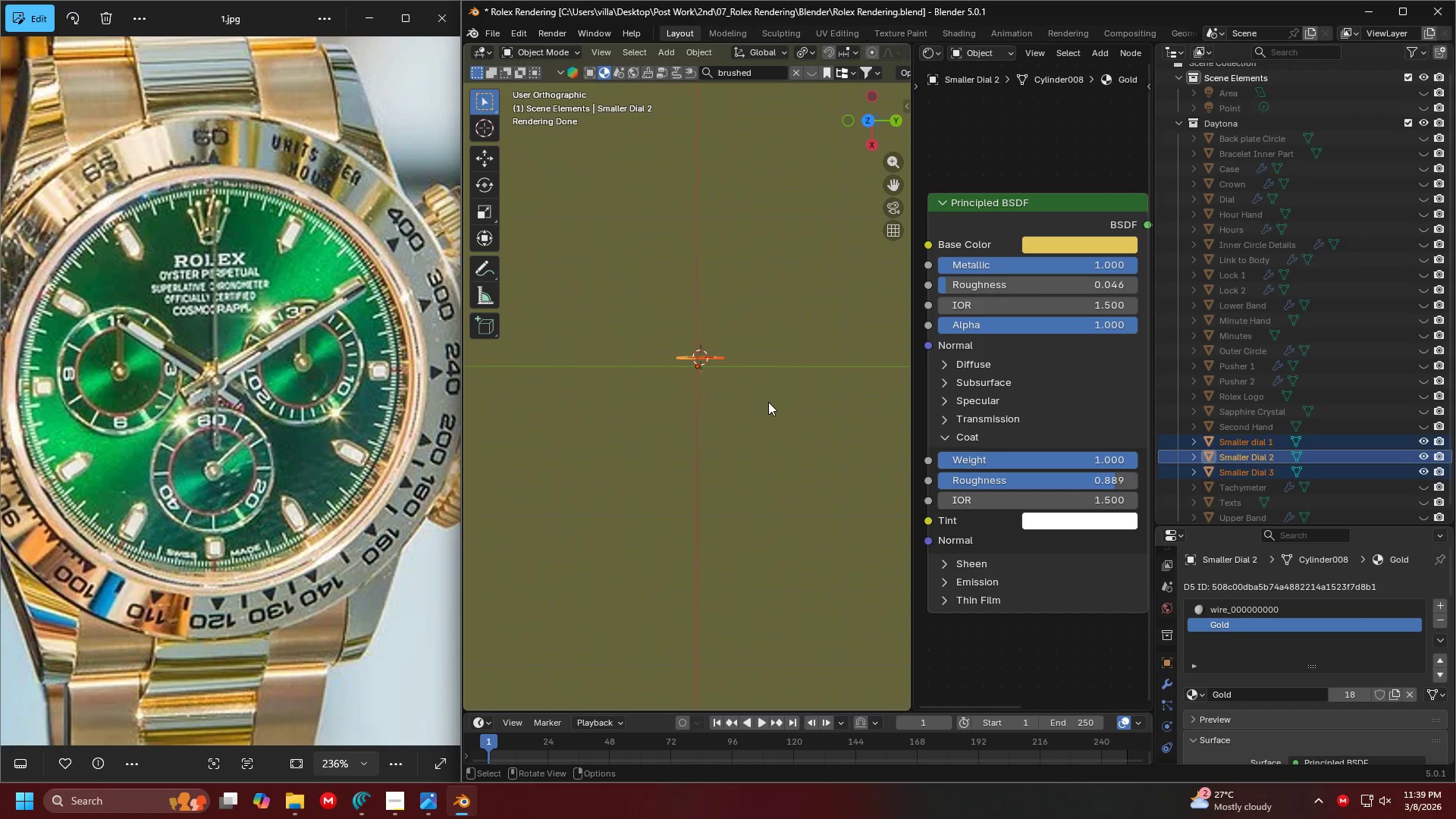 
key(Shift+4)
 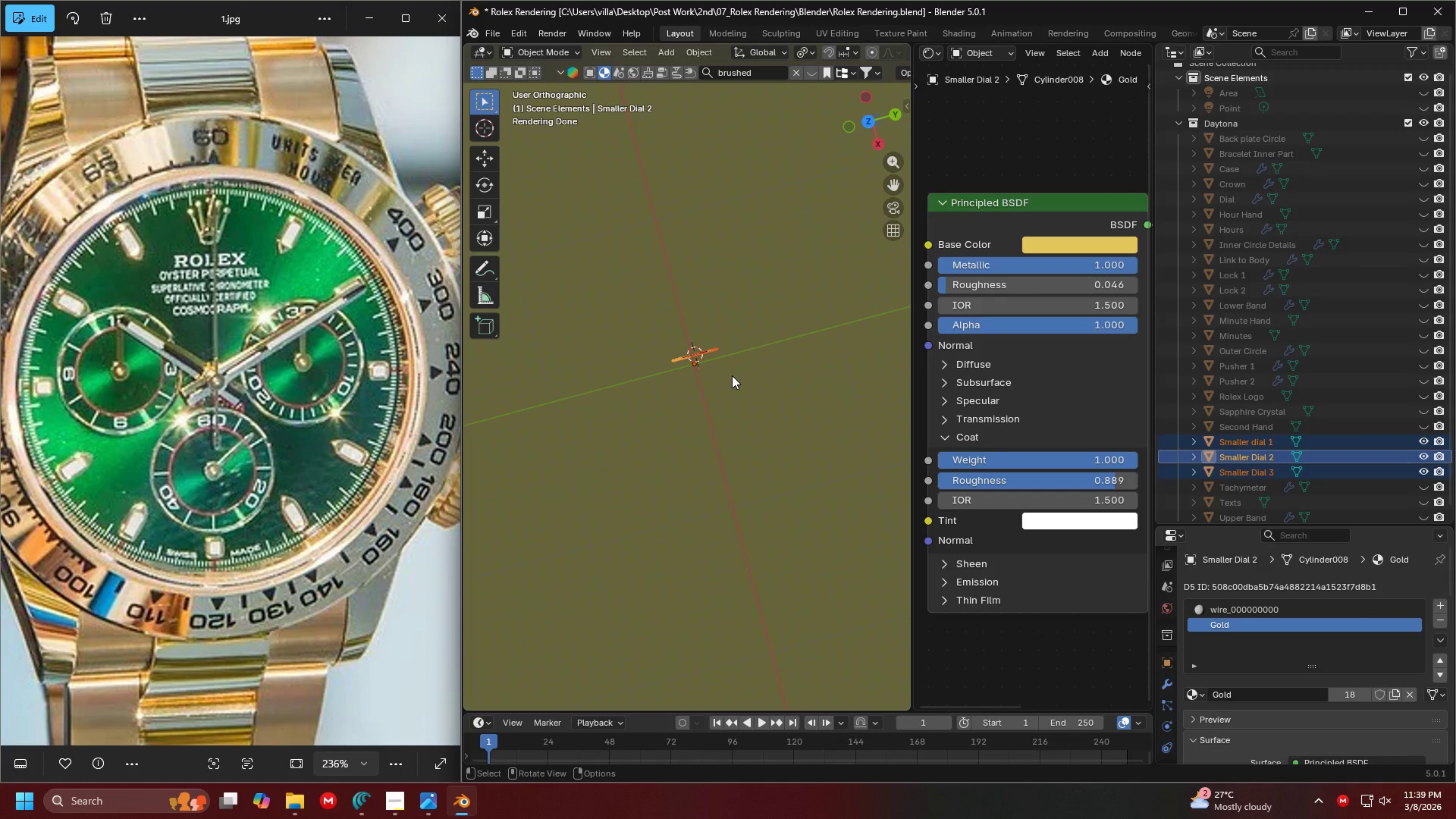 
key(Shift+3)
 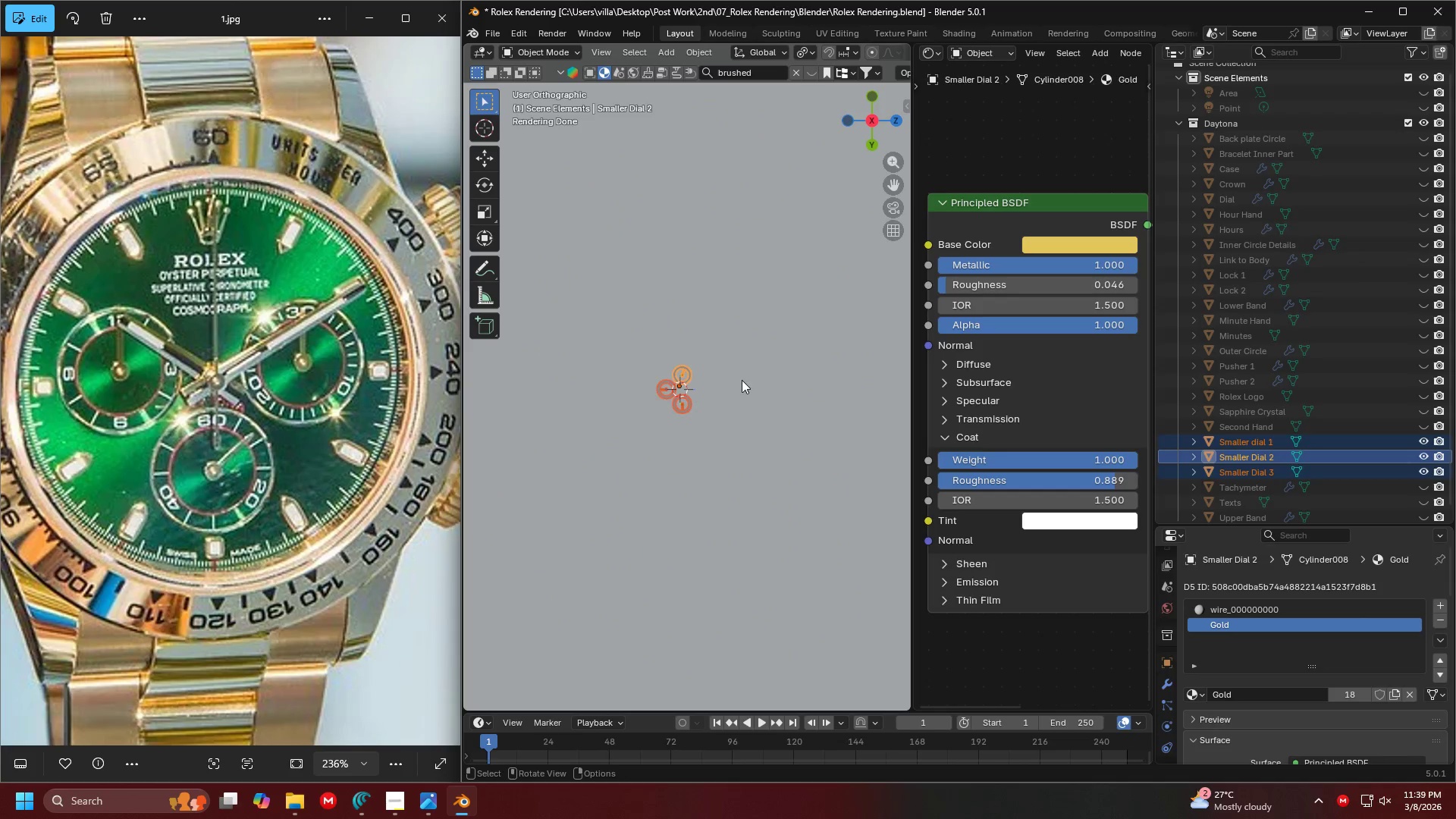 
key(Shift+ShiftLeft)
 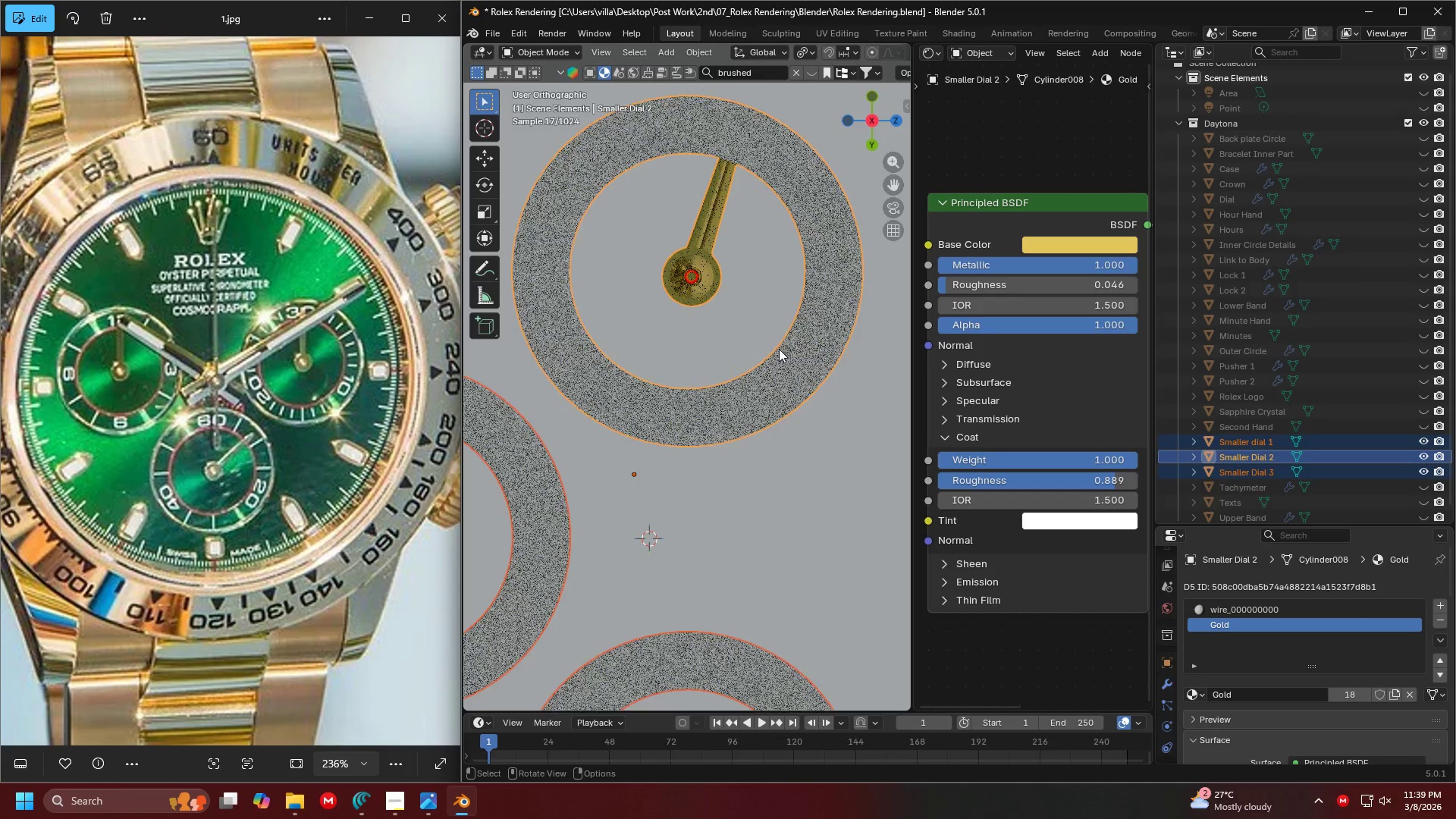 
key(Tab)
 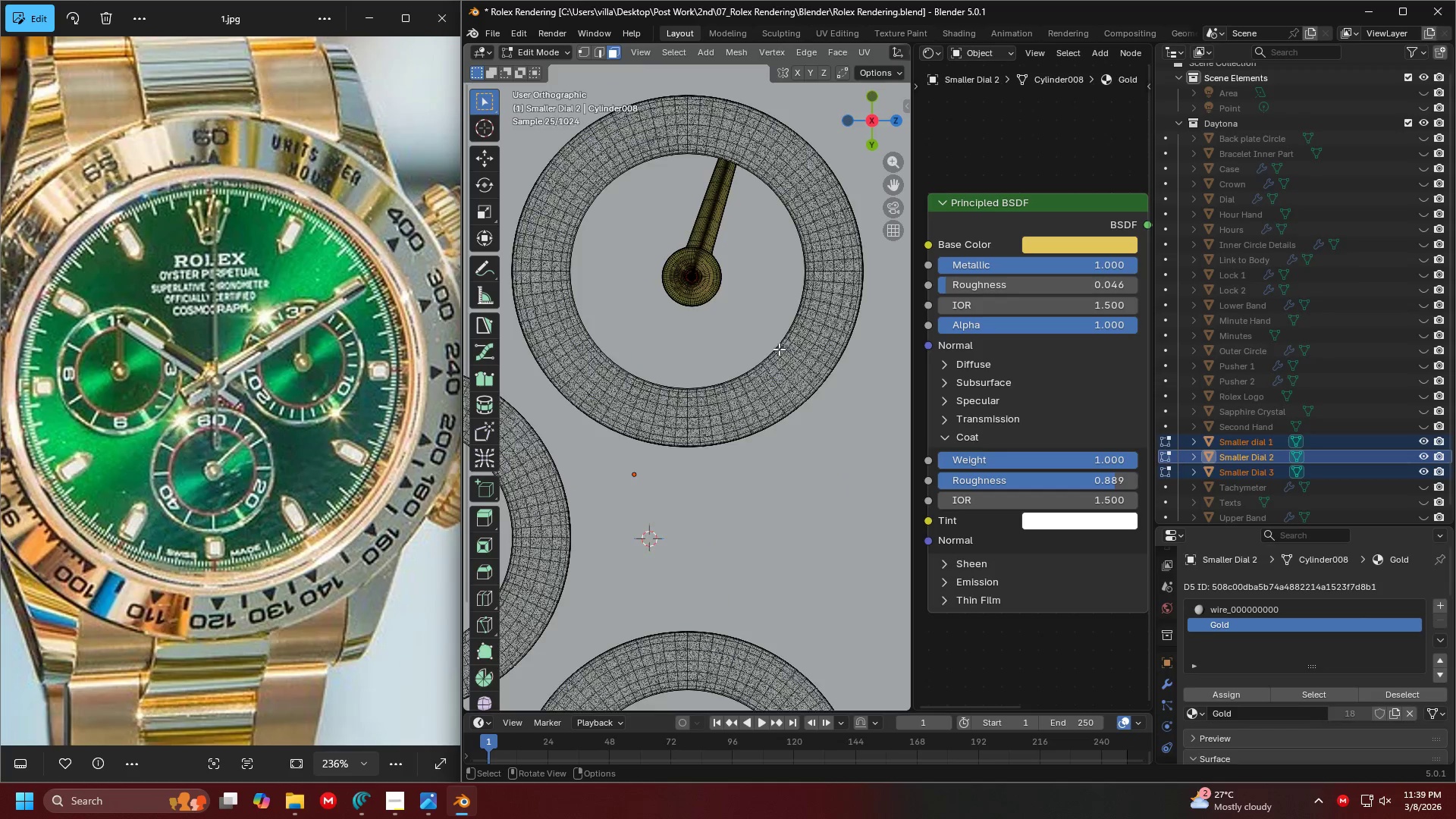 
scroll: coordinate [674, 428], scroll_direction: up, amount: 17.0
 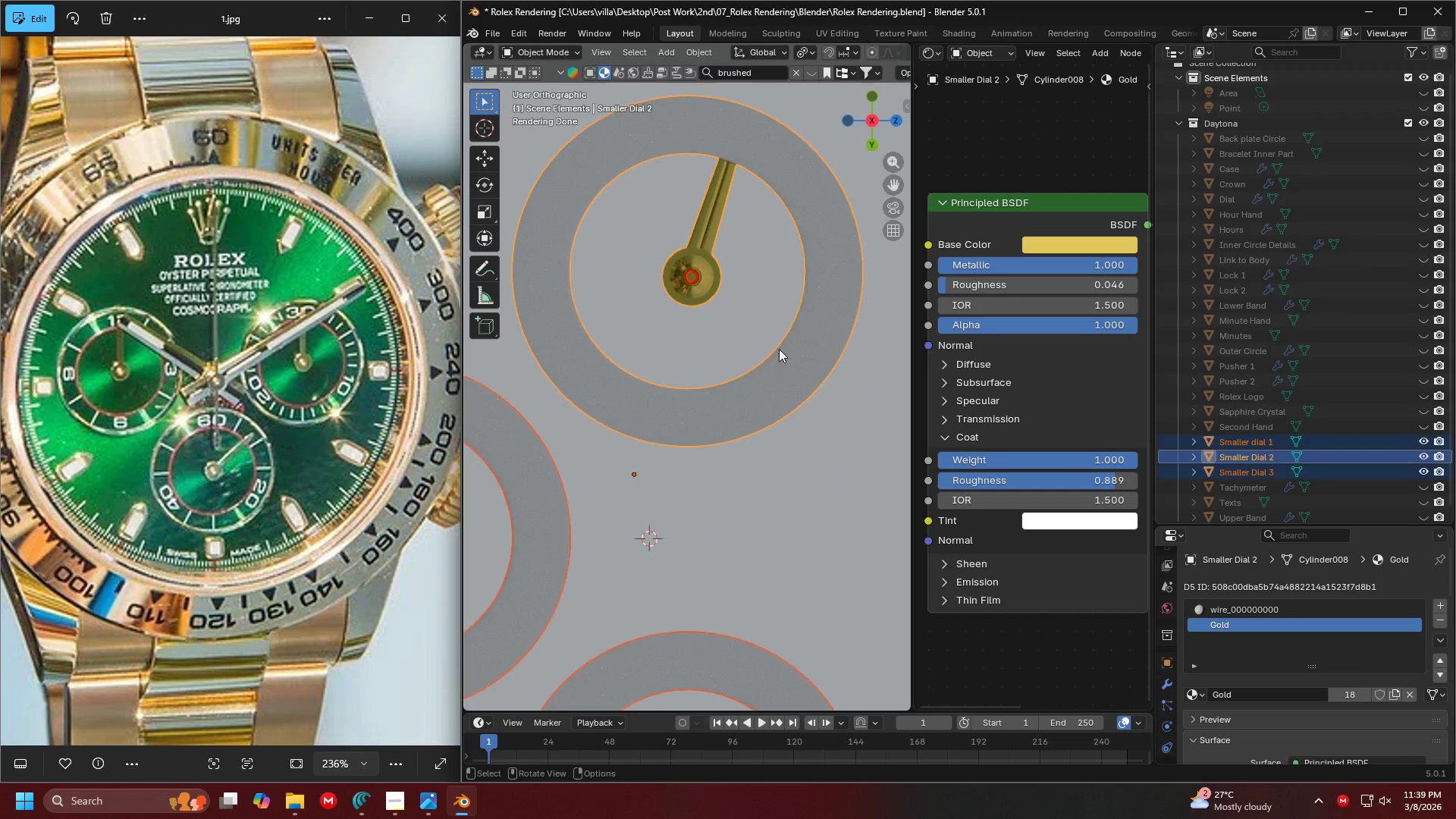 
left_click([786, 443])
 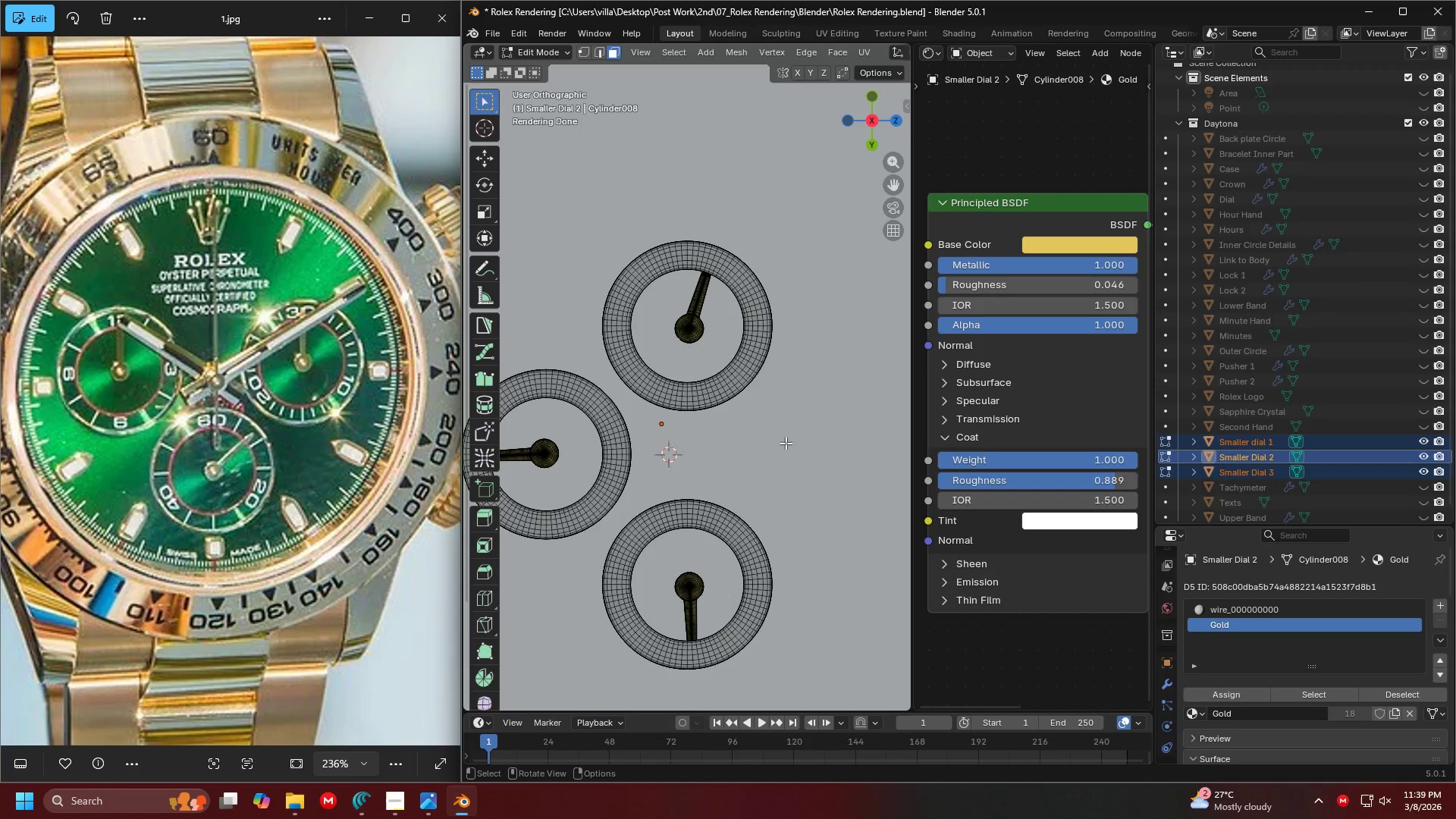 
scroll: coordinate [775, 355], scroll_direction: down, amount: 4.0
 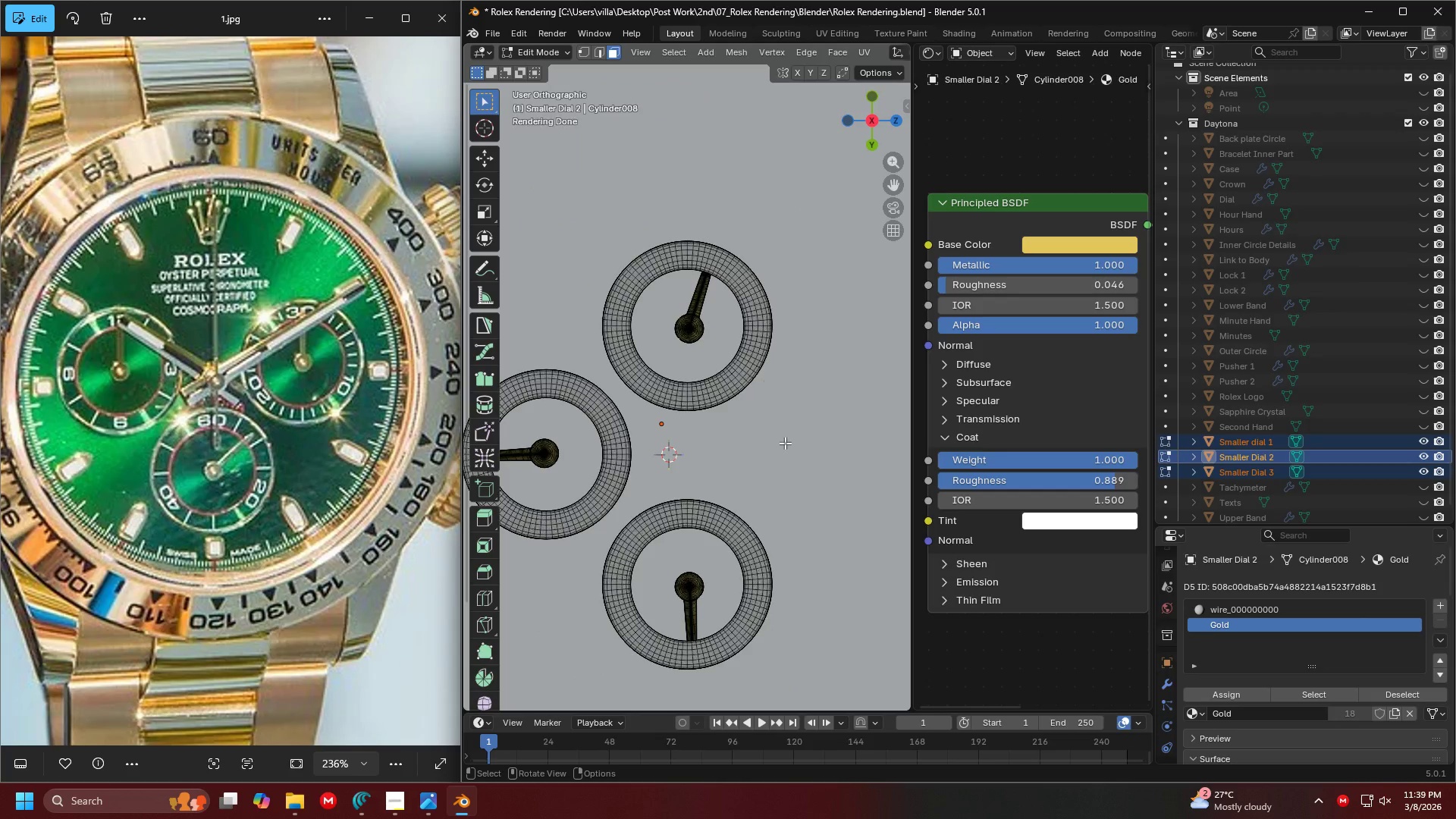 
key(Tab)
 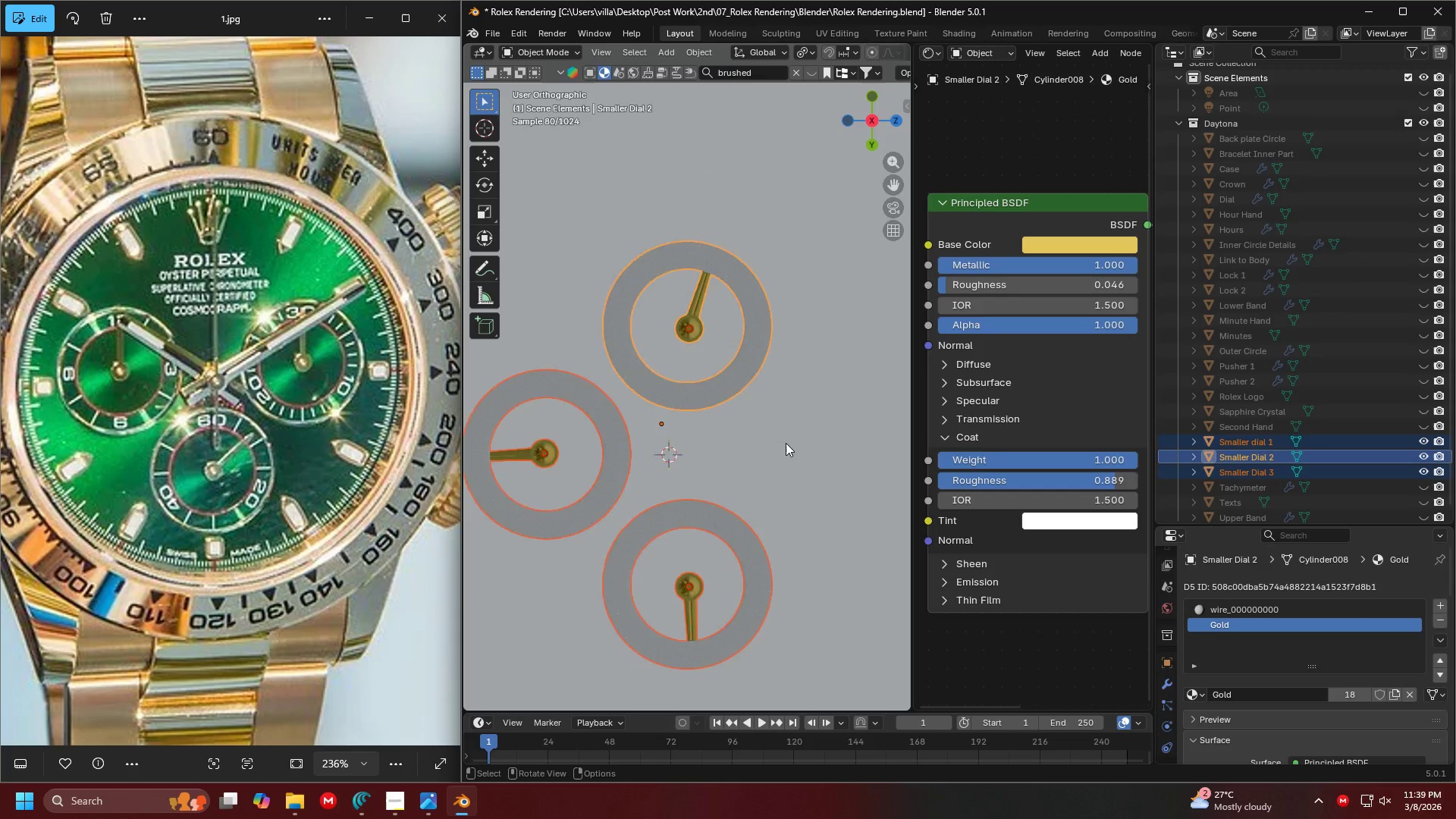 
scroll: coordinate [681, 485], scroll_direction: down, amount: 5.0
 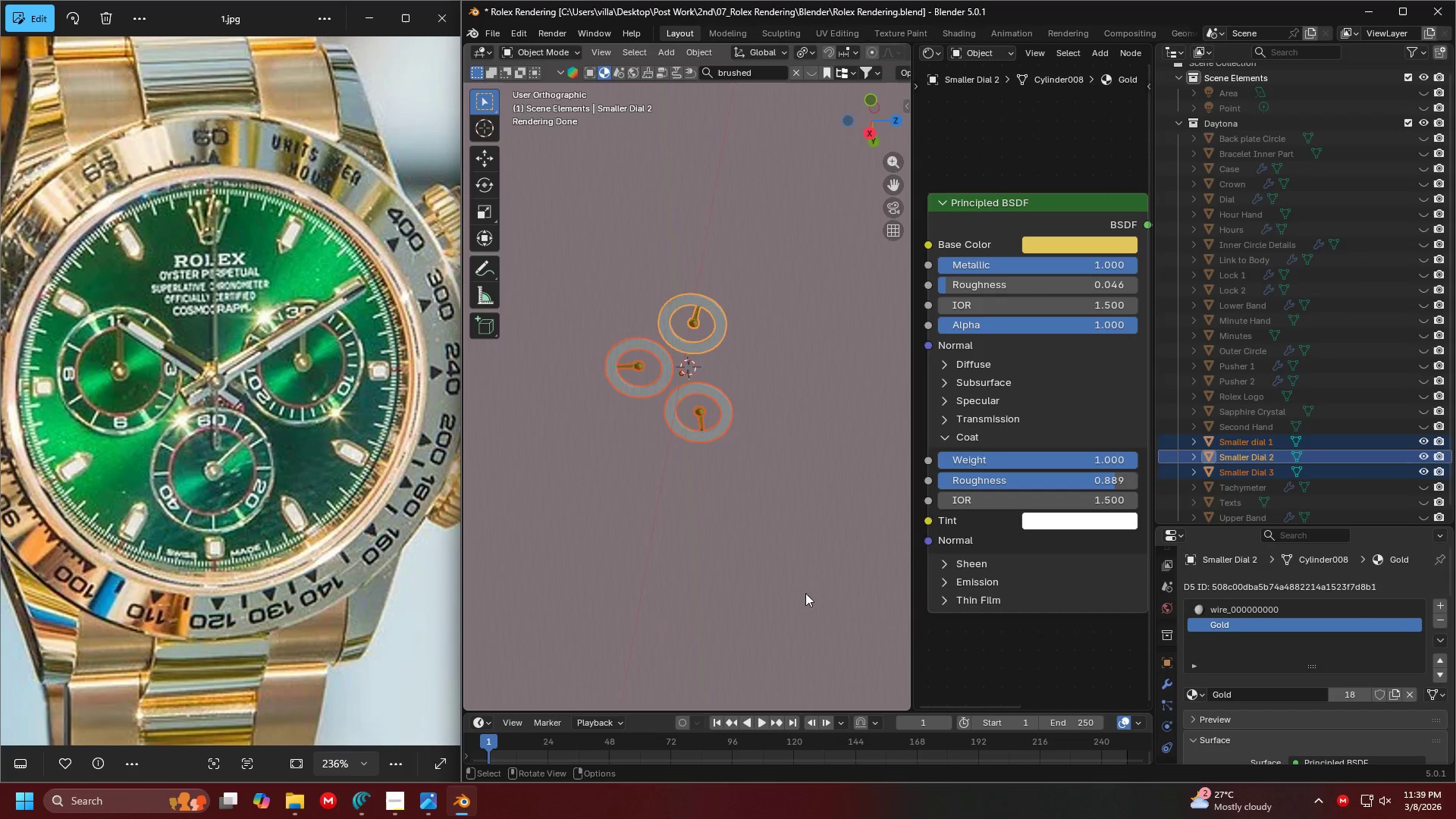 
key(3)
 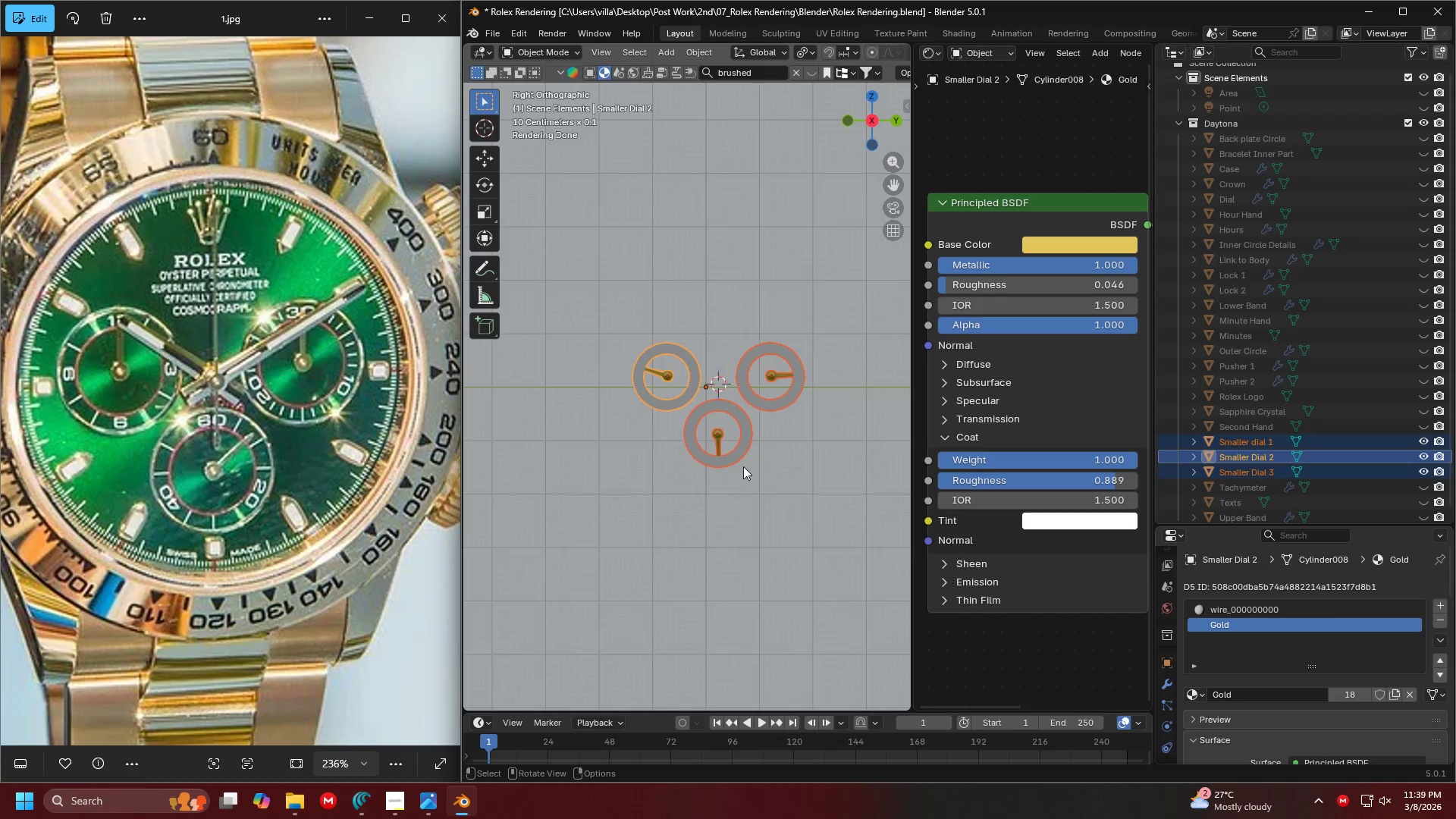 
key(Shift+ShiftLeft)
 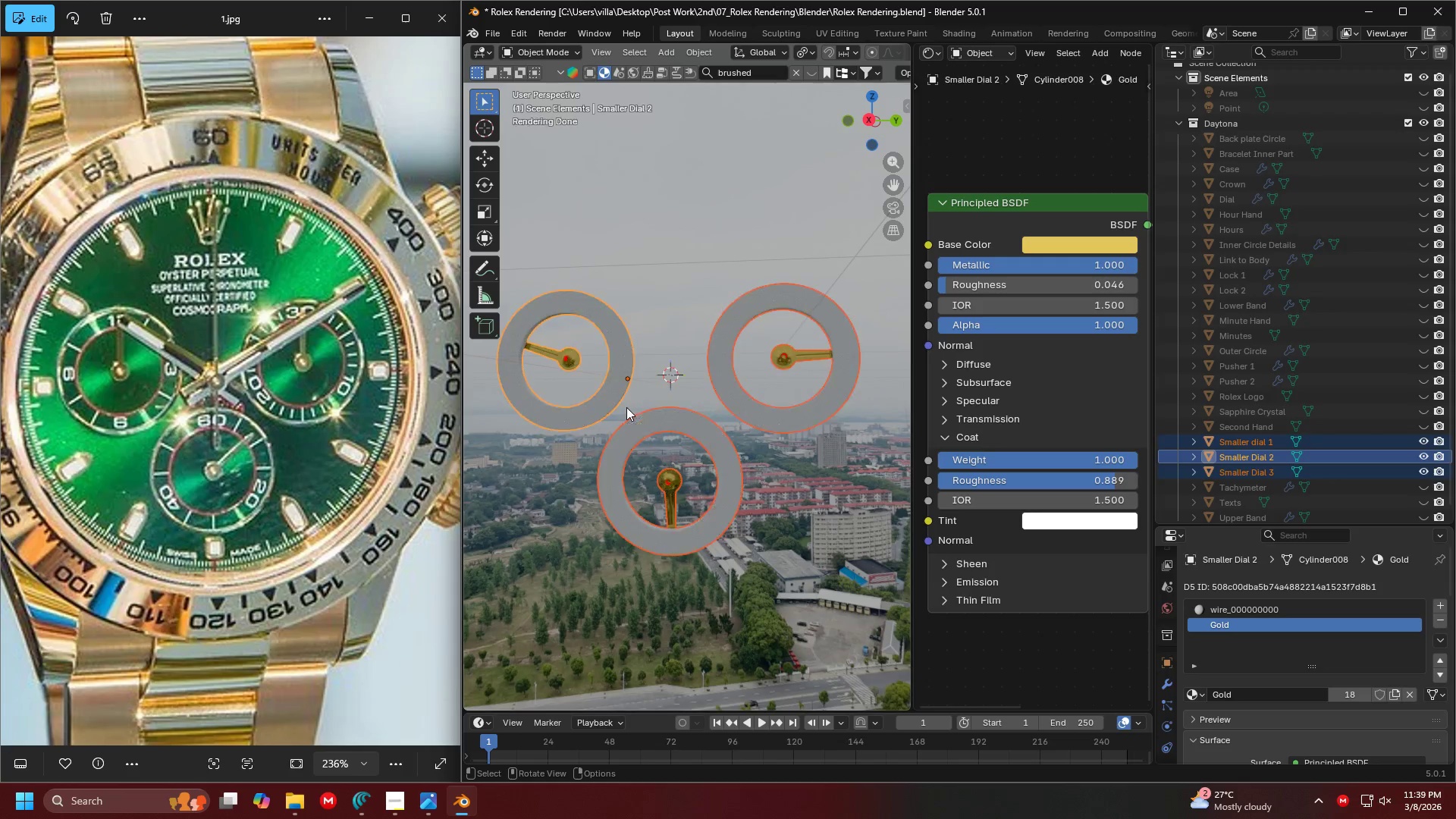 
scroll: coordinate [764, 450], scroll_direction: up, amount: 7.0
 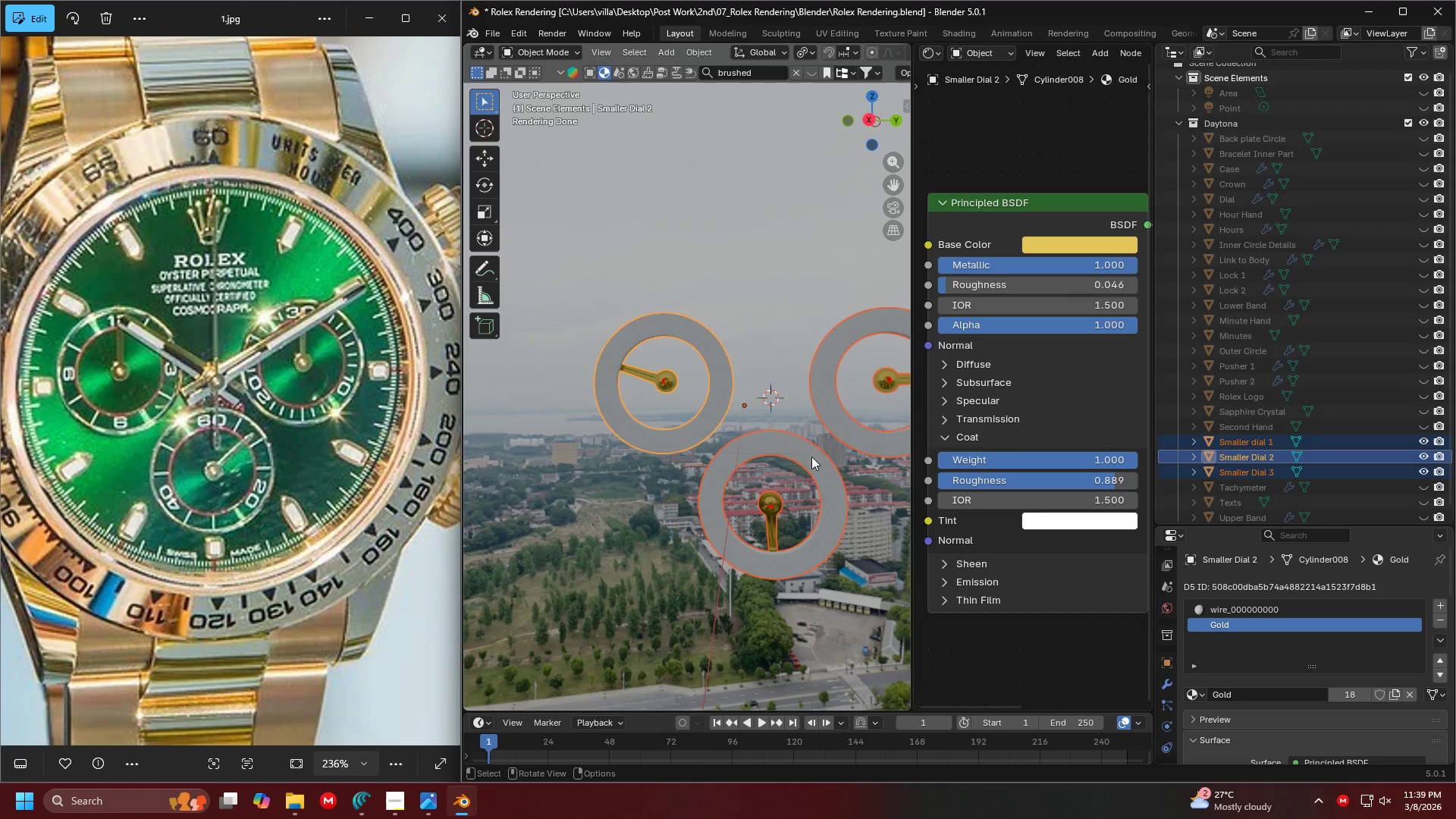 
key(3)
 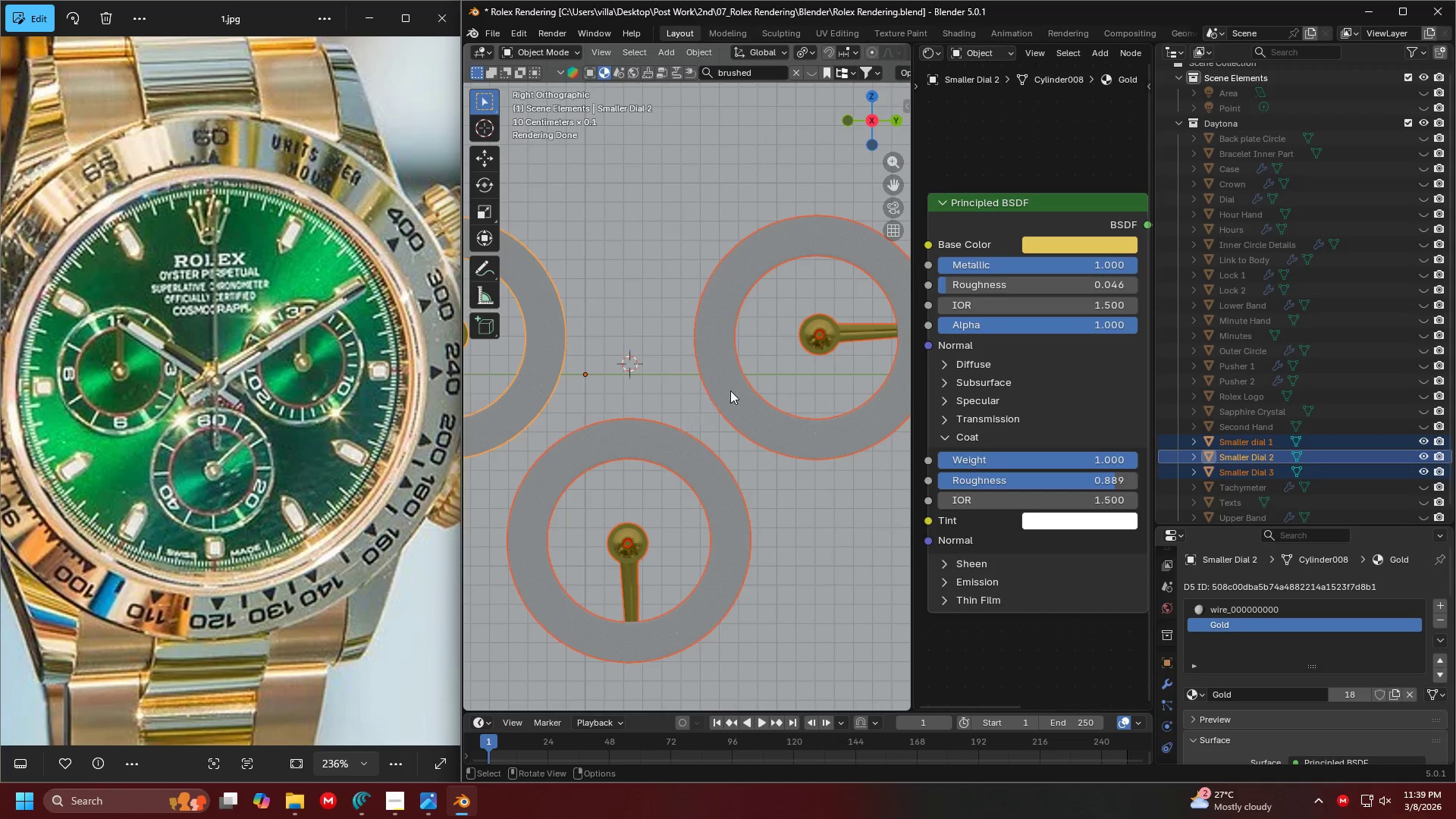 
scroll: coordinate [631, 408], scroll_direction: up, amount: 1.0
 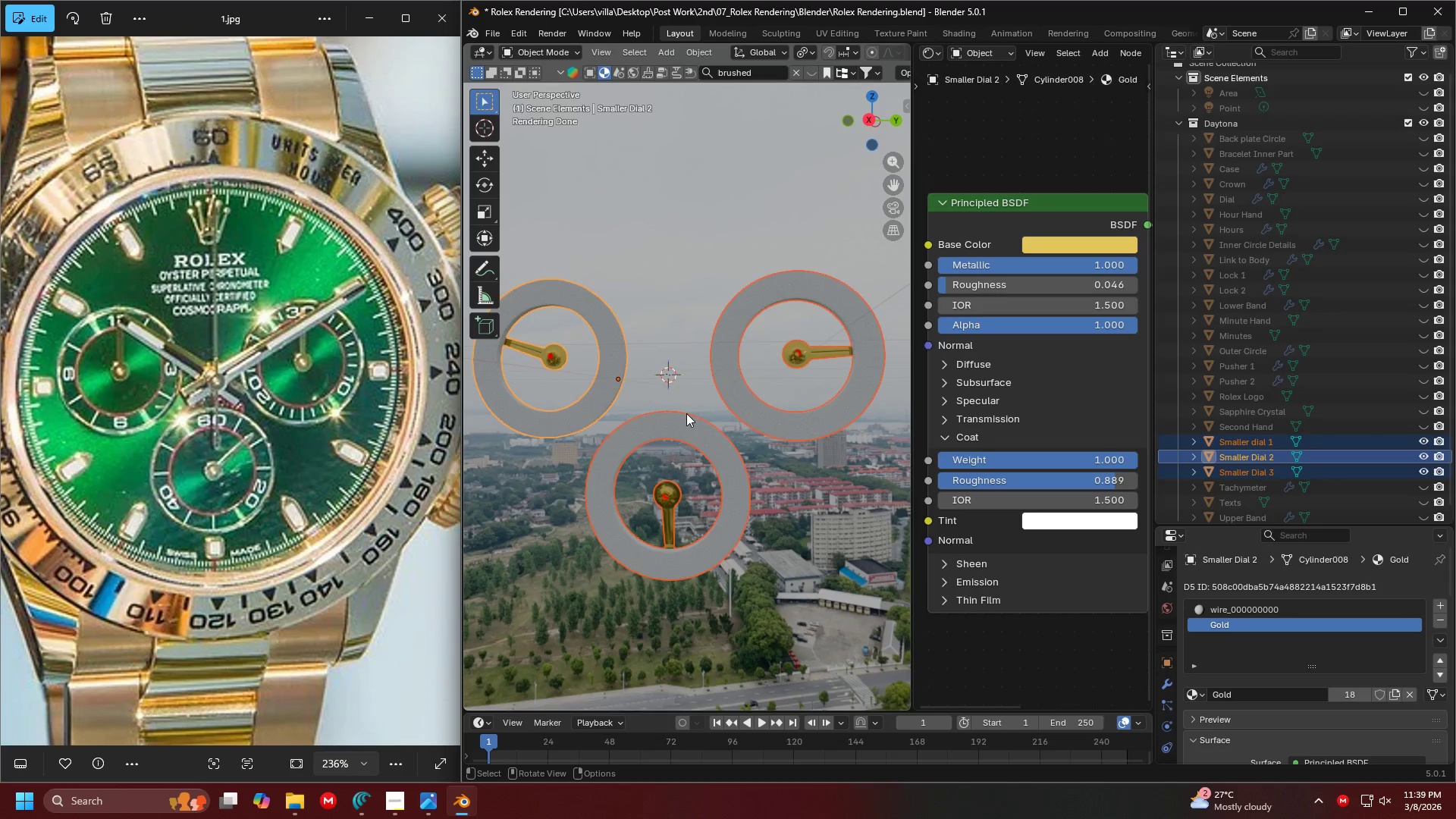 
key(Tab)
 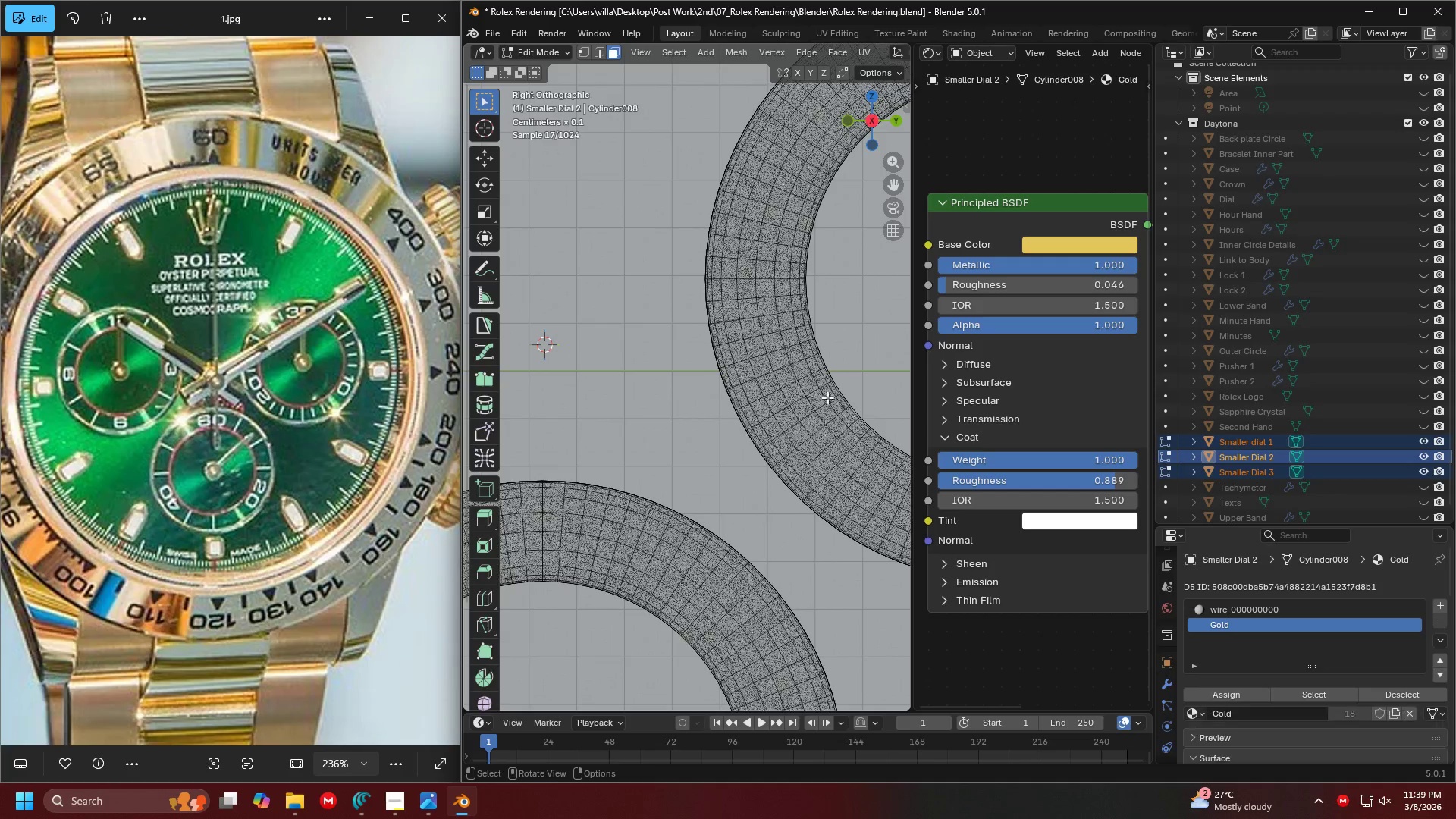 
scroll: coordinate [733, 391], scroll_direction: up, amount: 5.0
 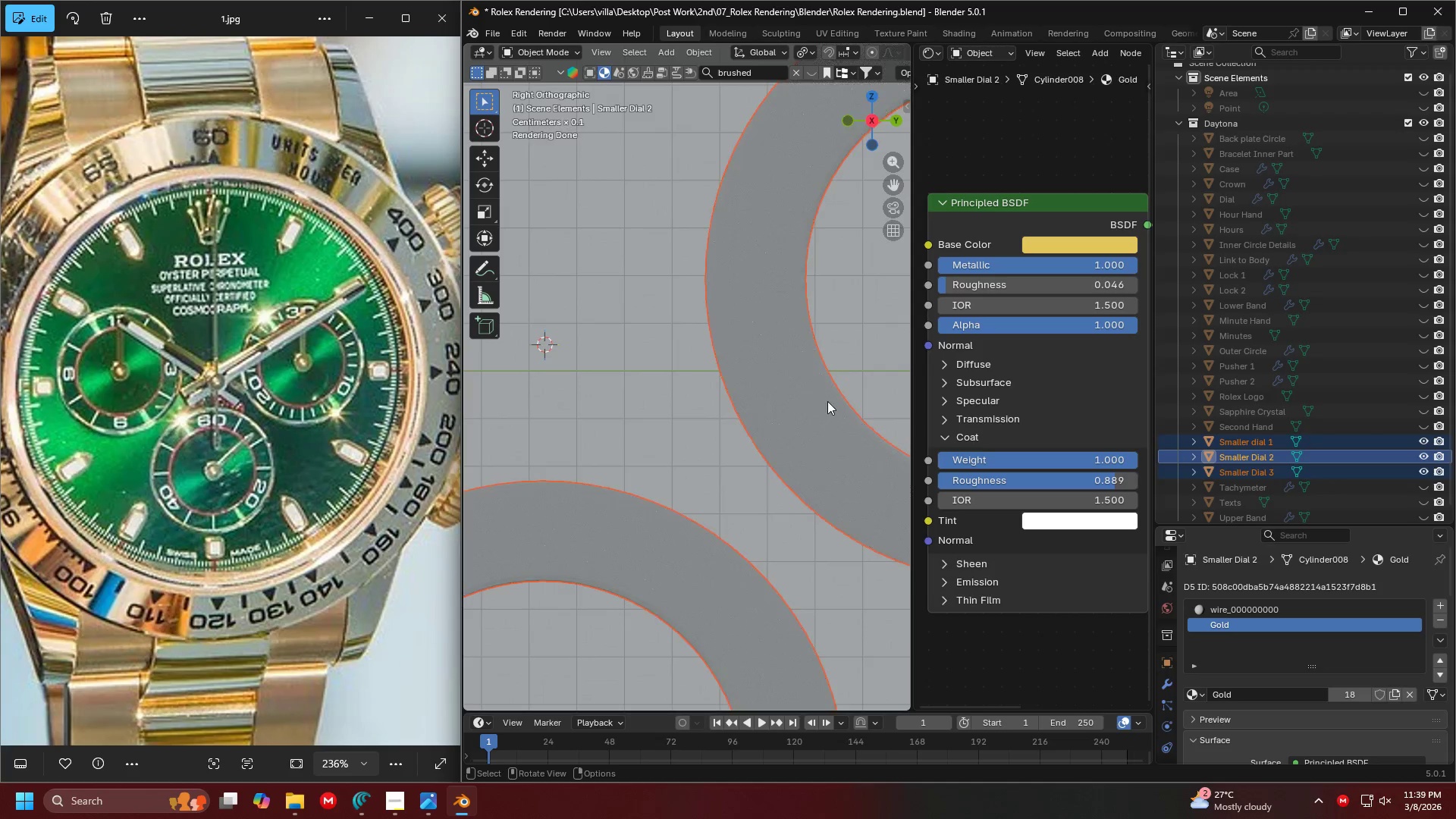 
key(Shift+ShiftLeft)
 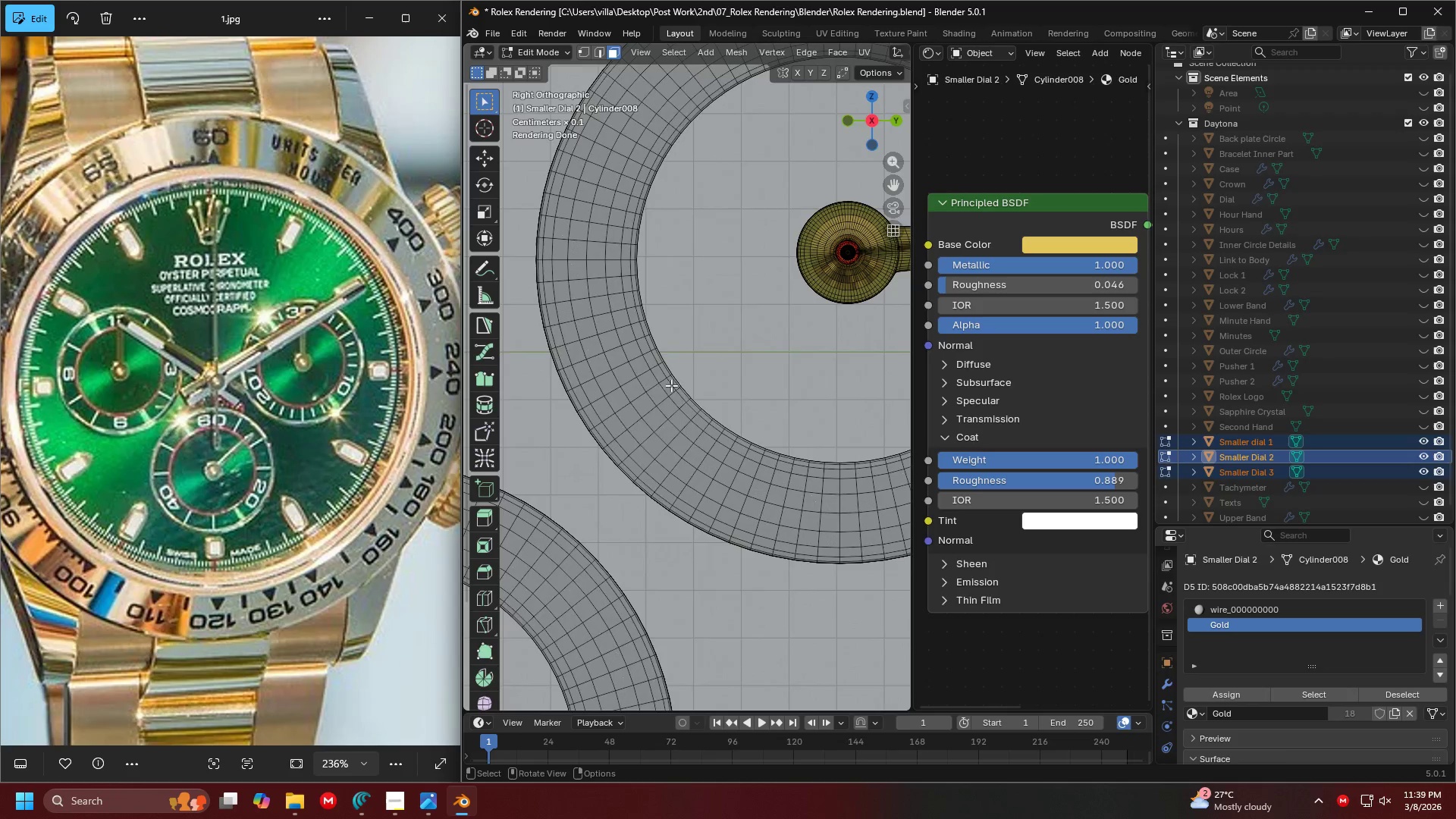 
scroll: coordinate [675, 387], scroll_direction: down, amount: 3.0
 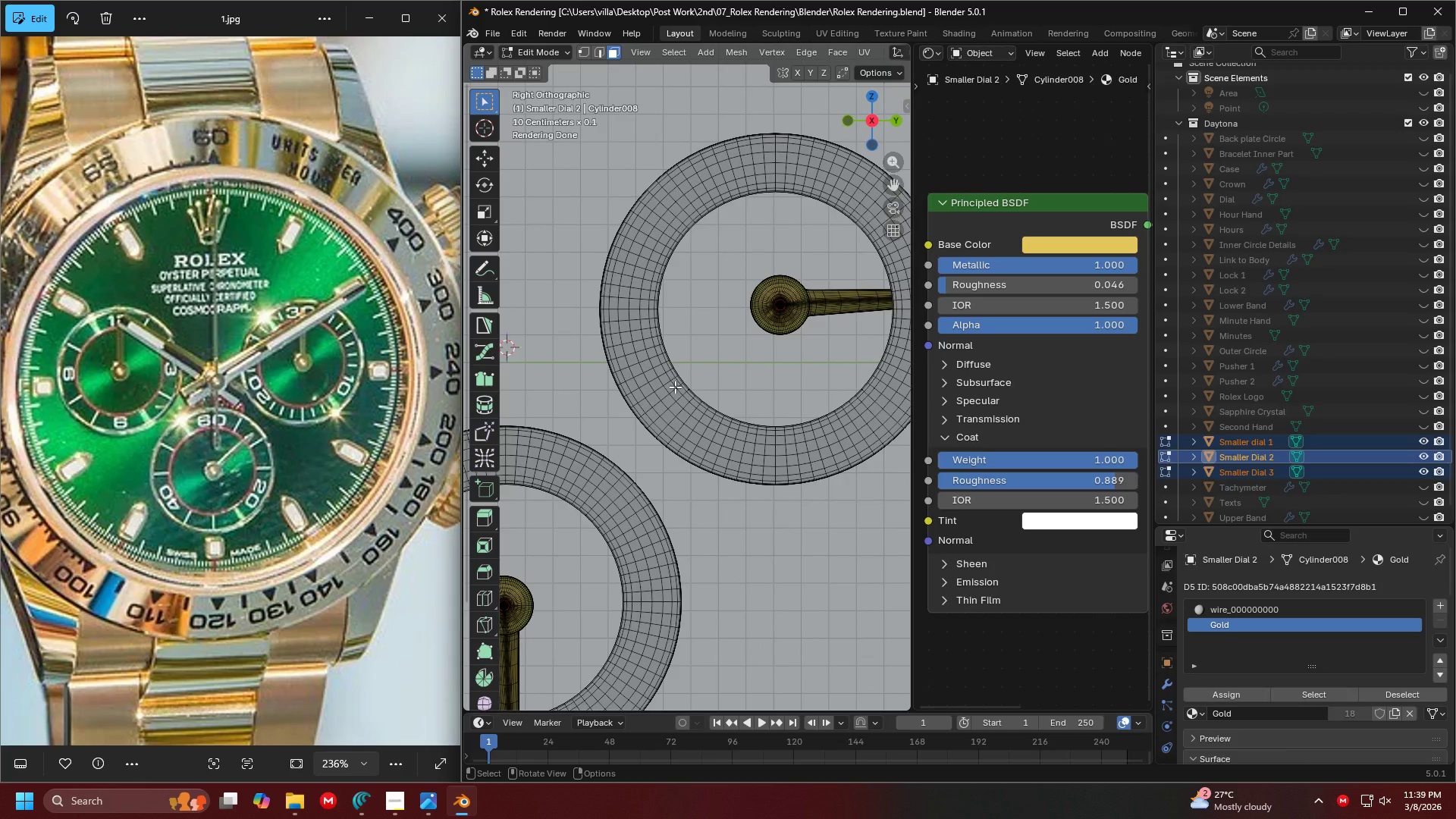 
key(Tab)
 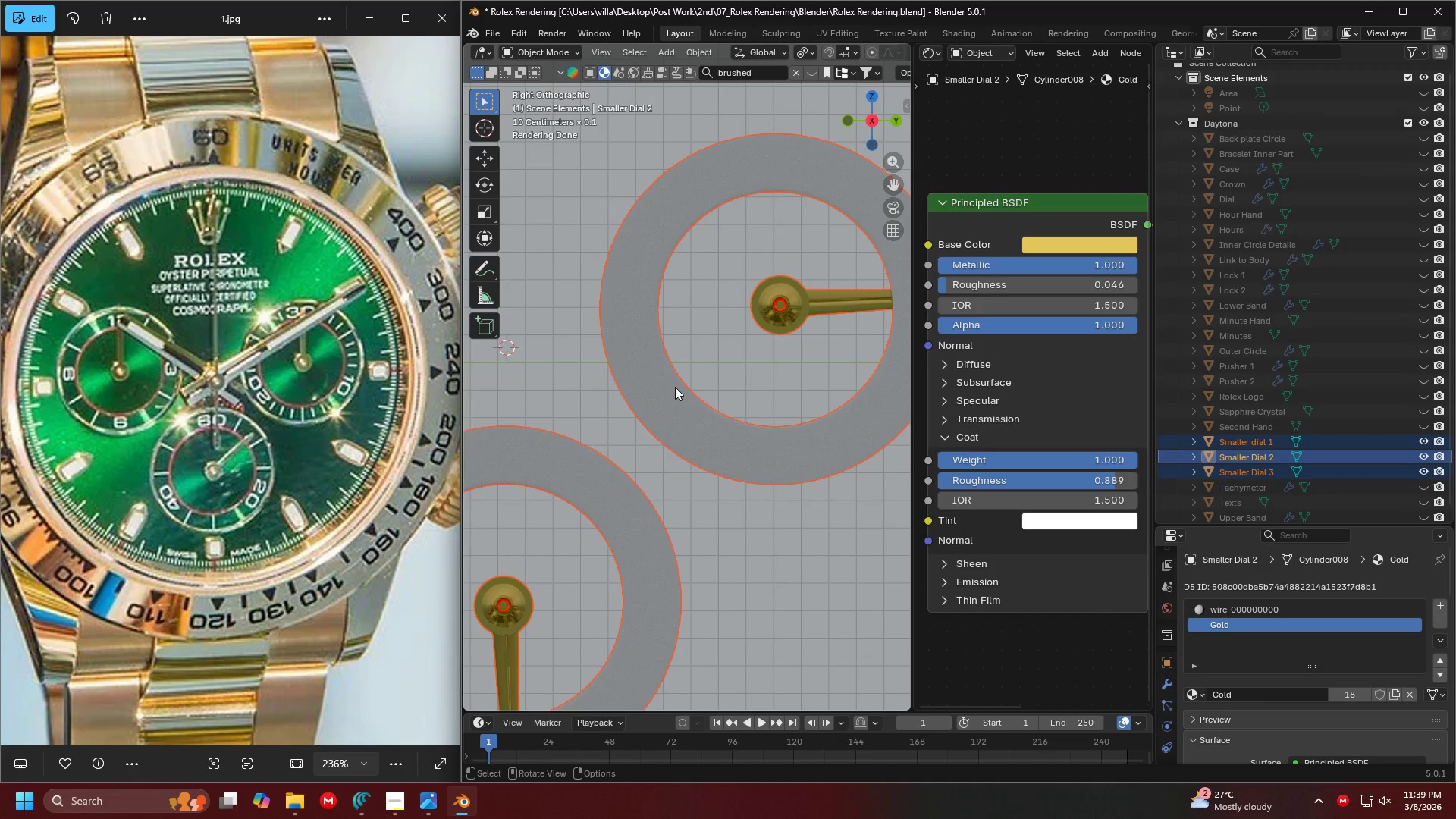 
key(Shift+3)
 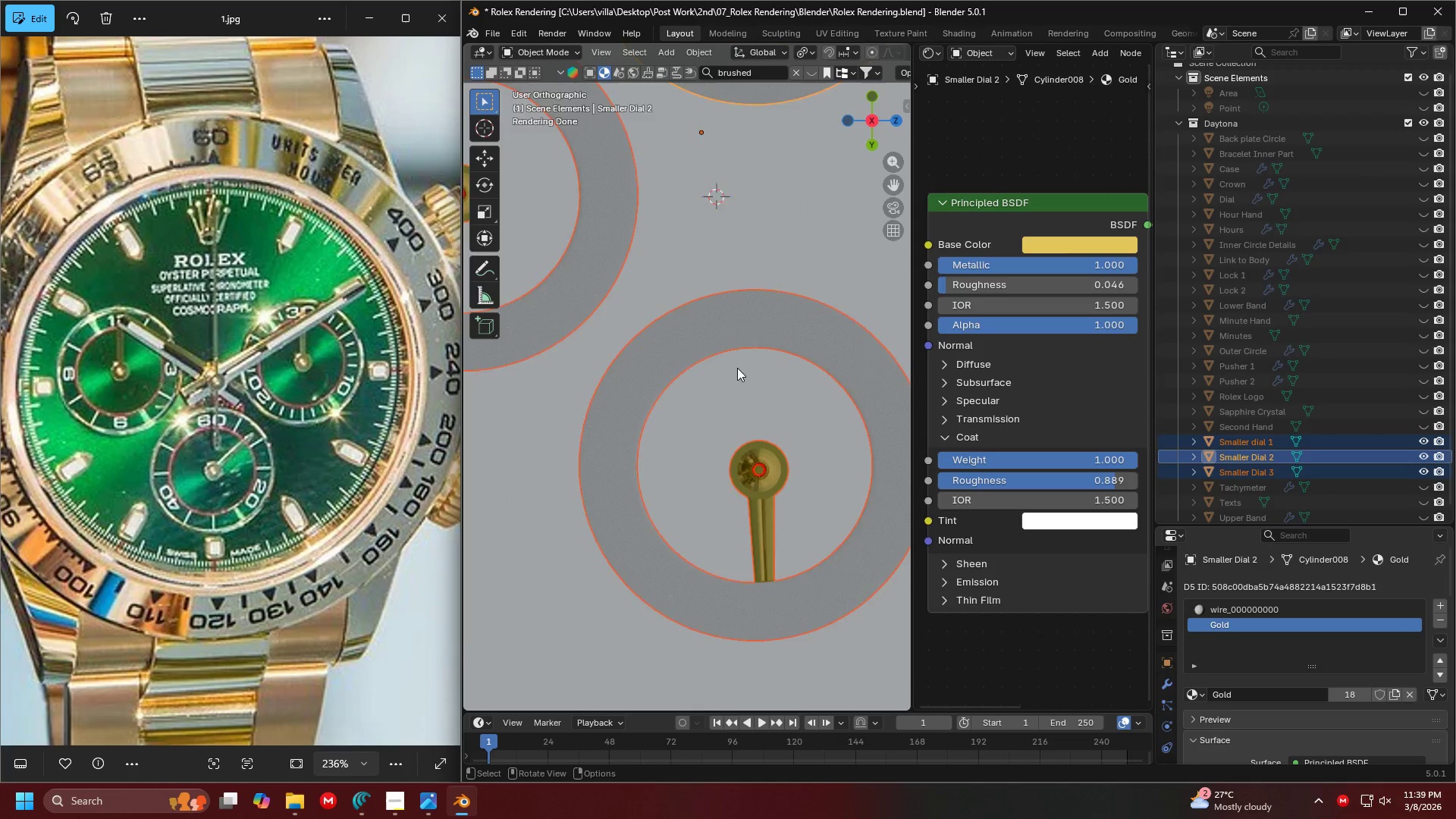 
scroll: coordinate [737, 369], scroll_direction: down, amount: 8.0
 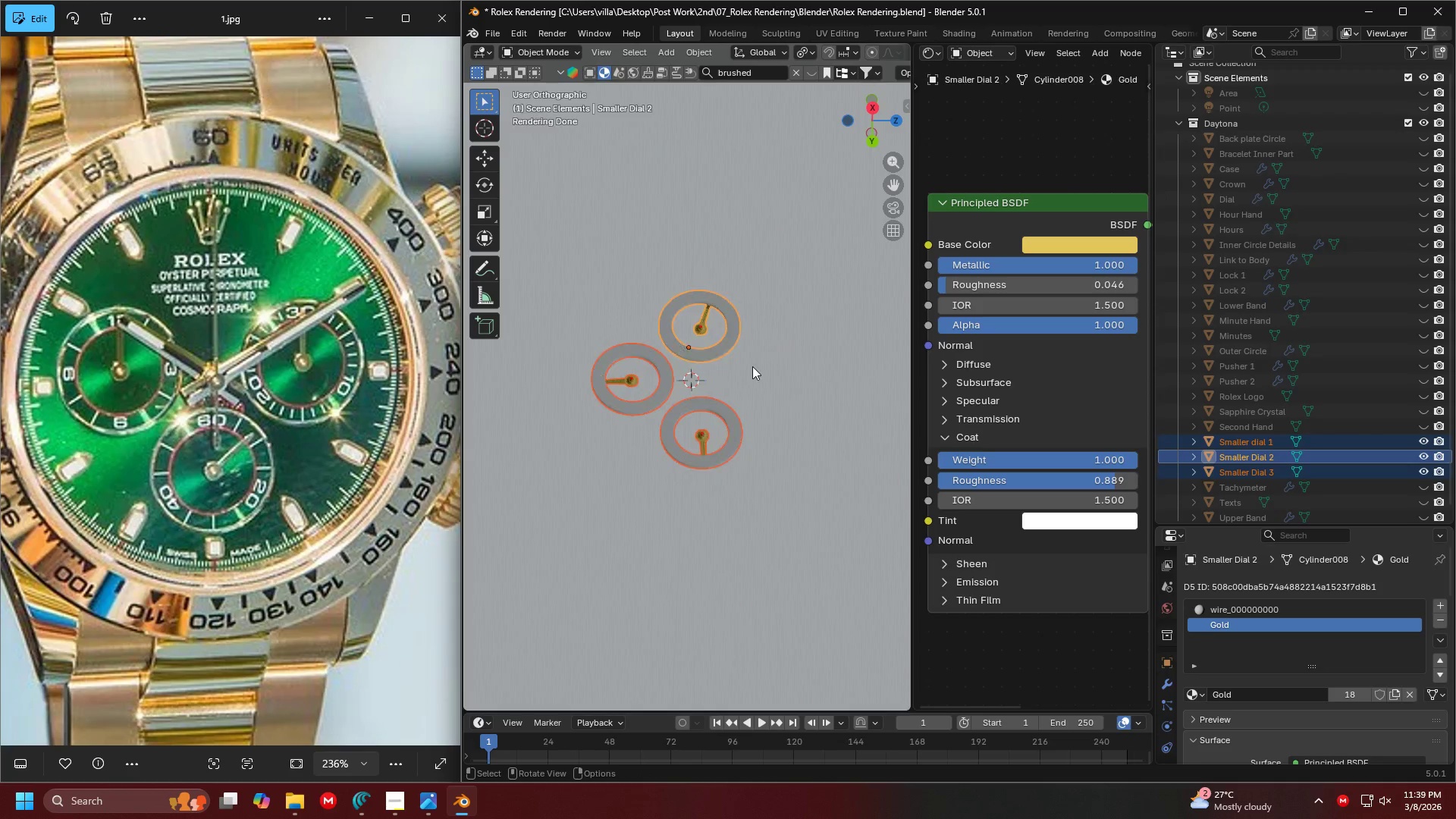 
key(Z)
 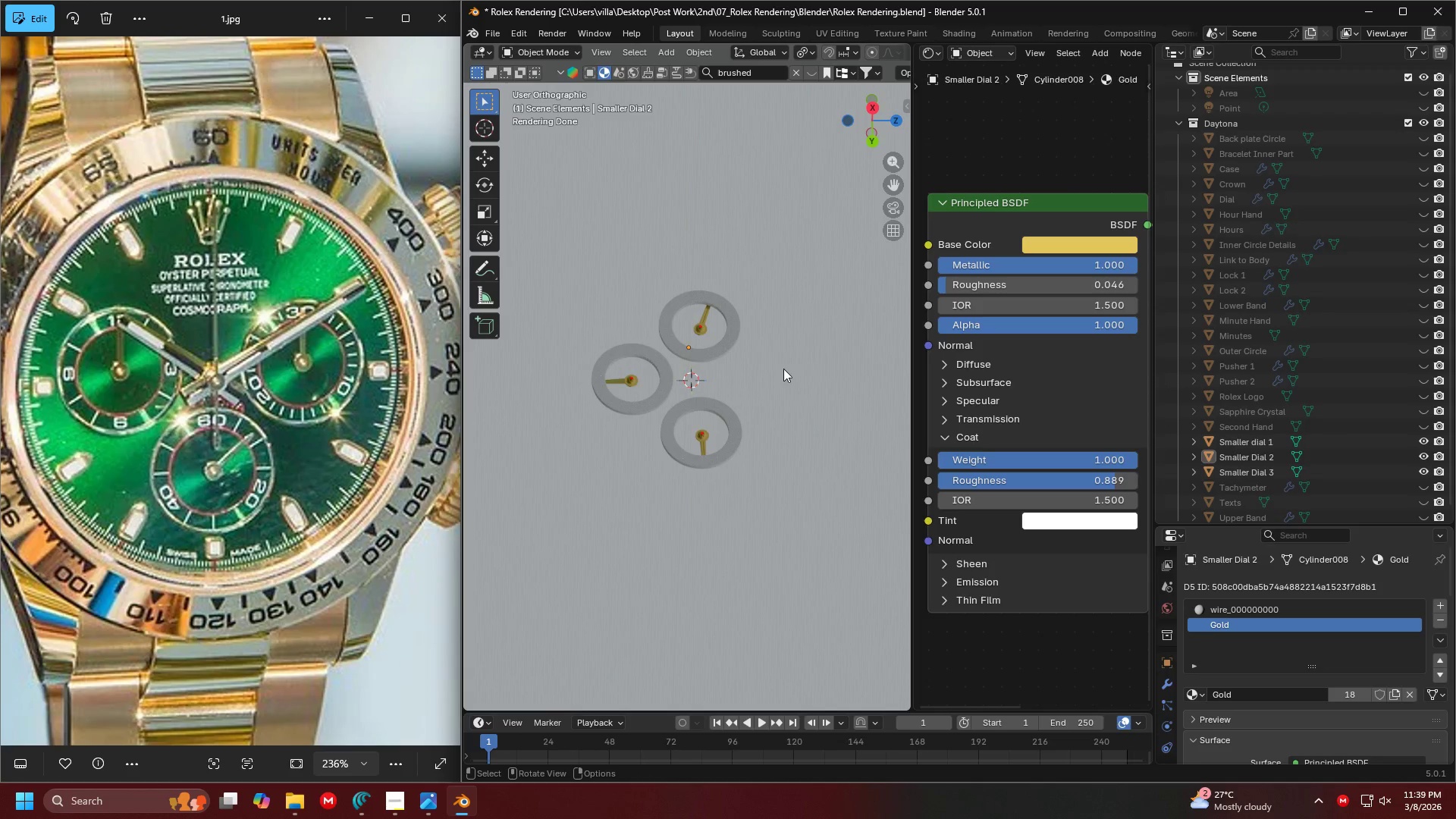 
hold_key(key=Z, duration=0.34)
 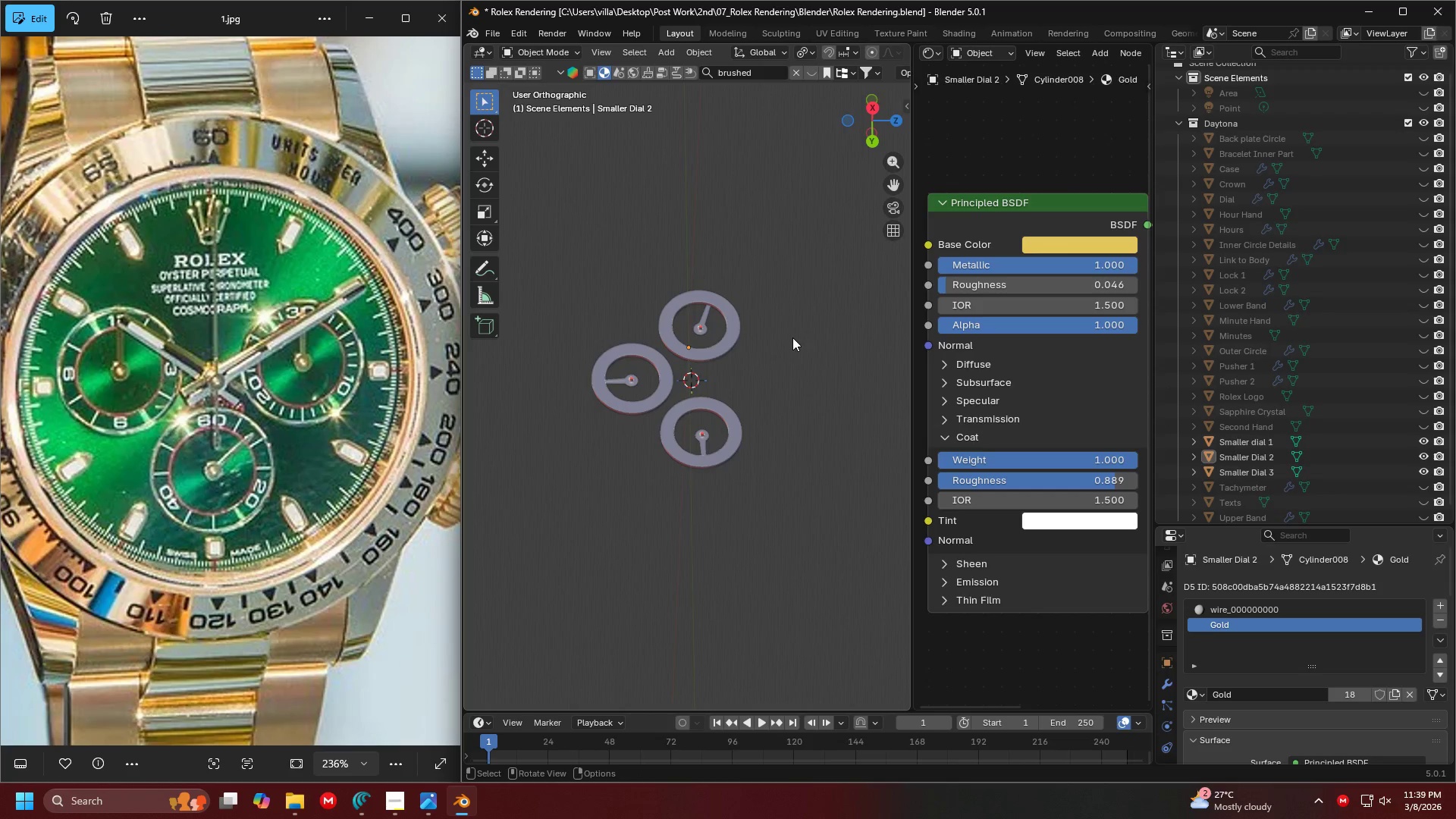 
key(Z)
 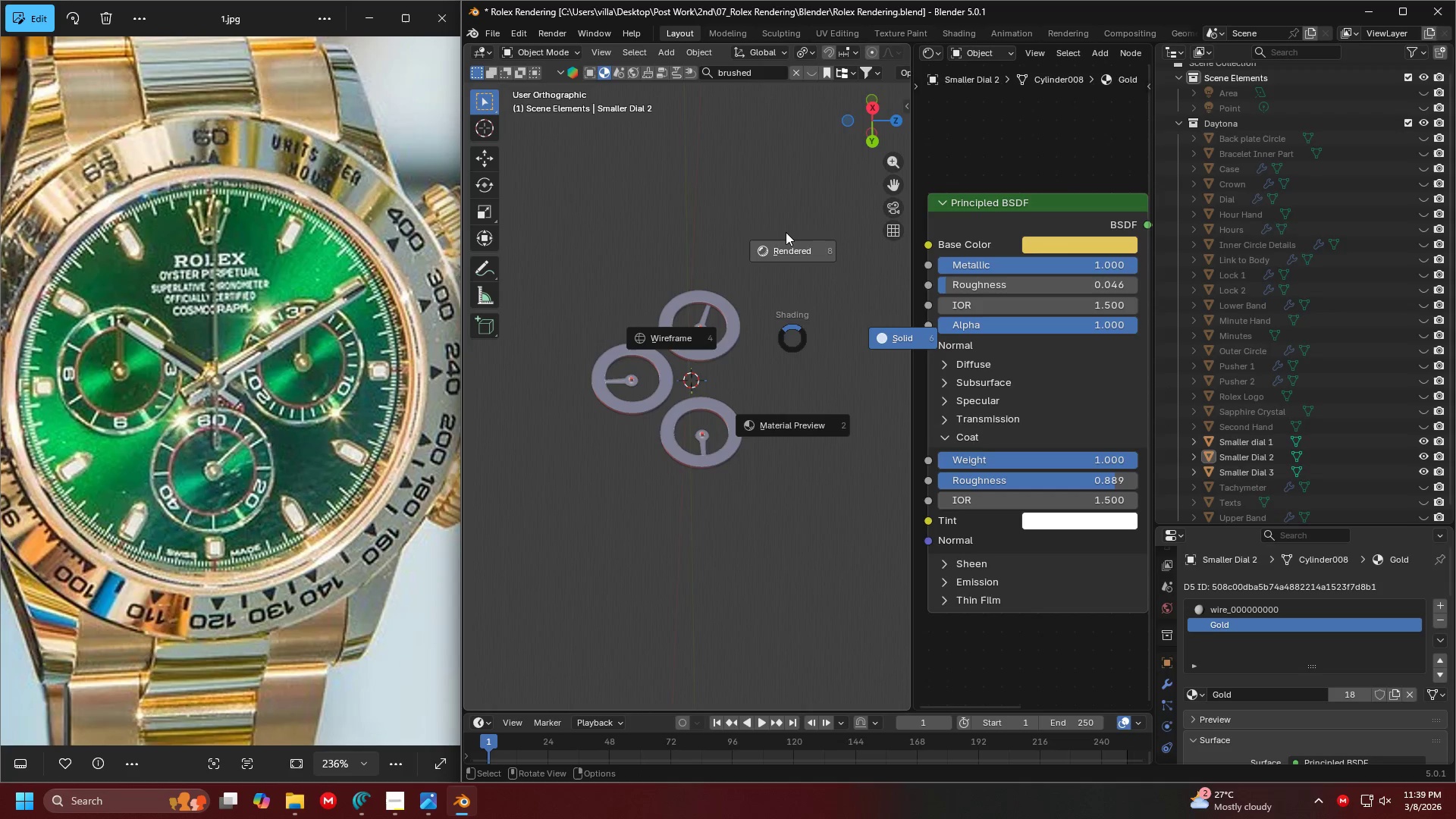 
left_click([786, 231])
 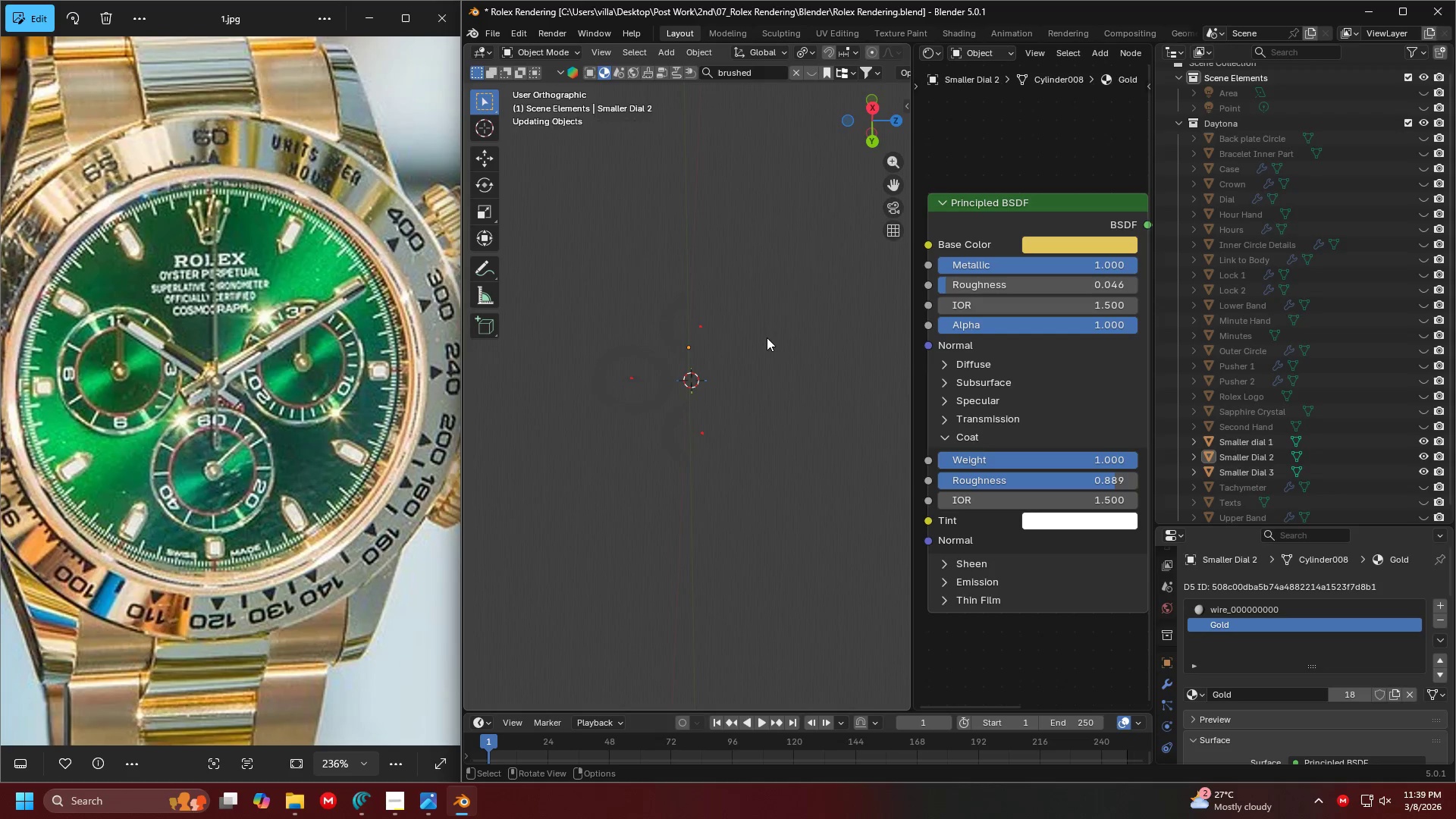 
left_click([767, 337])
 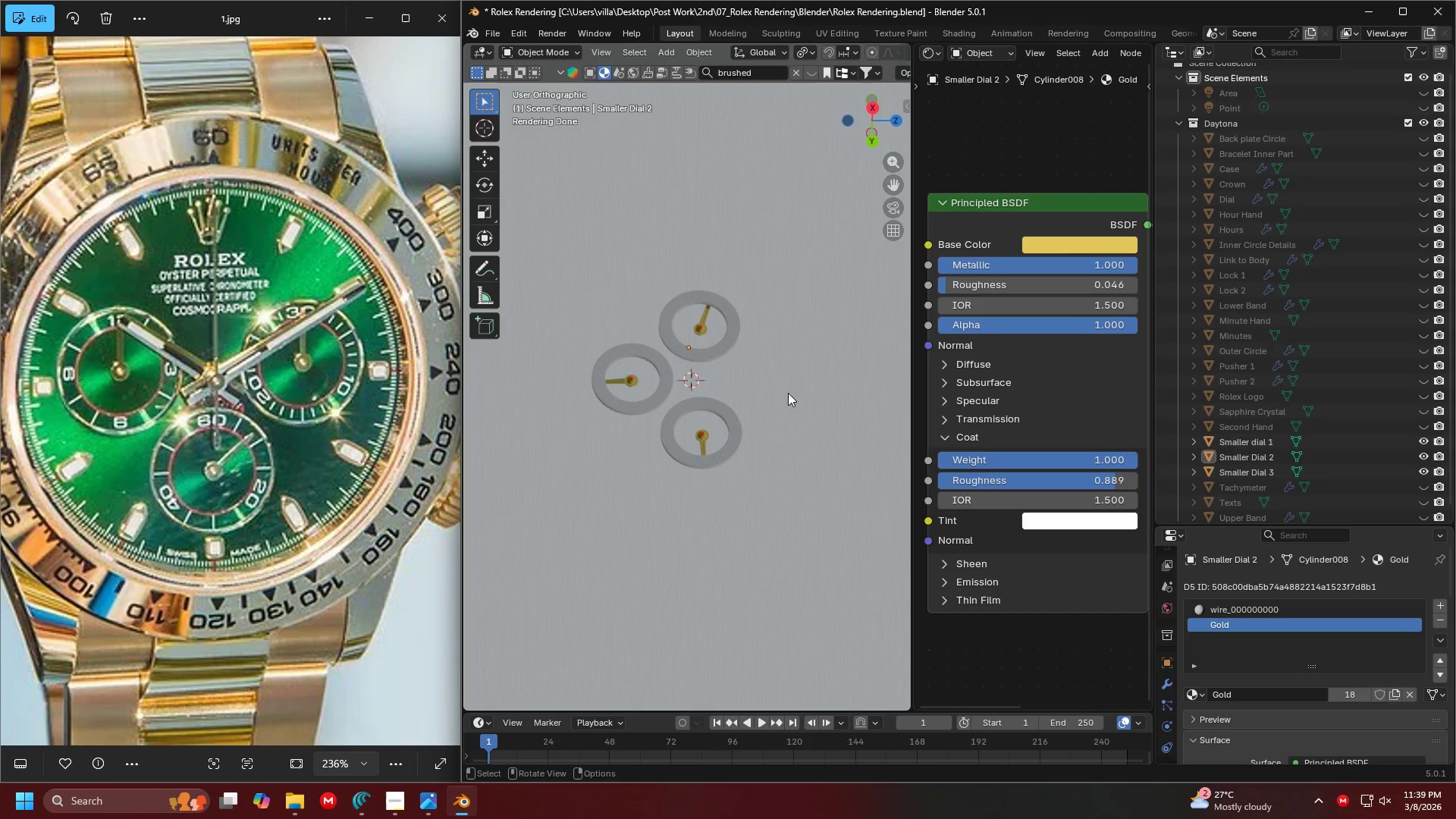 
key(Alt+G)
 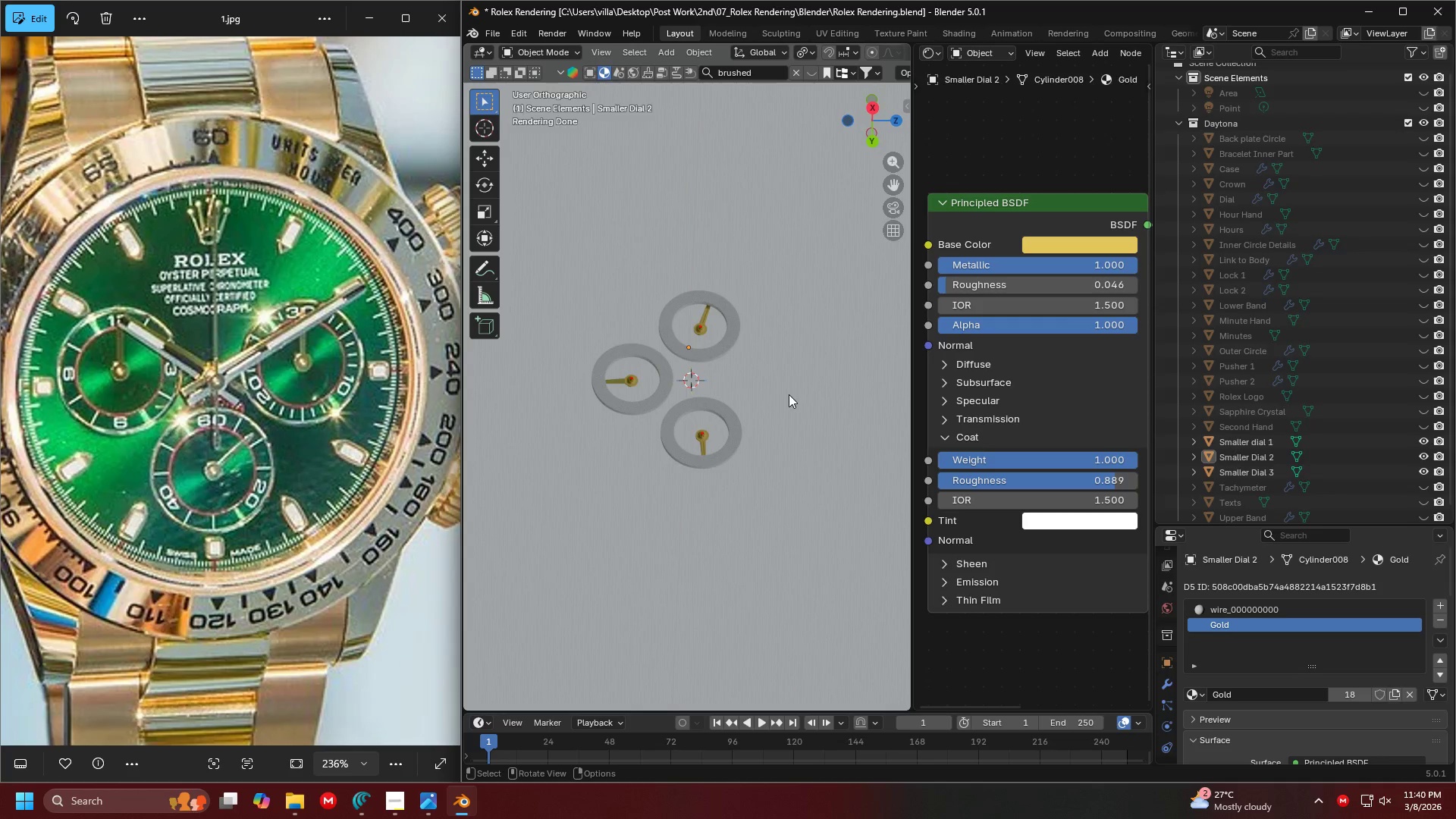 
scroll: coordinate [770, 376], scroll_direction: down, amount: 5.0
 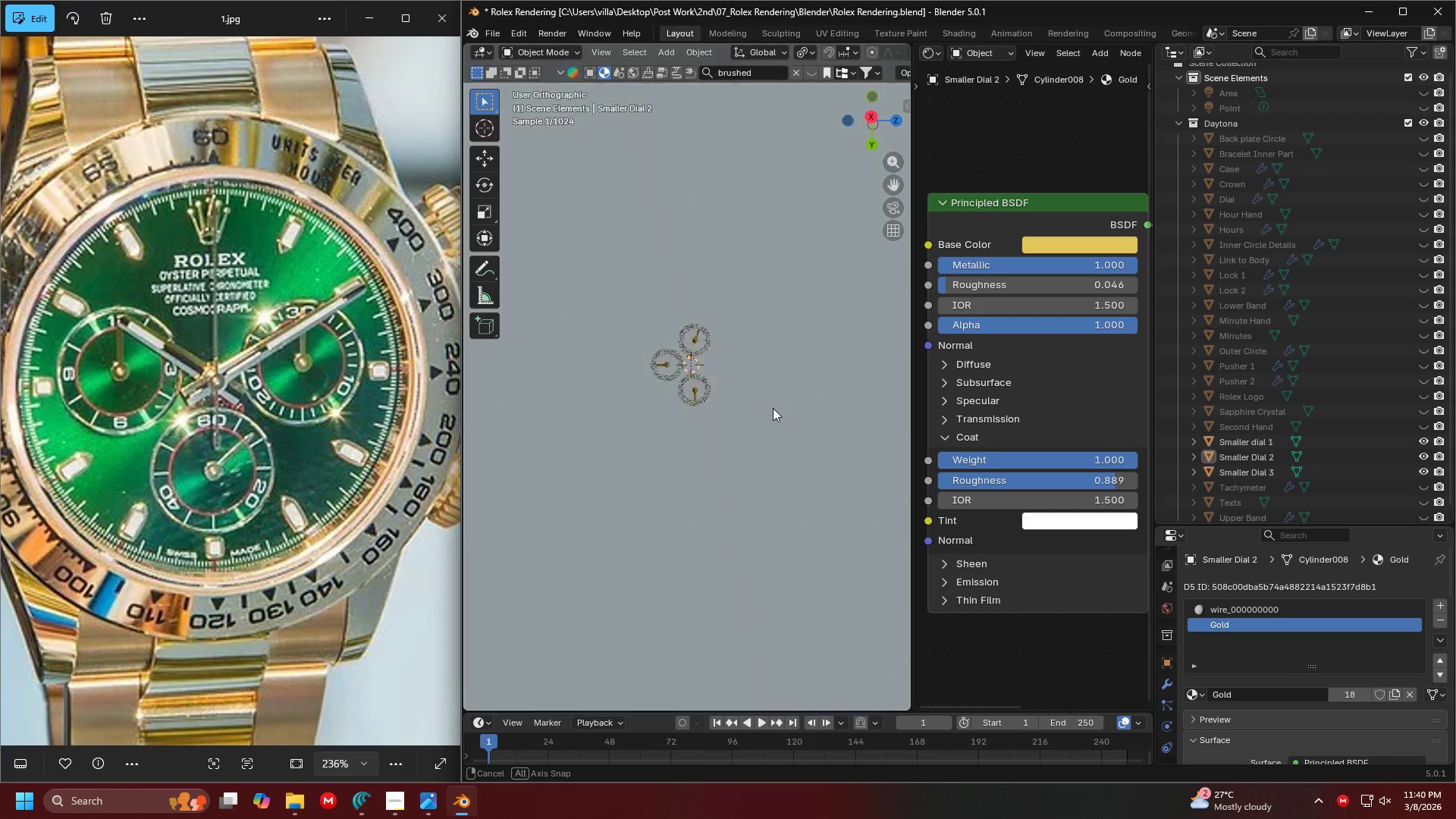 
key(Alt+H)
 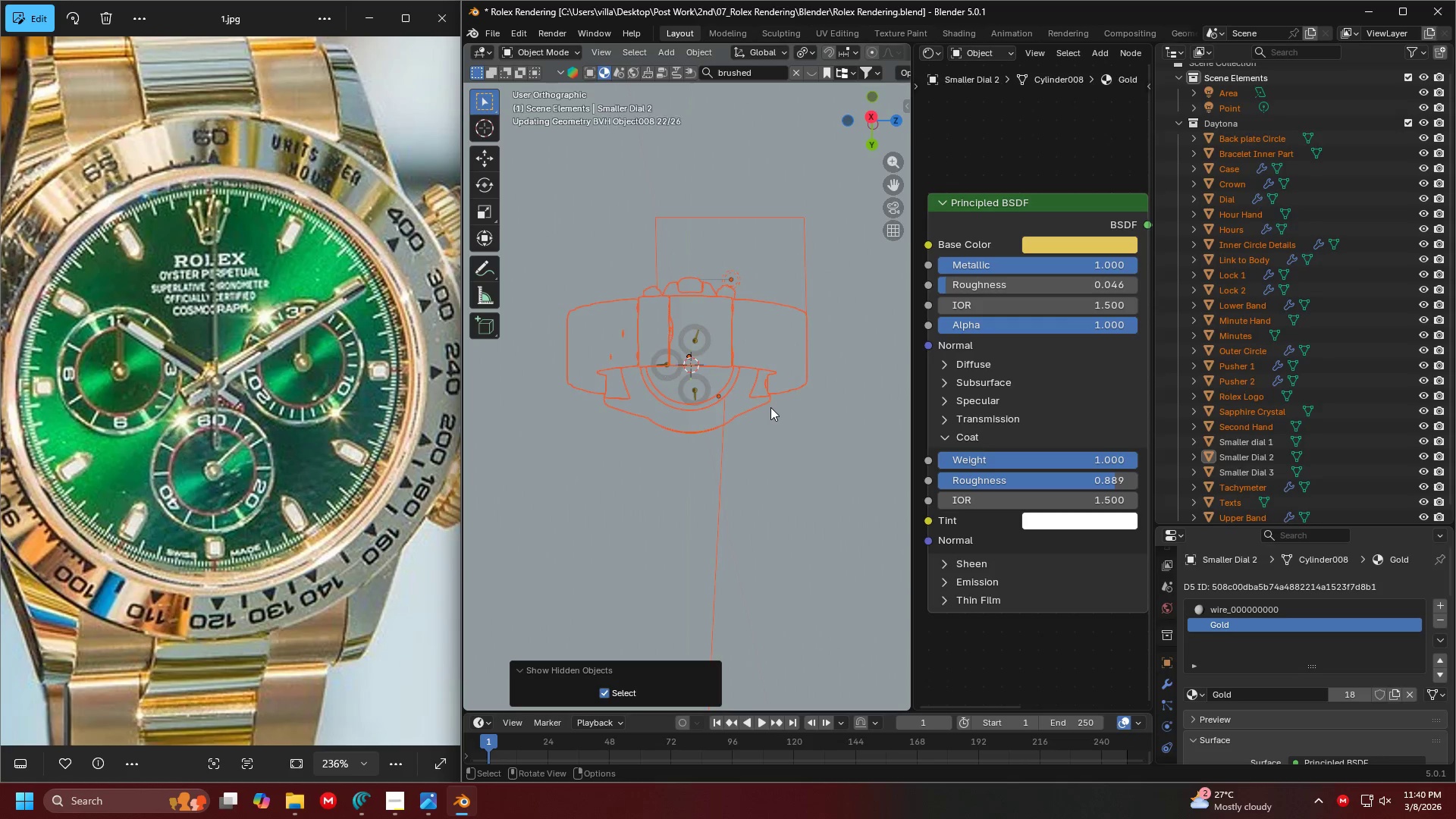 
scroll: coordinate [768, 450], scroll_direction: none, amount: 0.0
 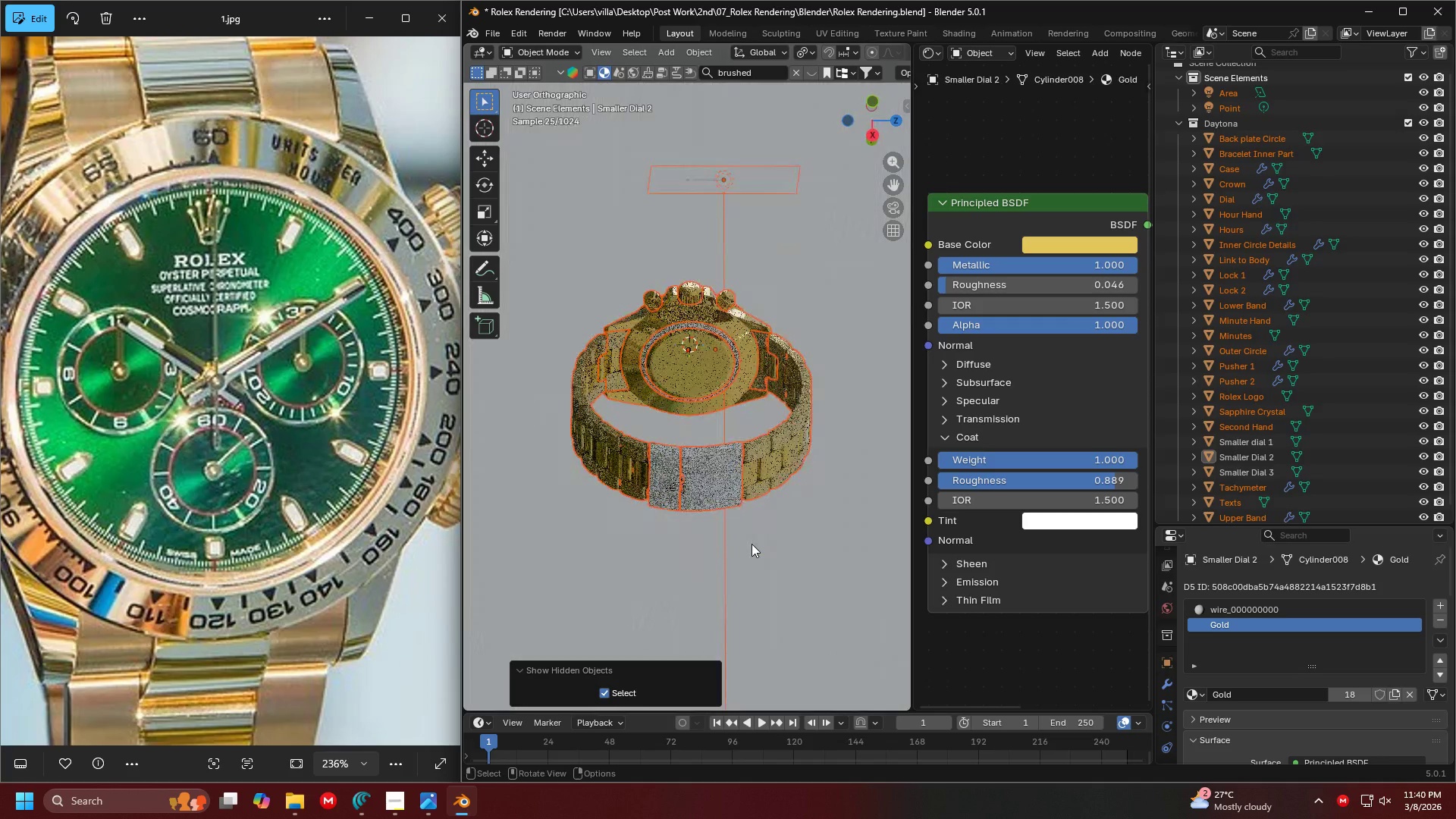 
key(5)
 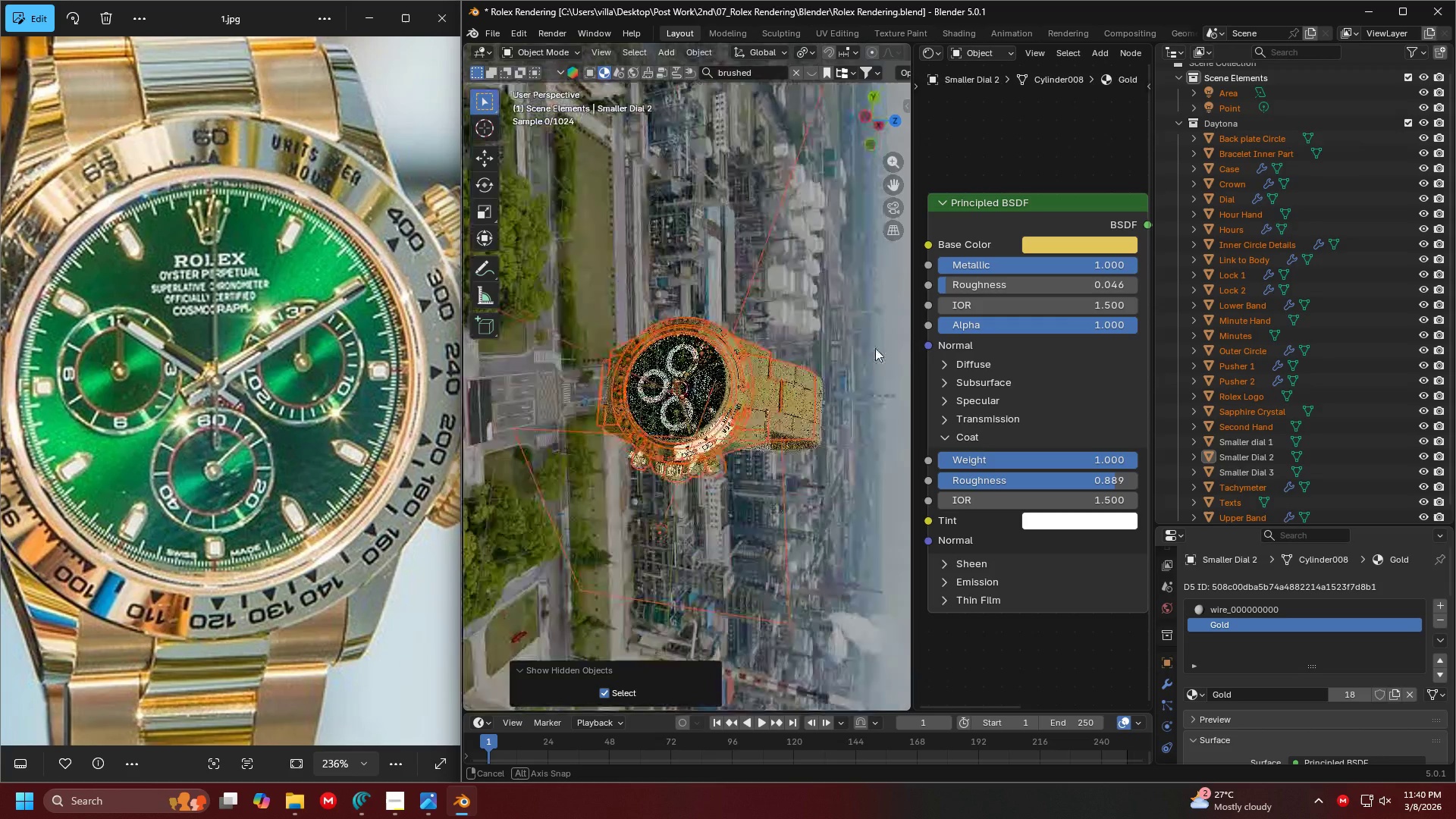 
scroll: coordinate [717, 479], scroll_direction: down, amount: 3.0
 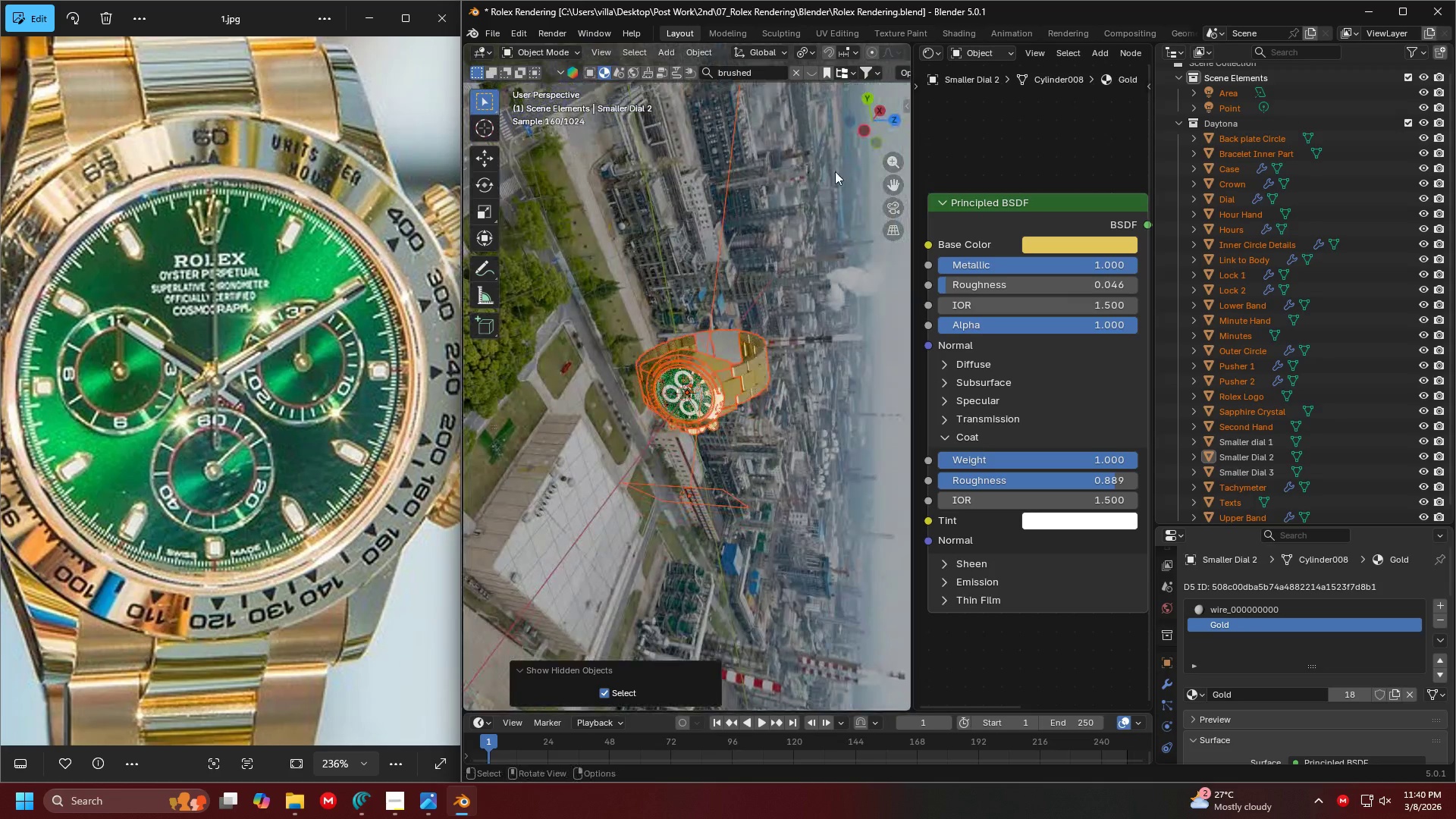 
left_click([890, 121])
 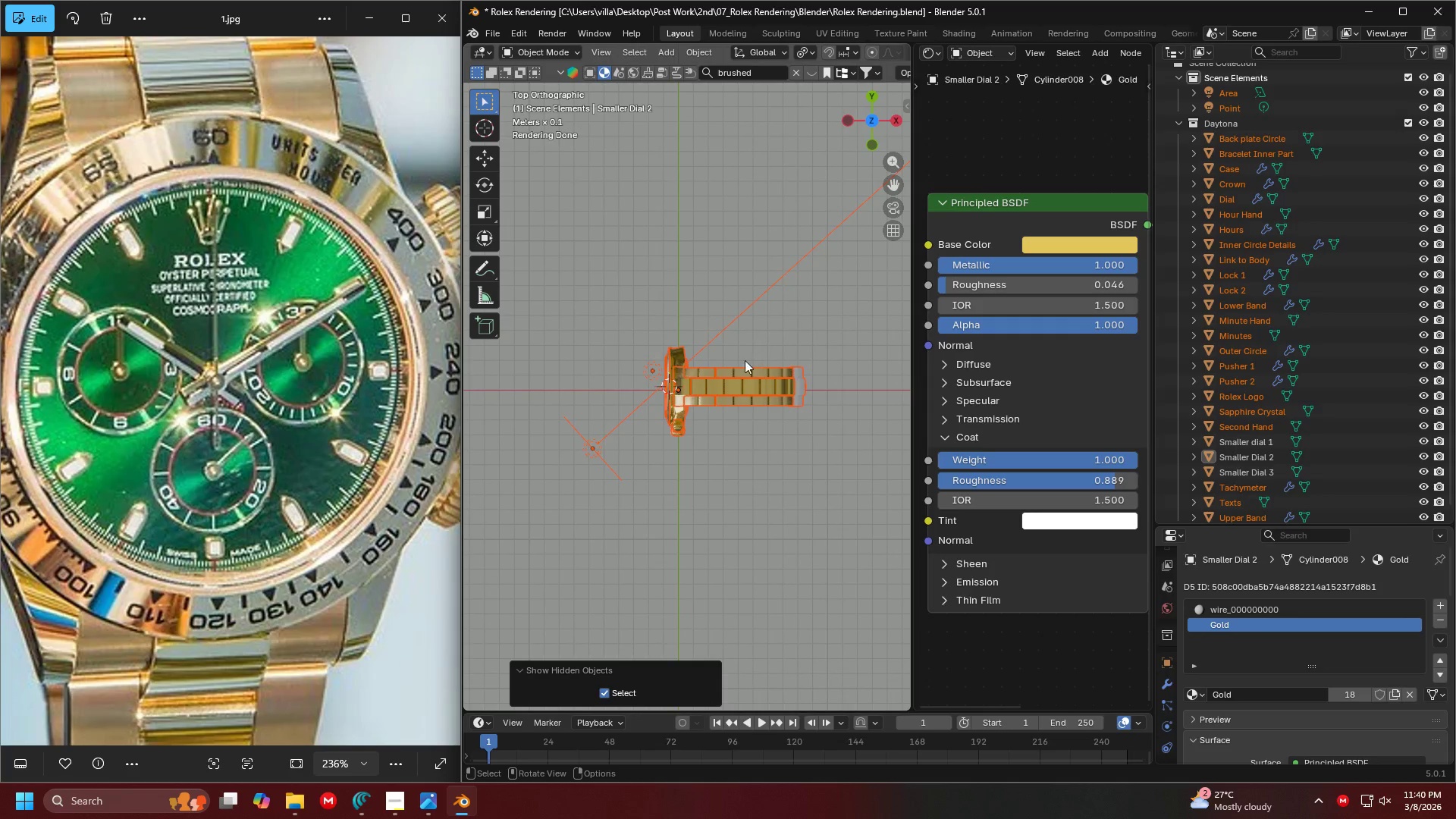 
left_click([723, 287])
 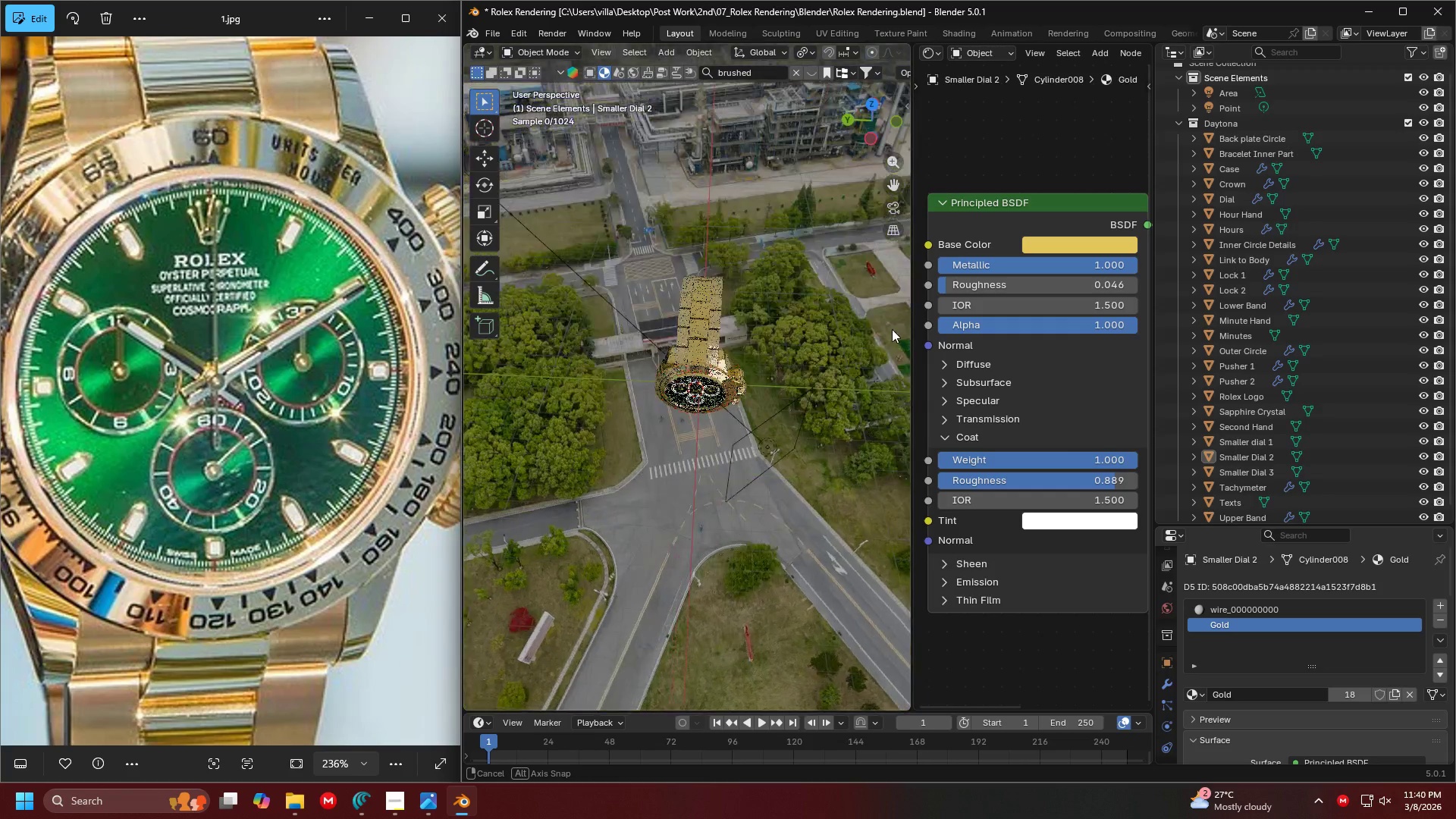 
key(3)
 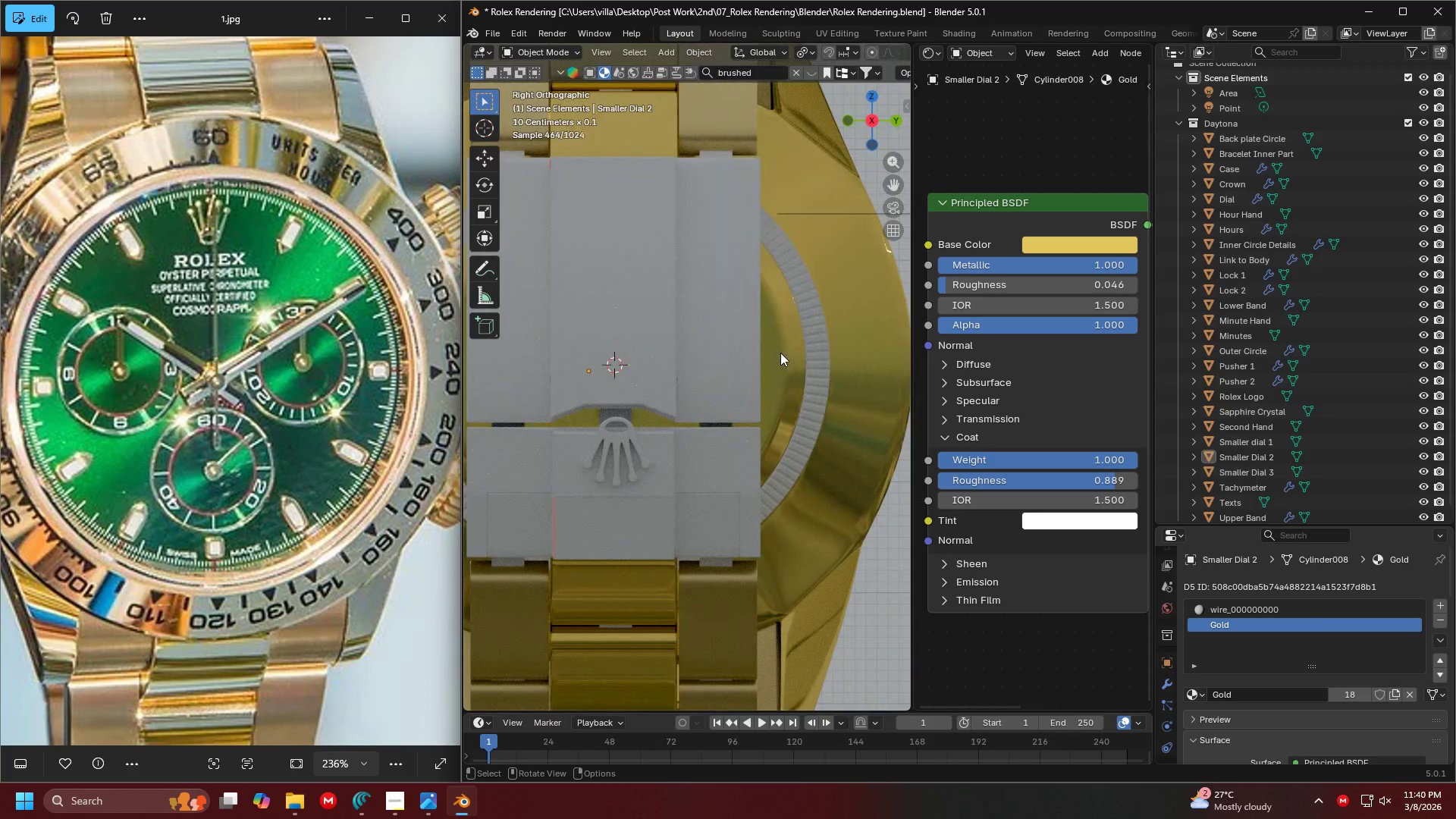 
scroll: coordinate [786, 347], scroll_direction: up, amount: 11.0
 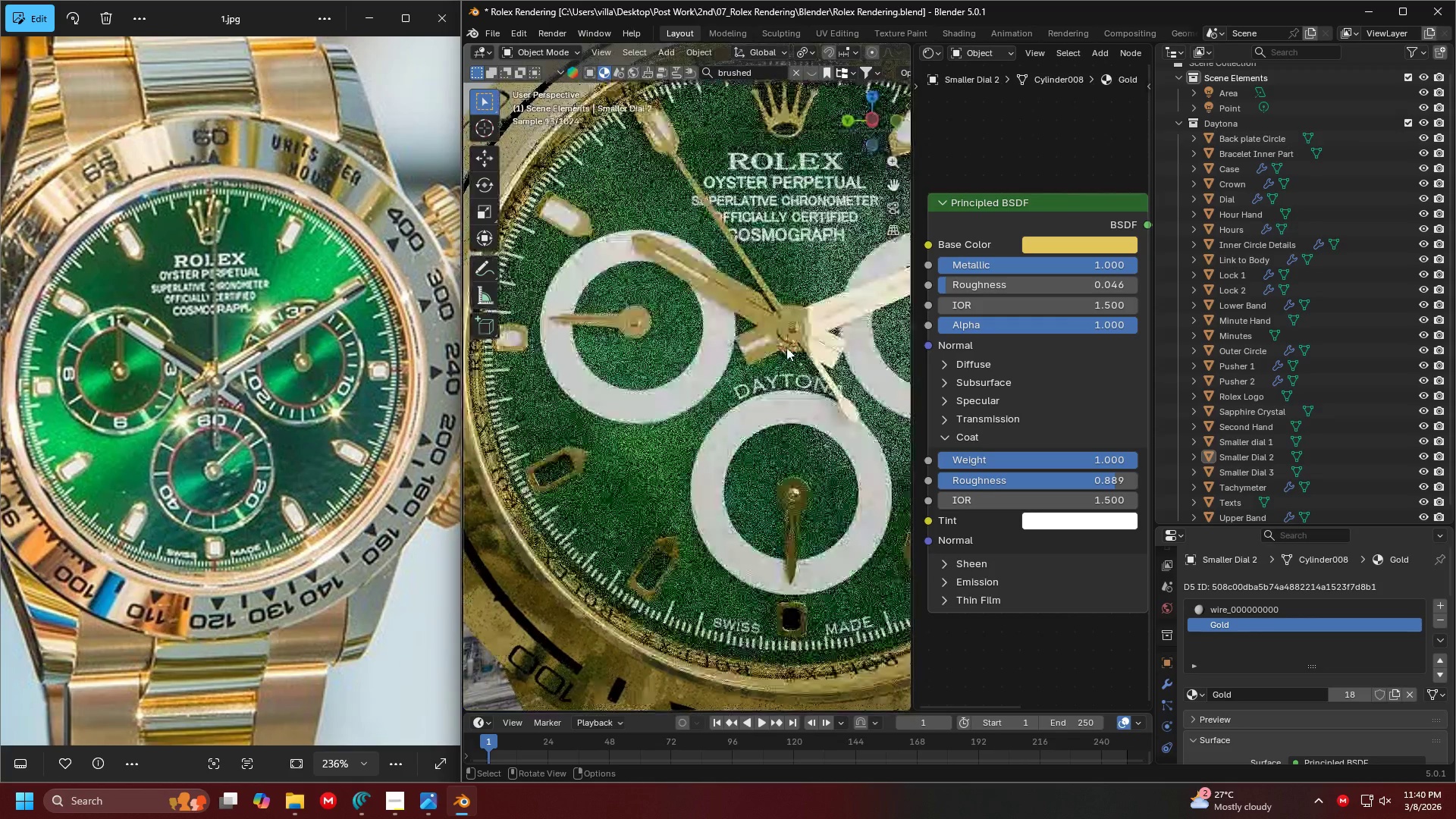 
key(Control+3)
 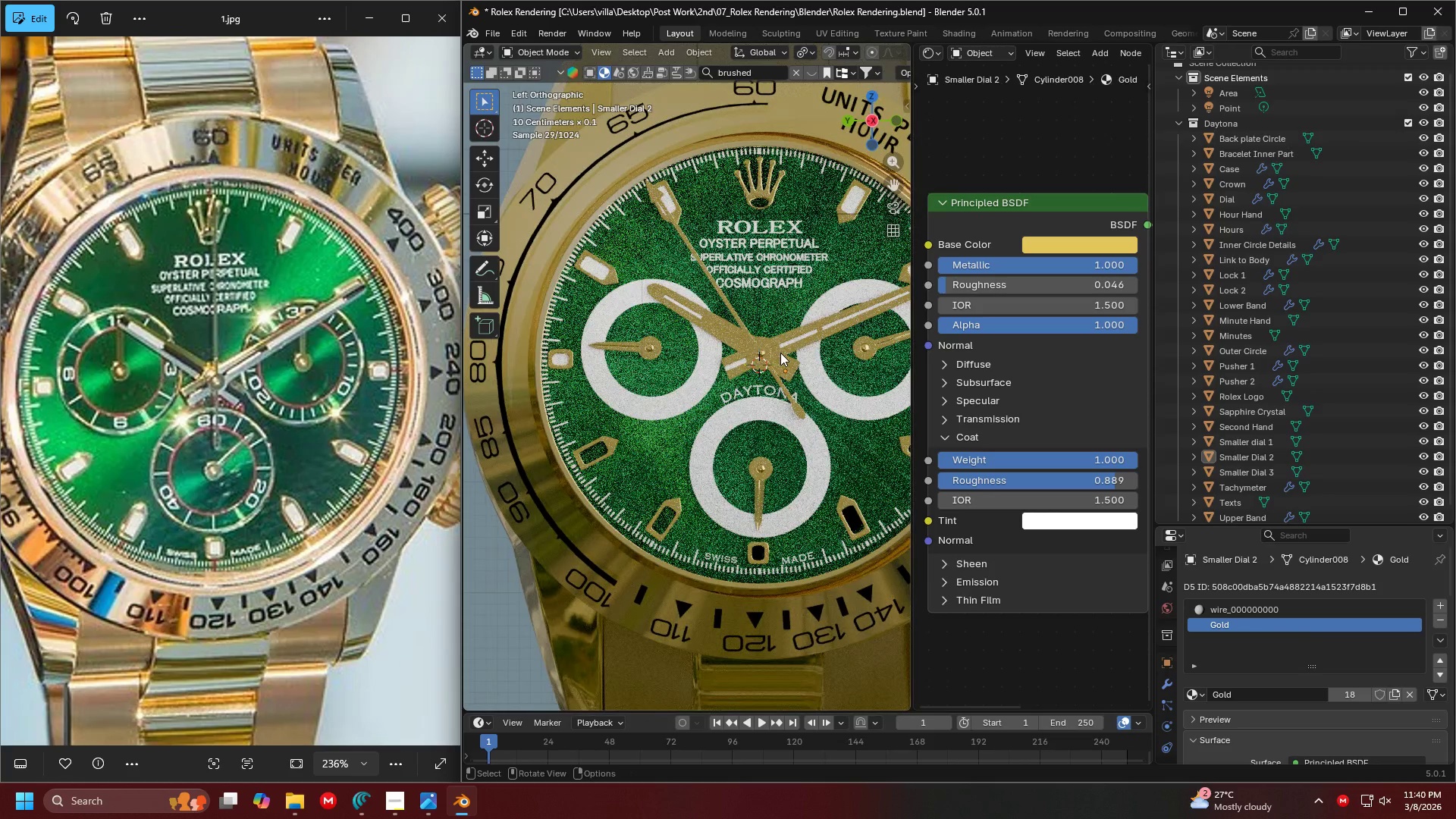 
key(Shift+ShiftLeft)
 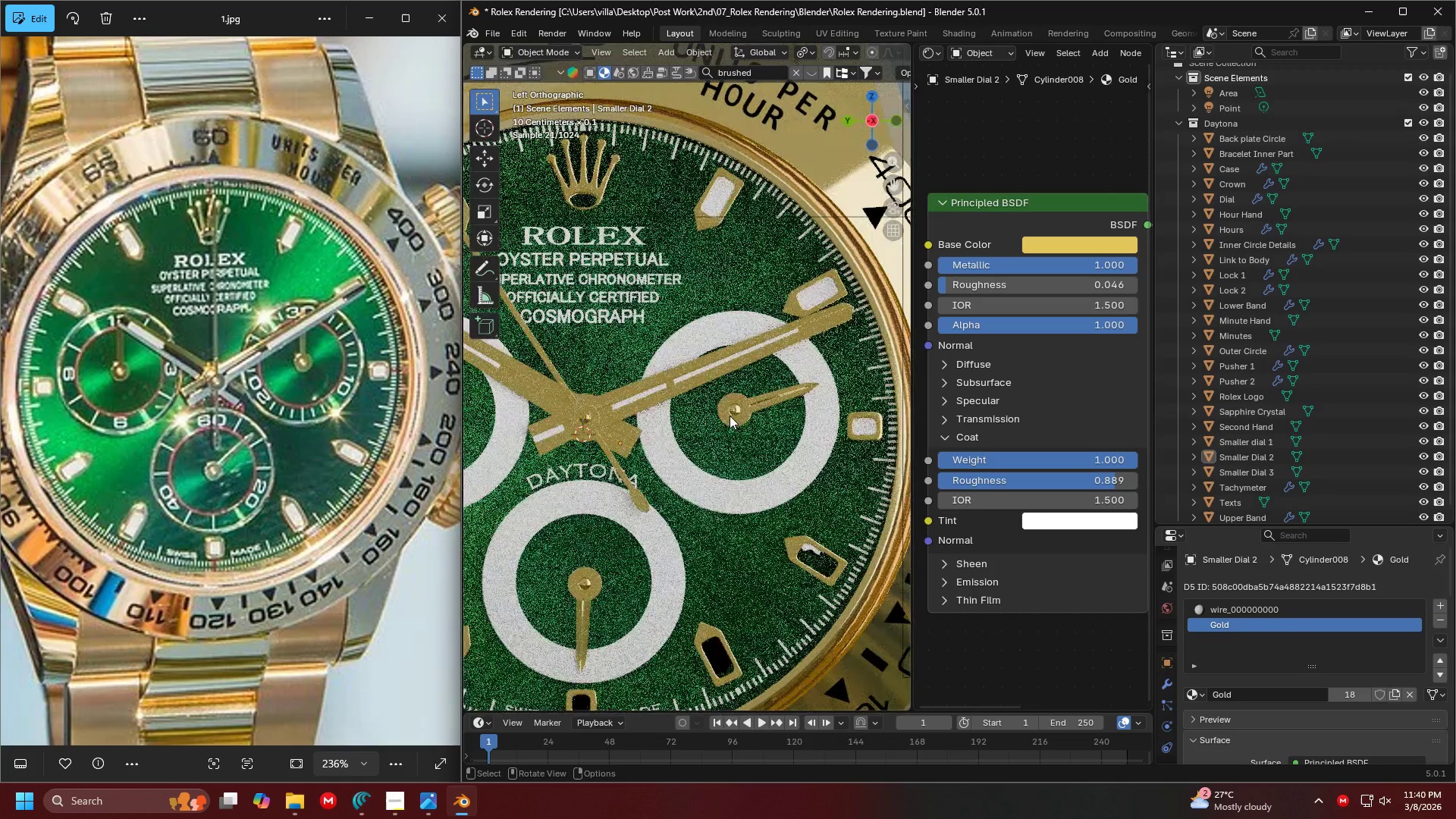 
scroll: coordinate [708, 378], scroll_direction: up, amount: 2.0
 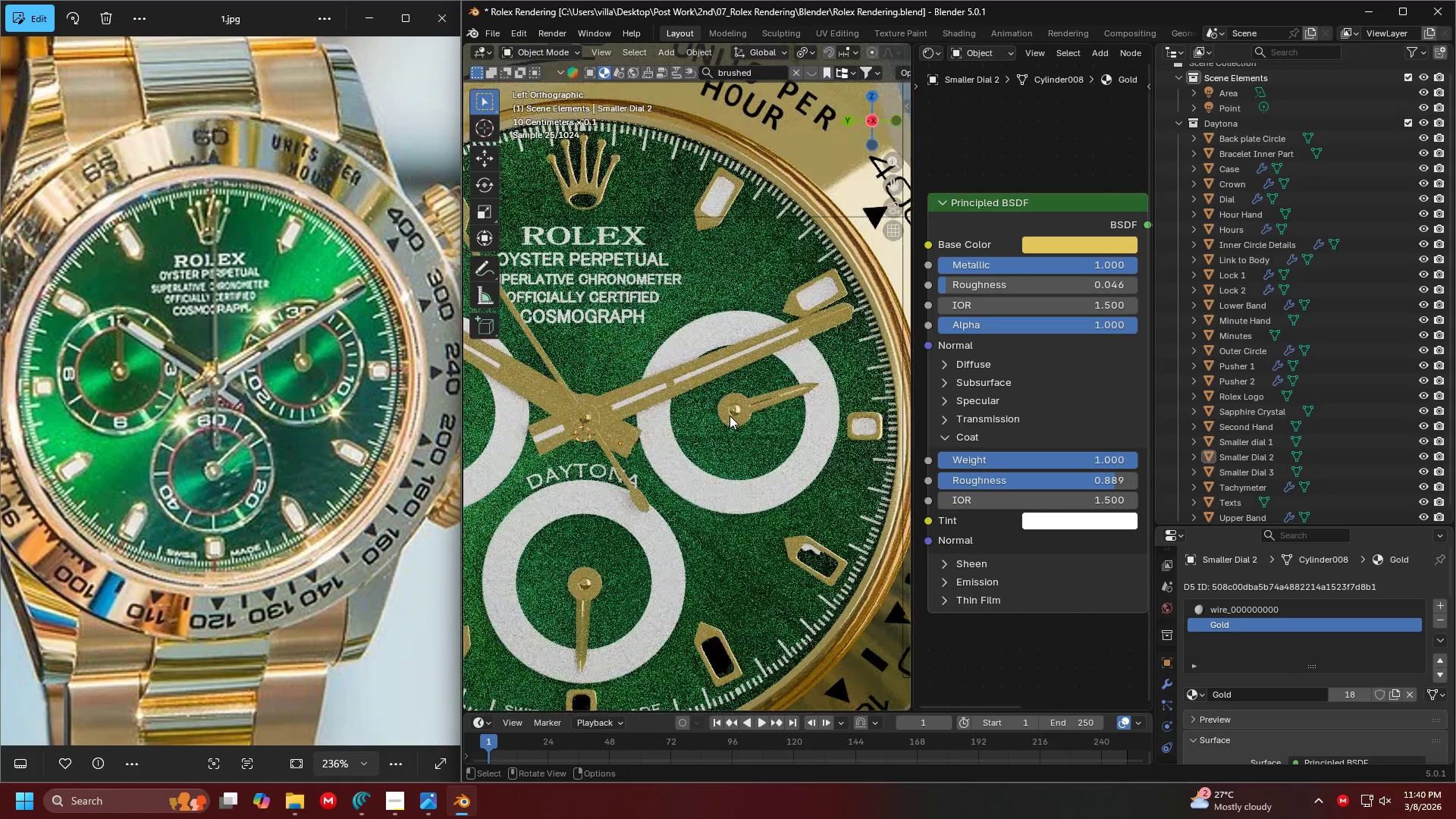 
left_click([736, 413])
 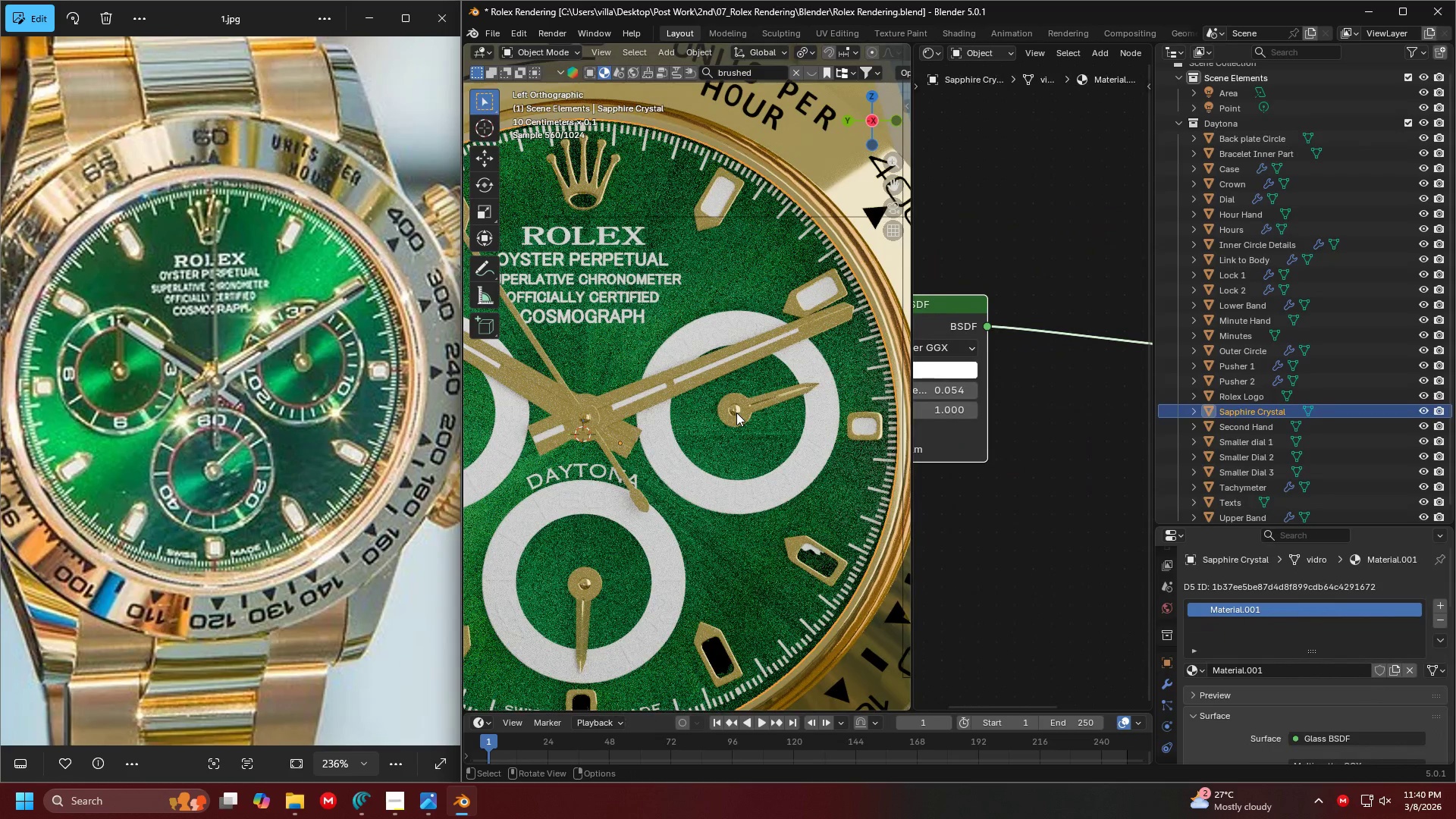 
key(H)
 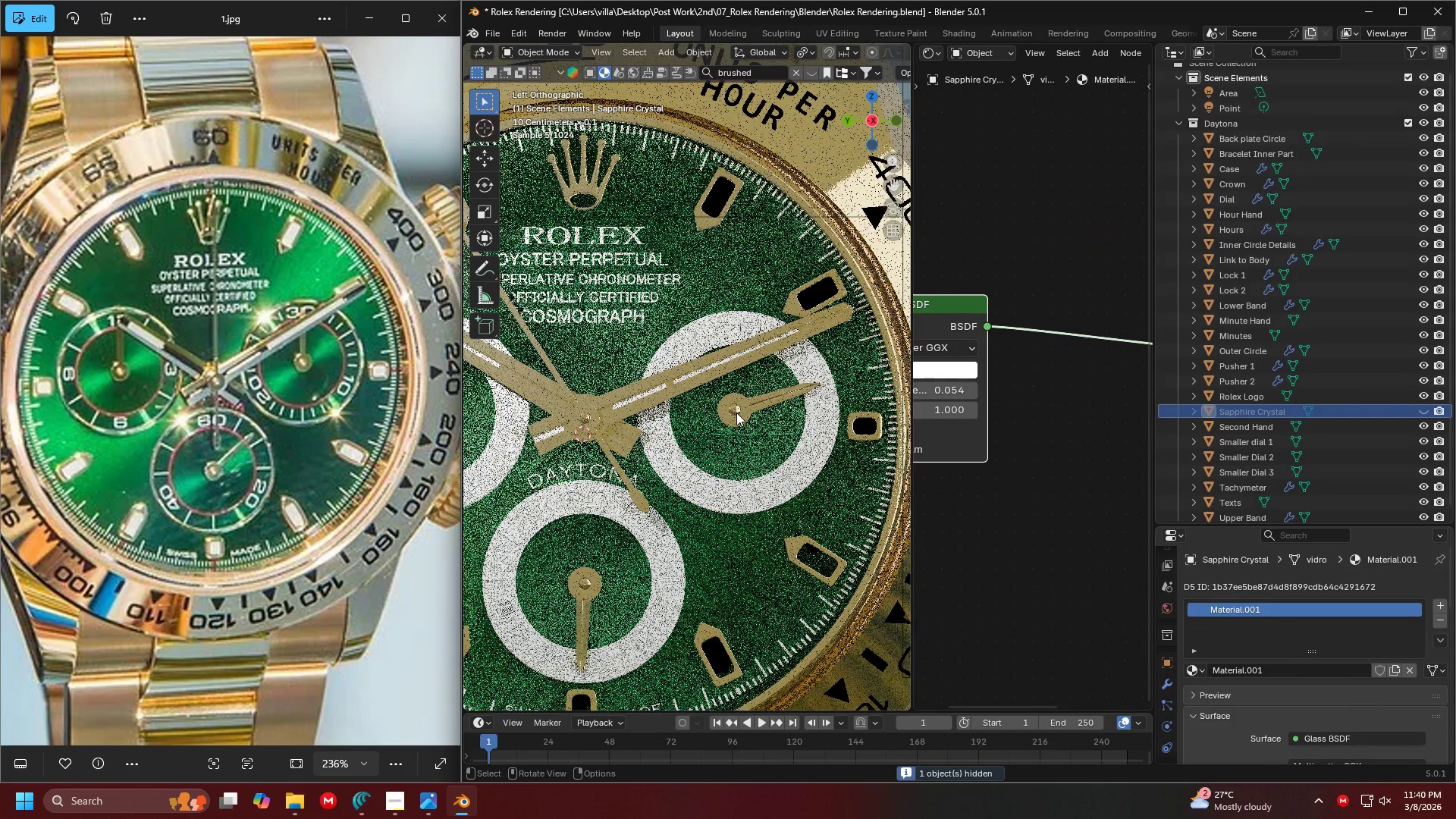 
left_click([736, 413])
 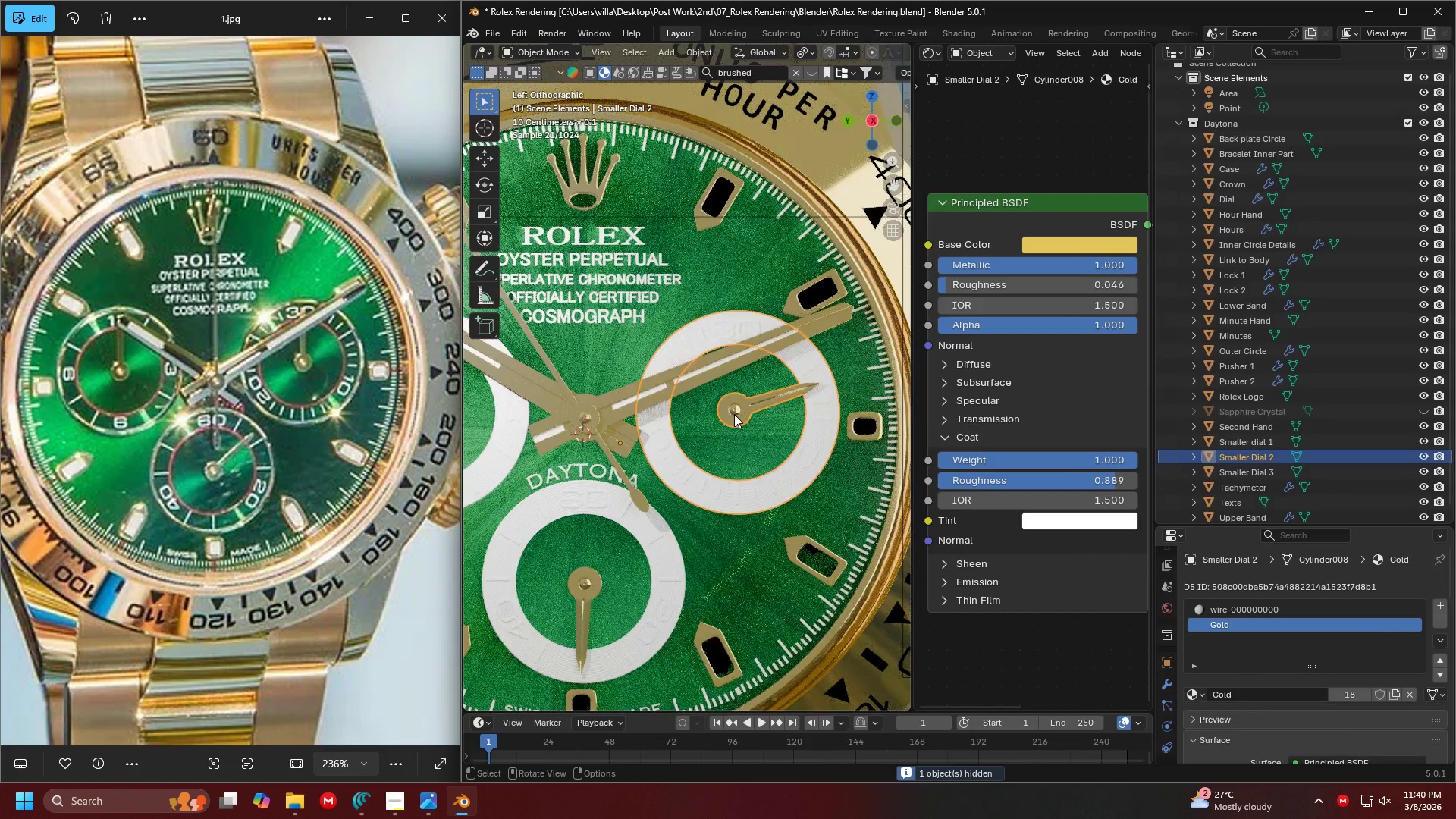 
hold_key(key=ShiftLeft, duration=1.51)
left_click([728, 466])
 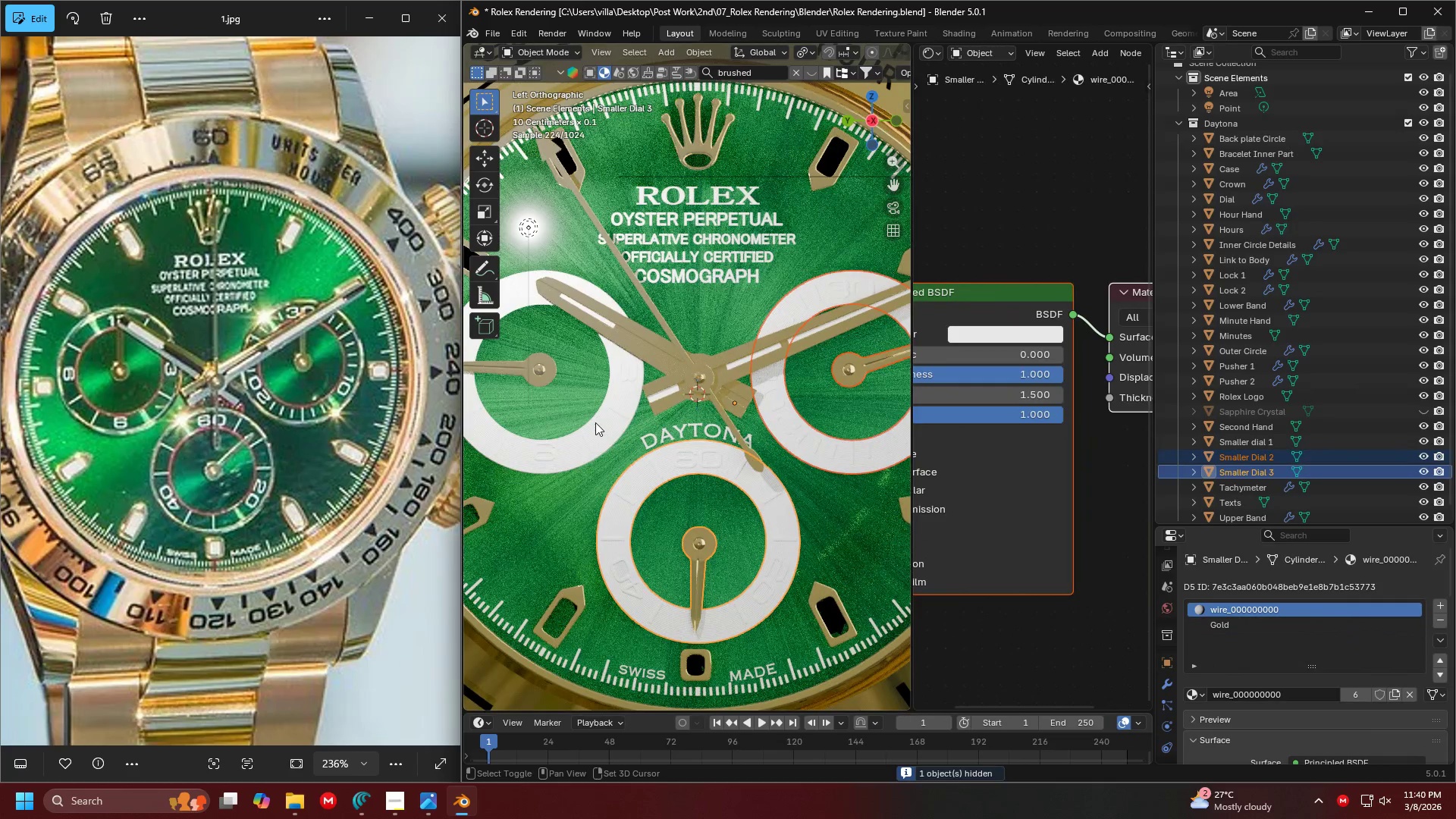 
left_click([611, 426])
 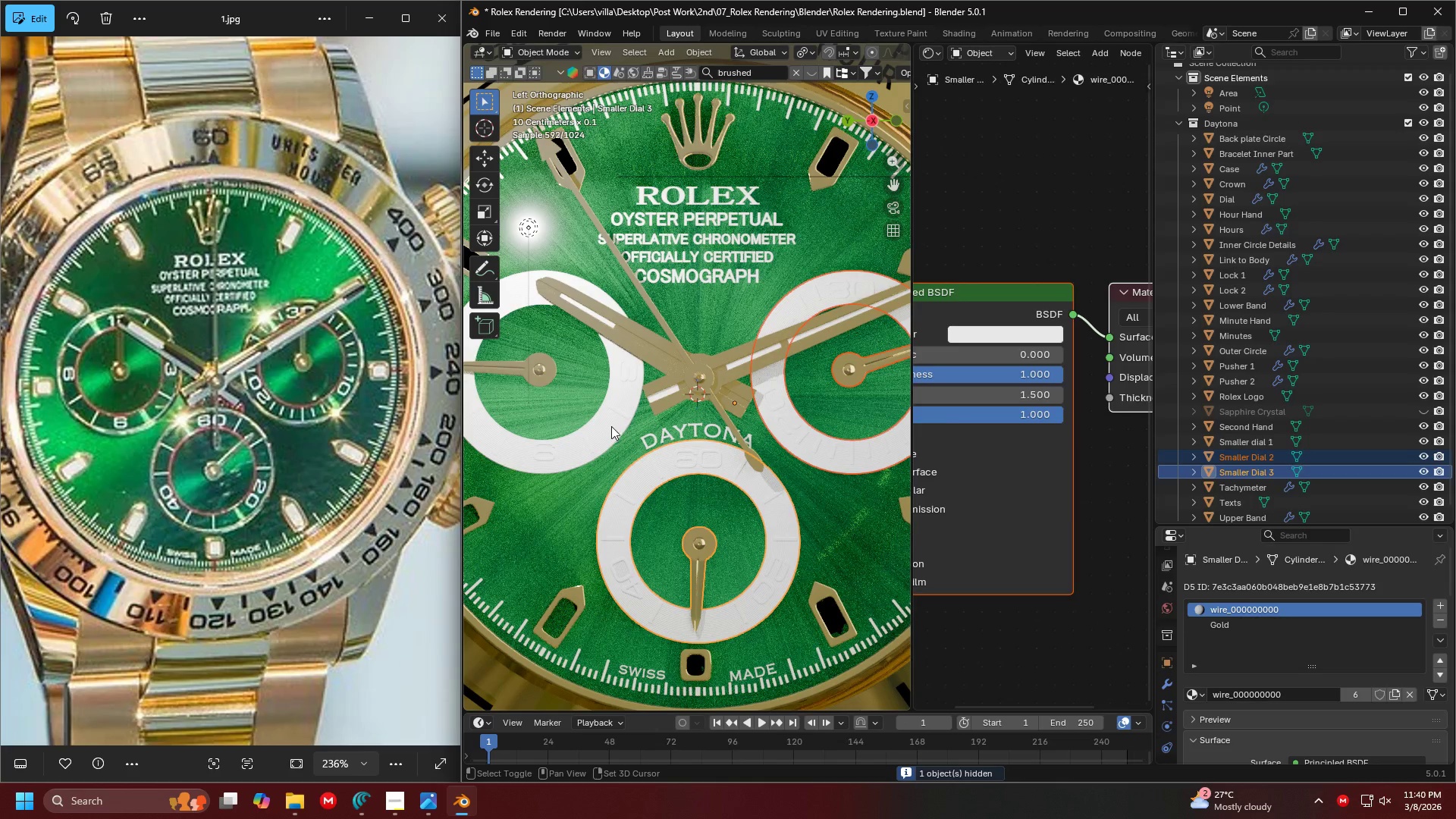 
key(Shift+G)
 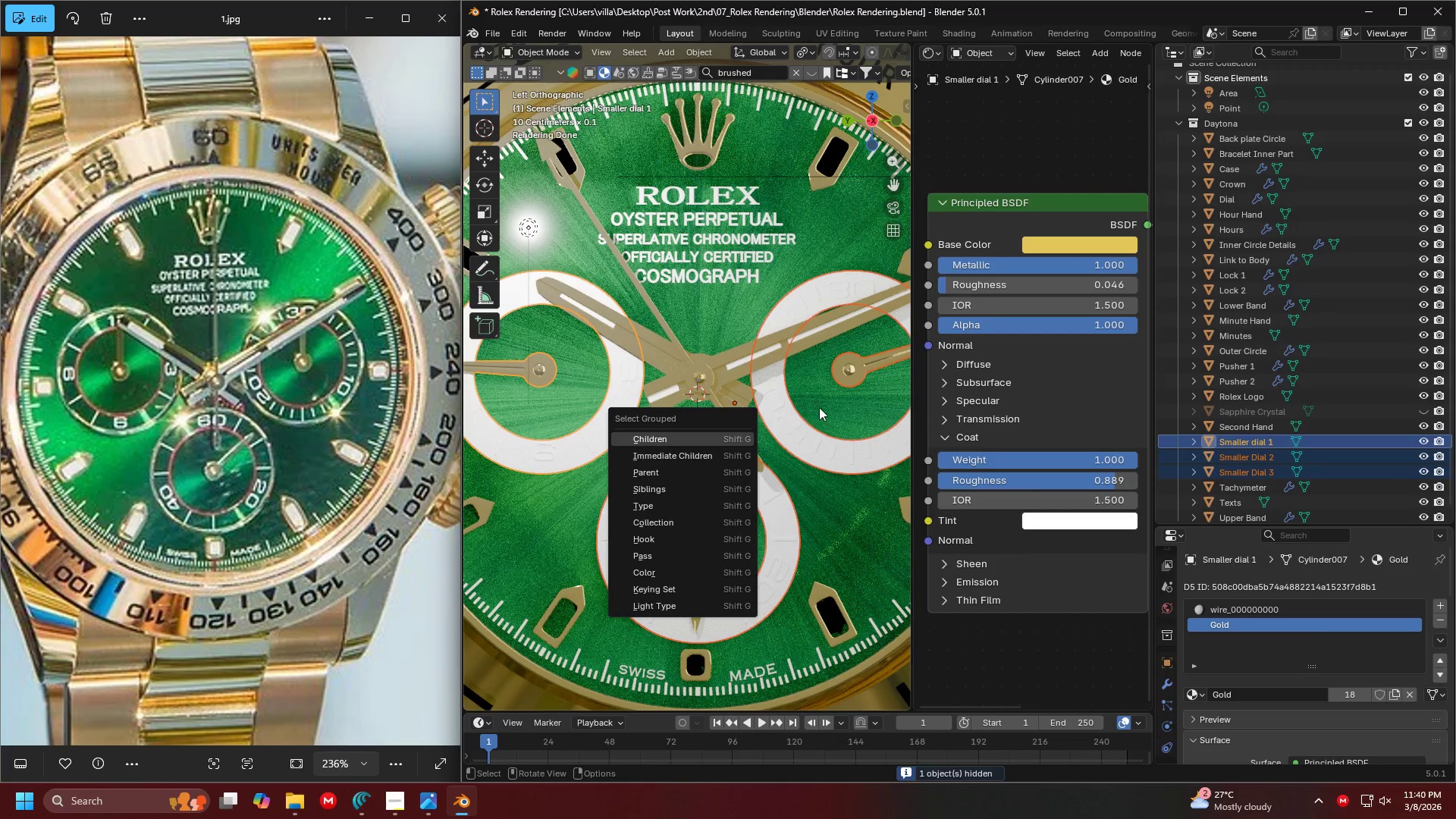 
key(Shift+ShiftLeft)
 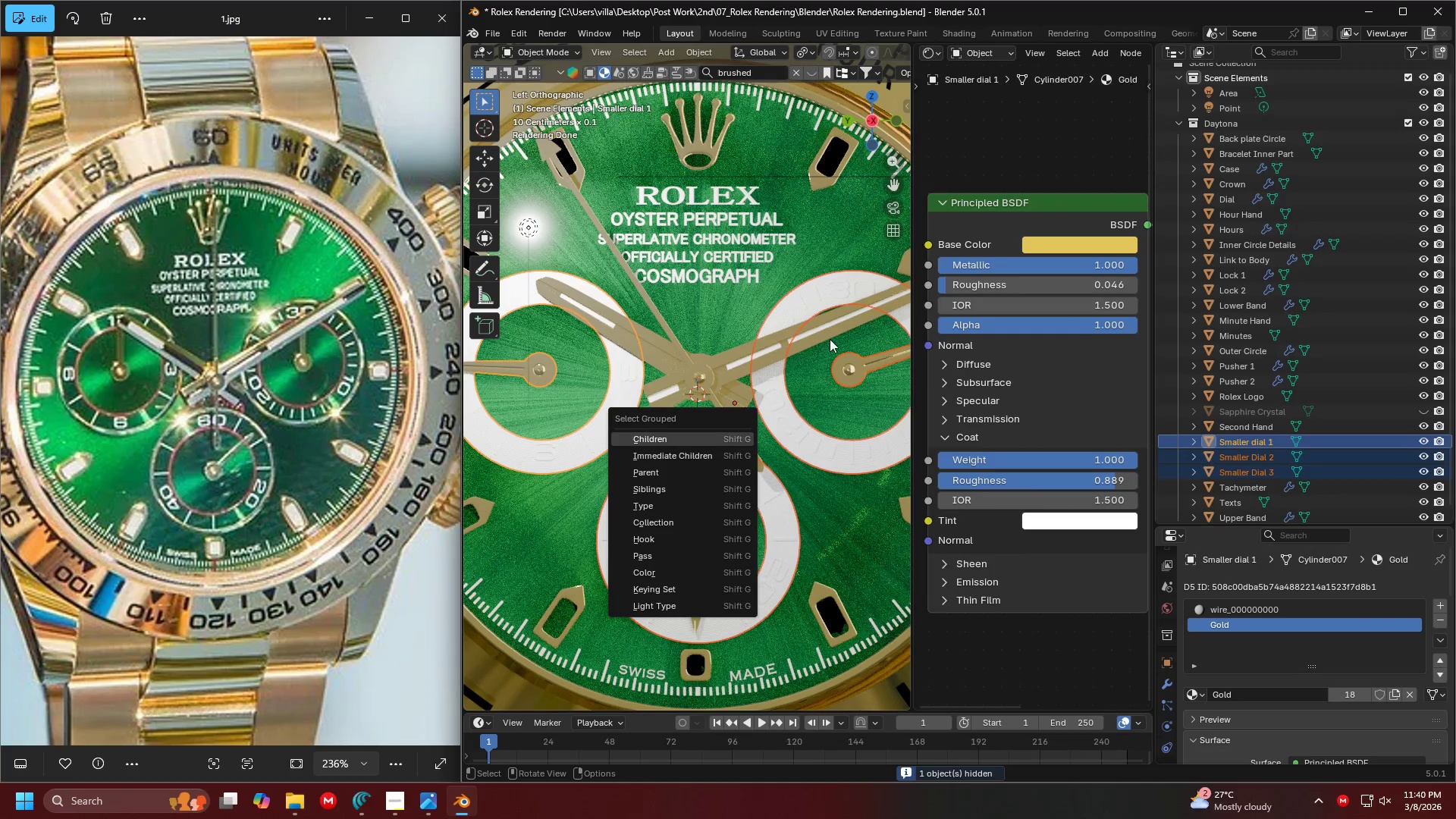 
key(Escape)
 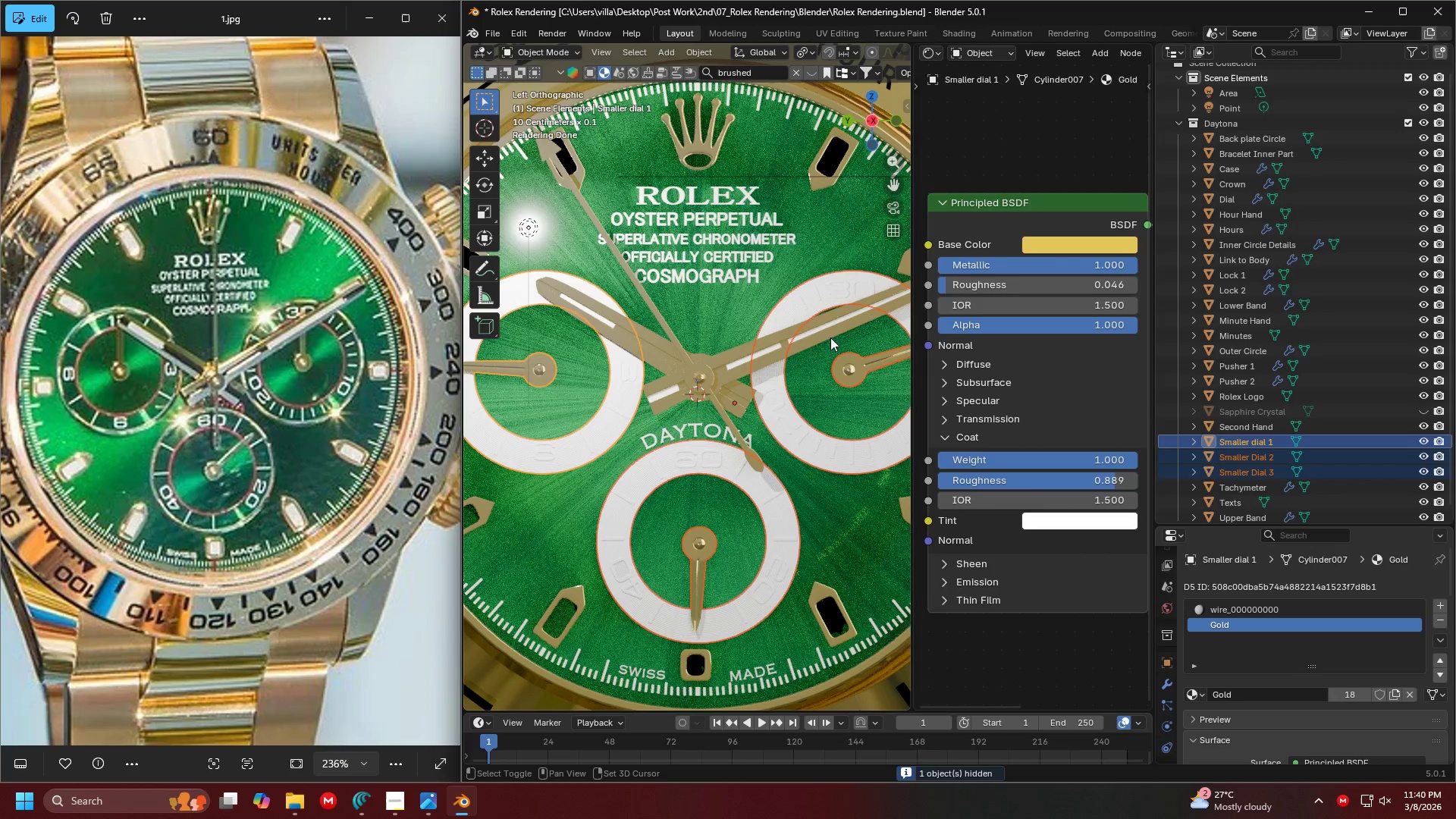 
key(Shift+F)
 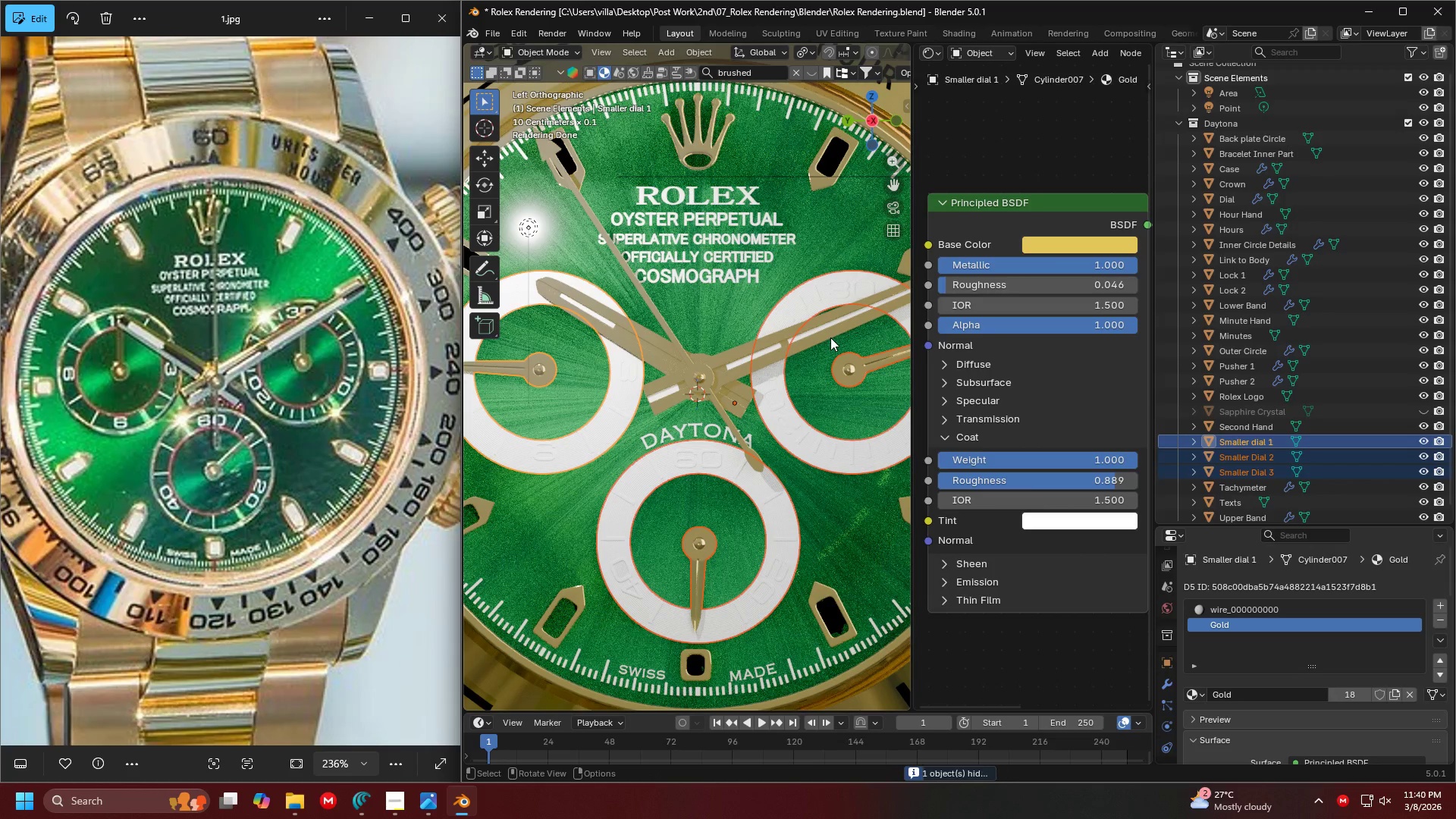 
key(Shift+ShiftLeft)
 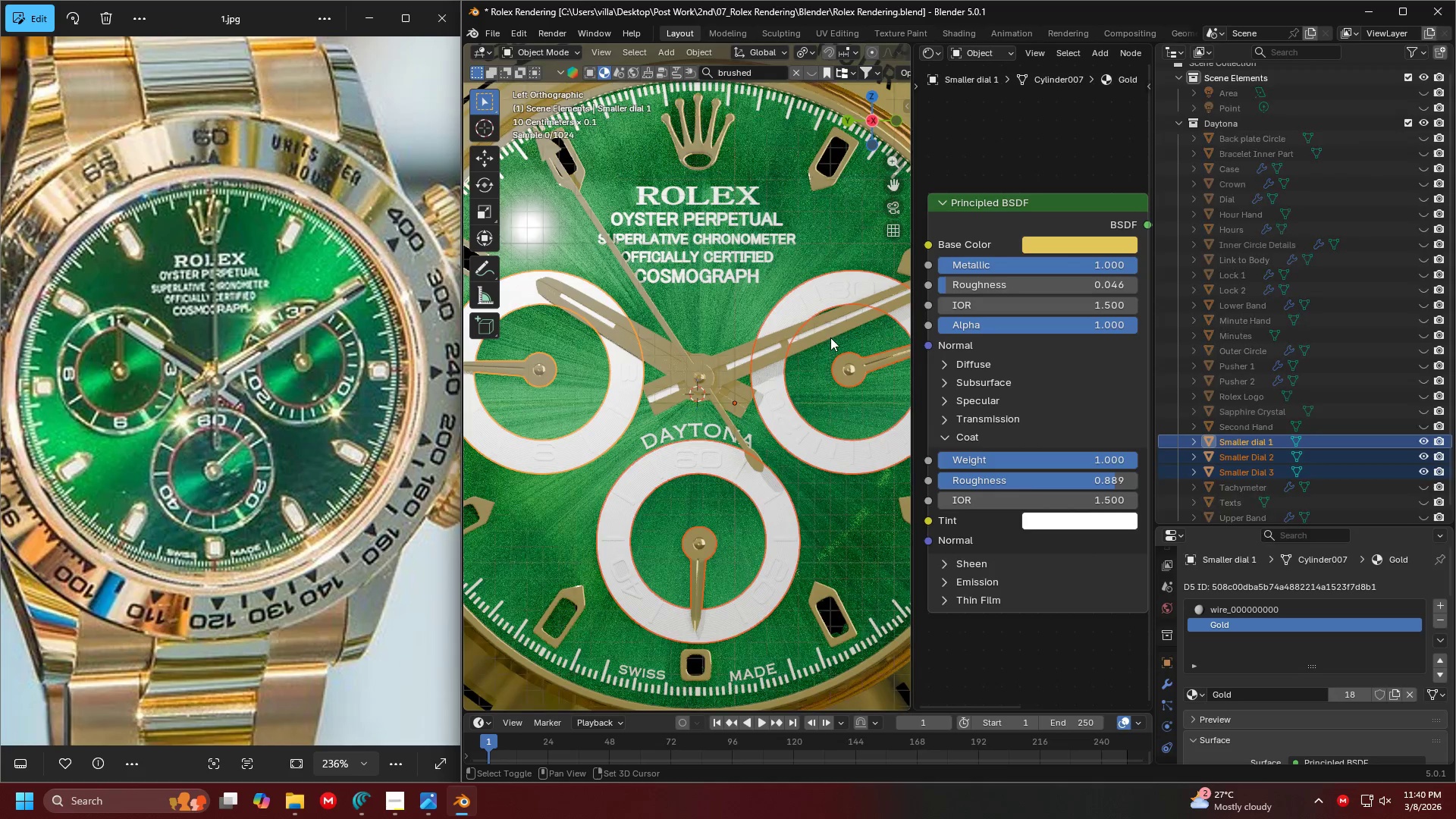 
key(Shift+H)
 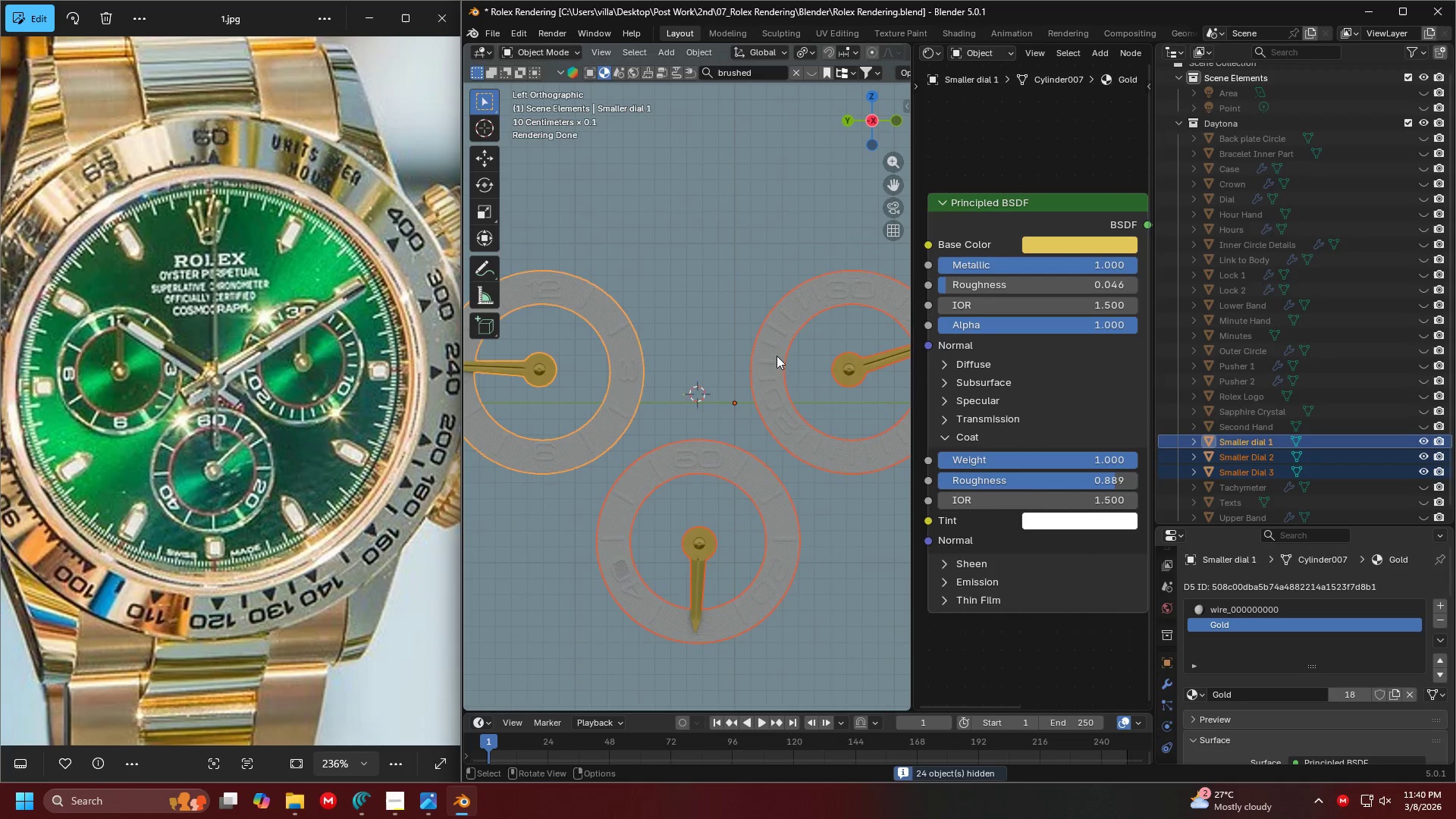 
key(Shift+ShiftLeft)
 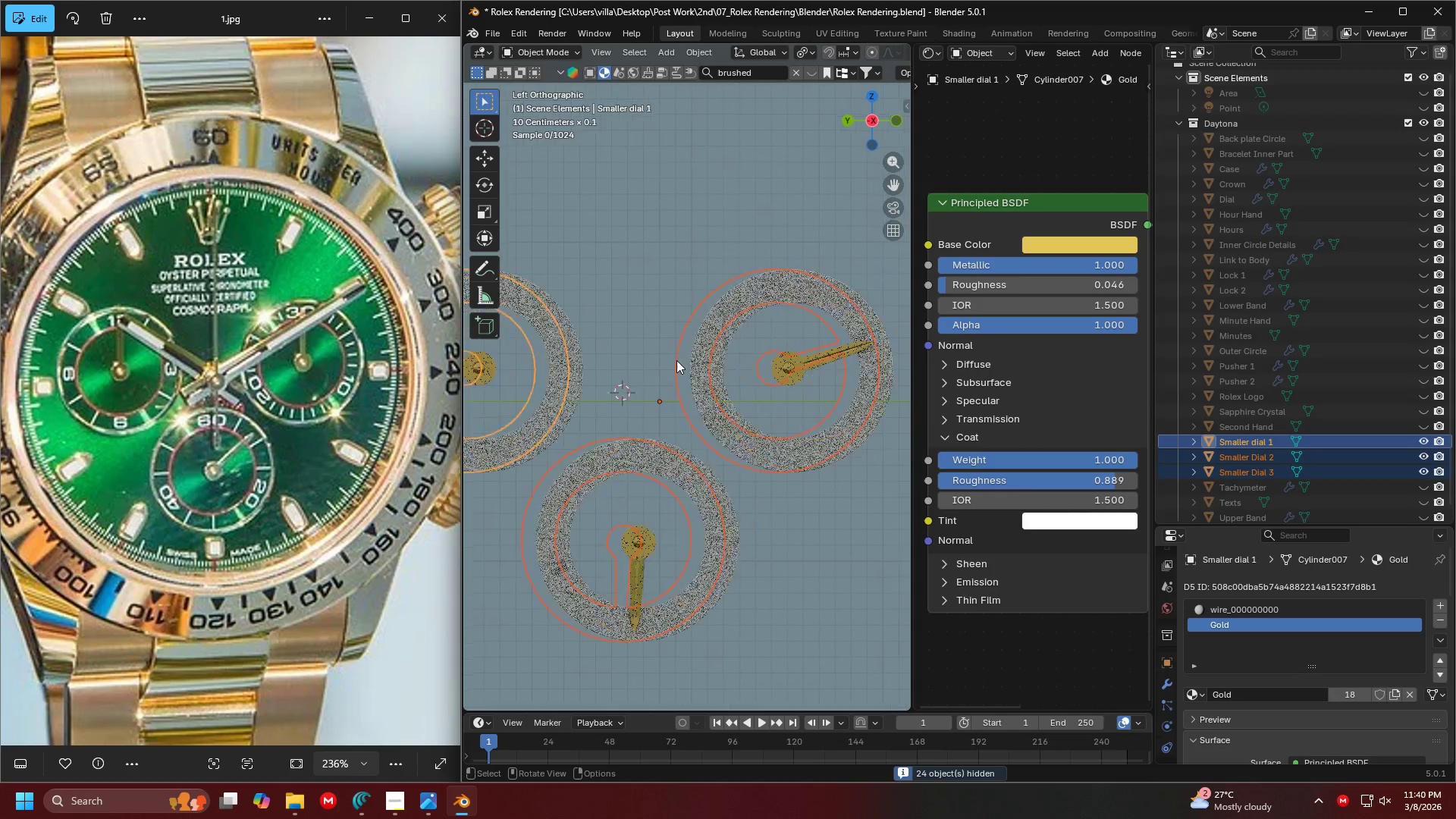 
key(Tab)
 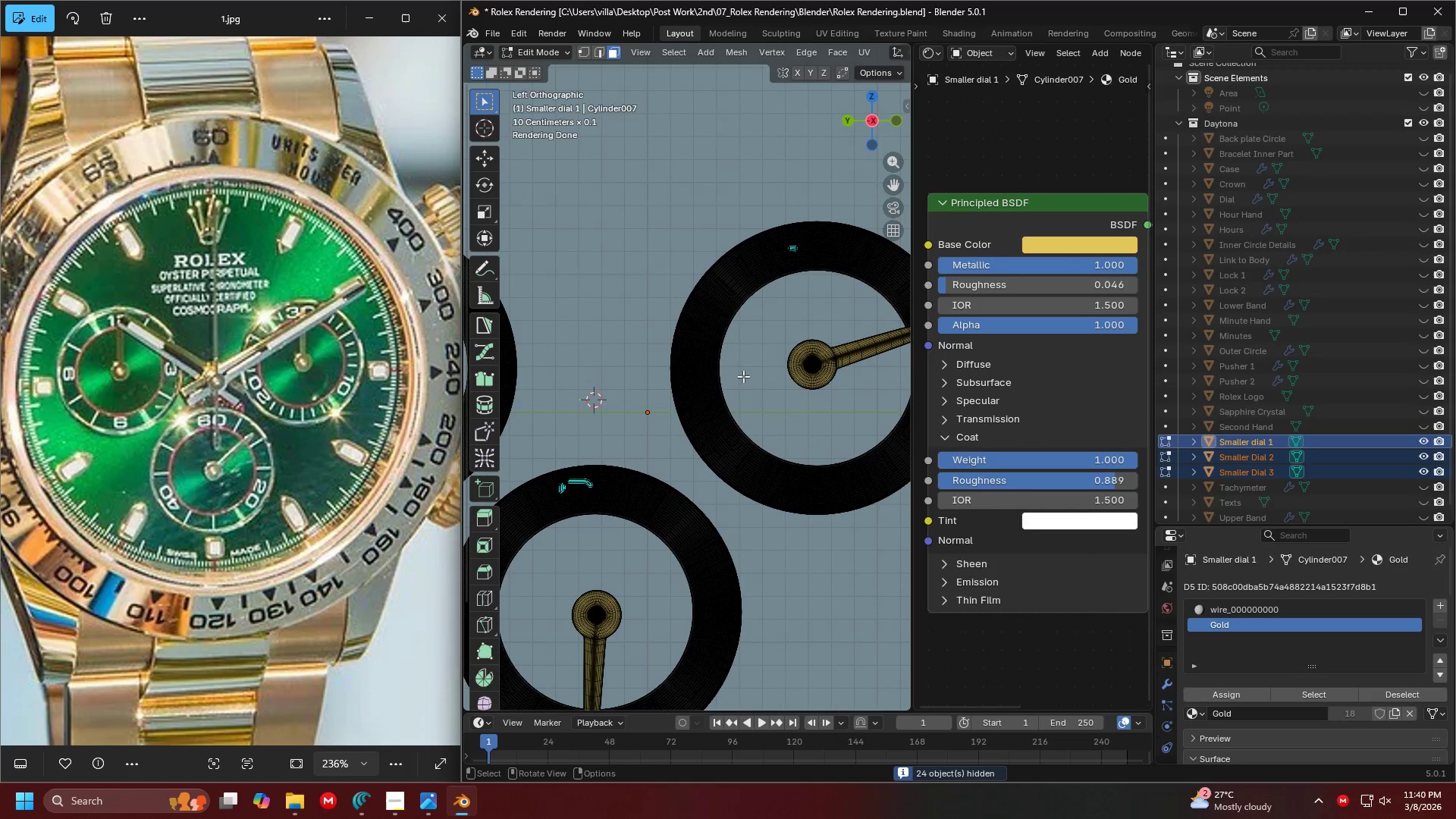 
scroll: coordinate [676, 359], scroll_direction: up, amount: 2.0
 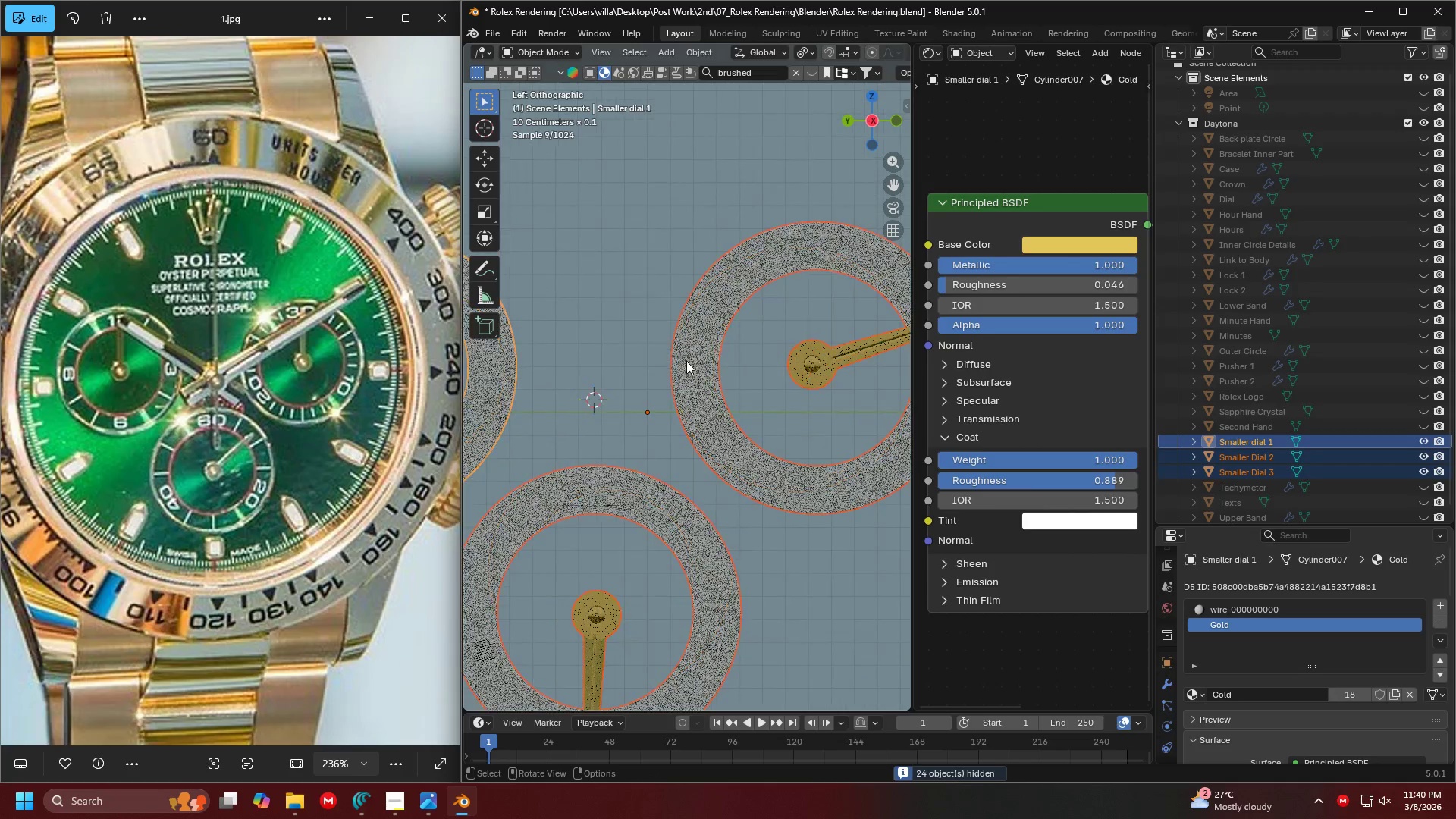 
hold_key(key=ShiftLeft, duration=0.31)
 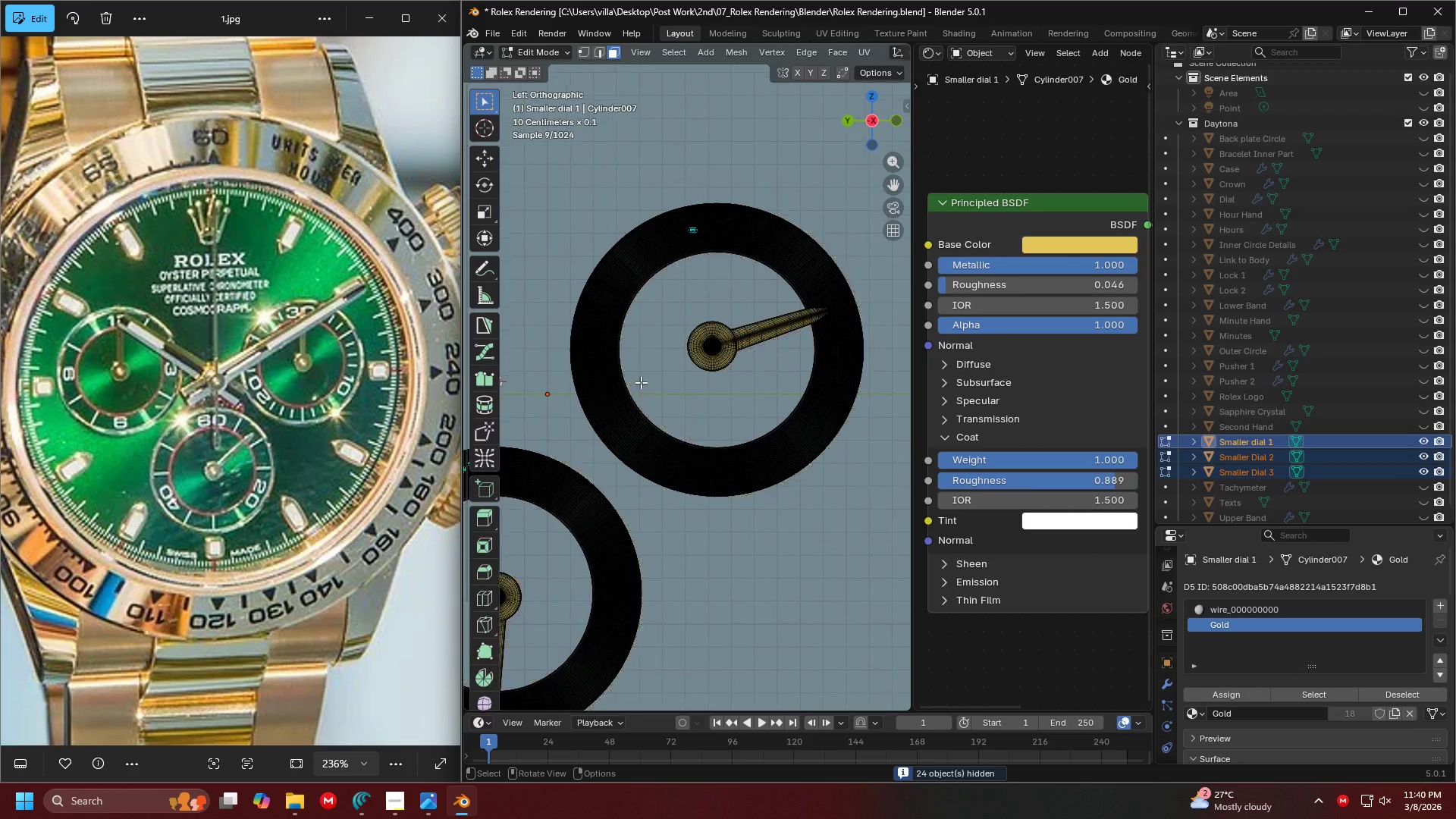 
key(Shift+ShiftLeft)
 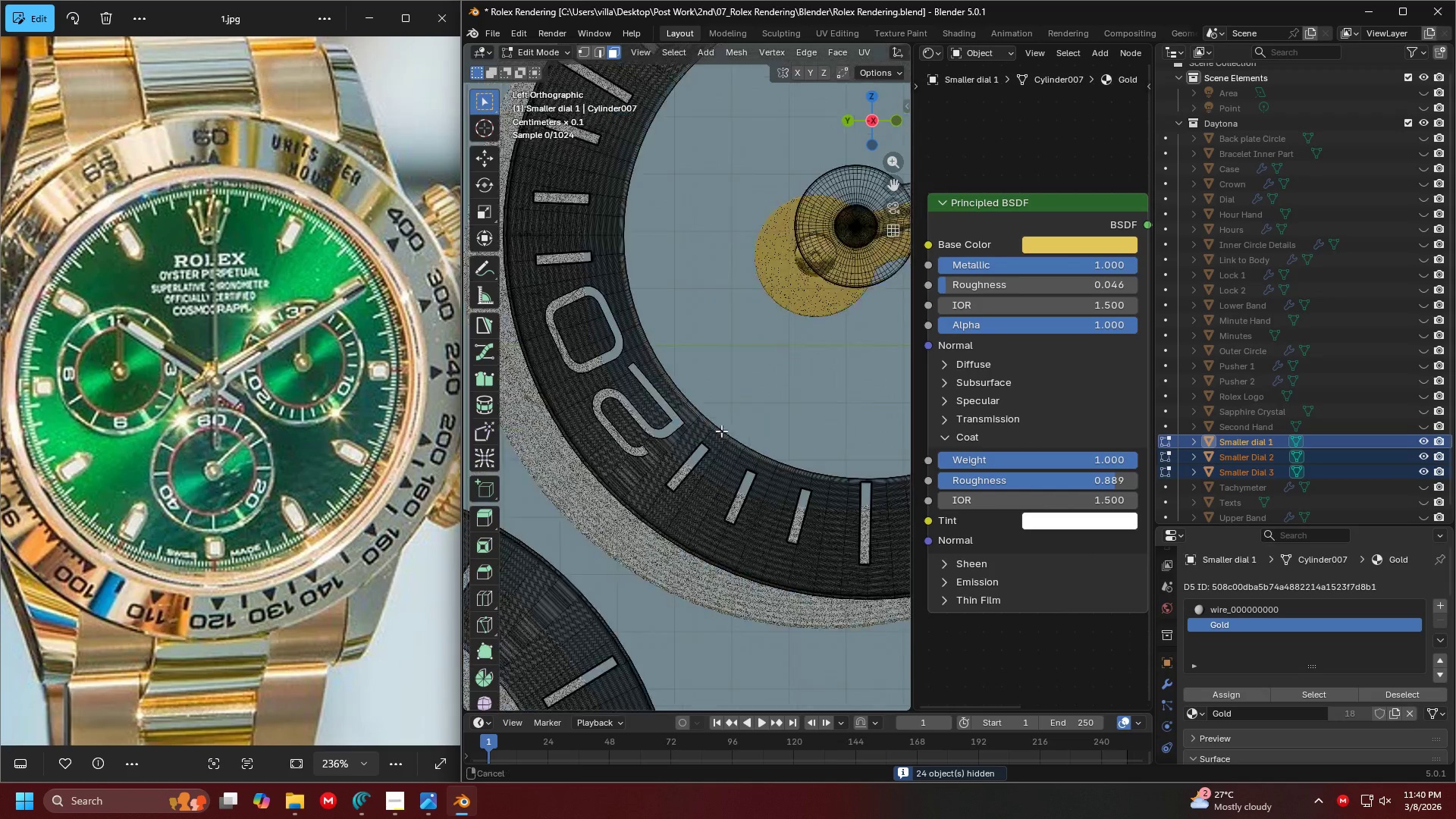 
scroll: coordinate [601, 519], scroll_direction: up, amount: 5.0
 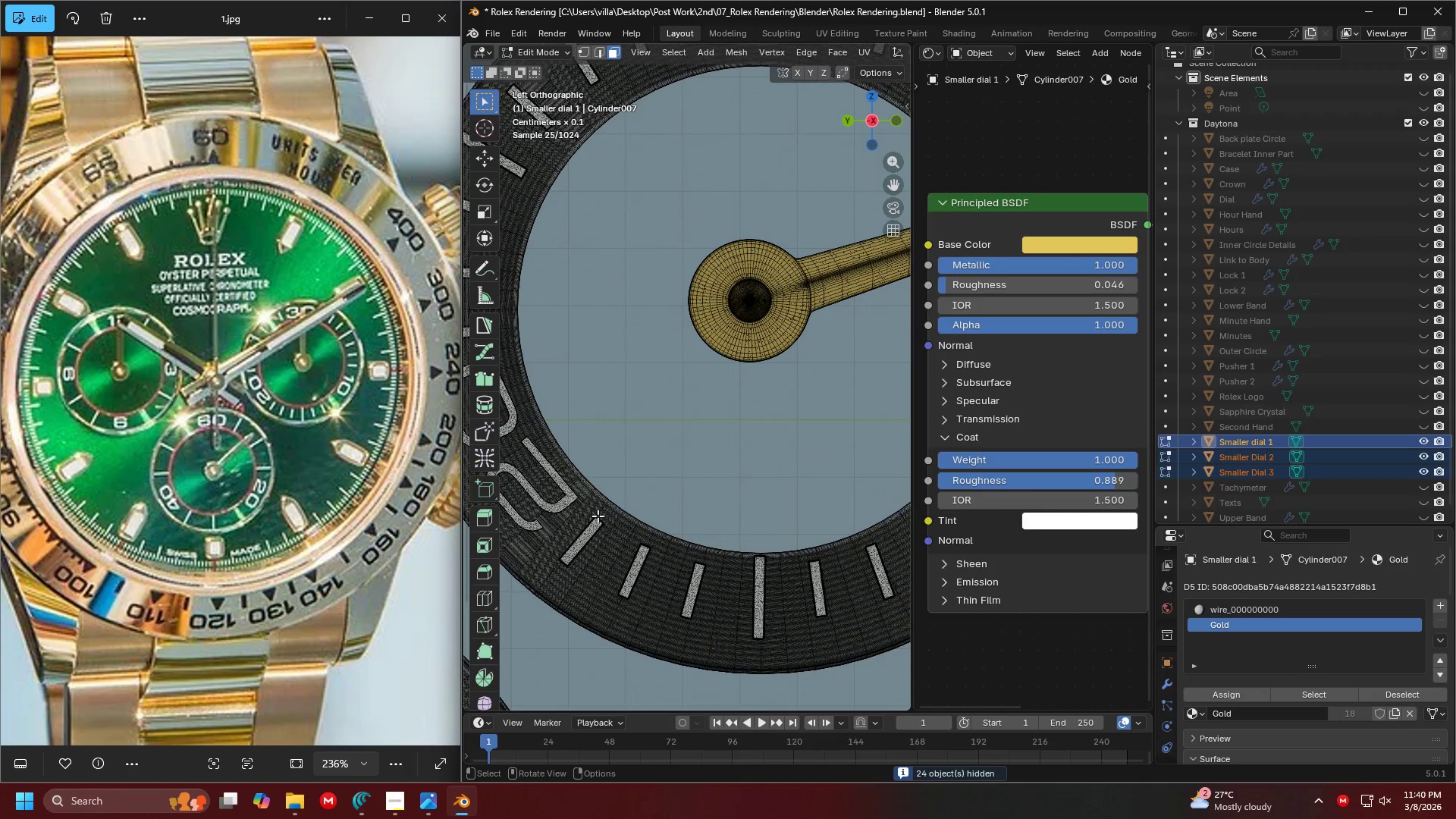 
hold_key(key=ShiftLeft, duration=0.42)
 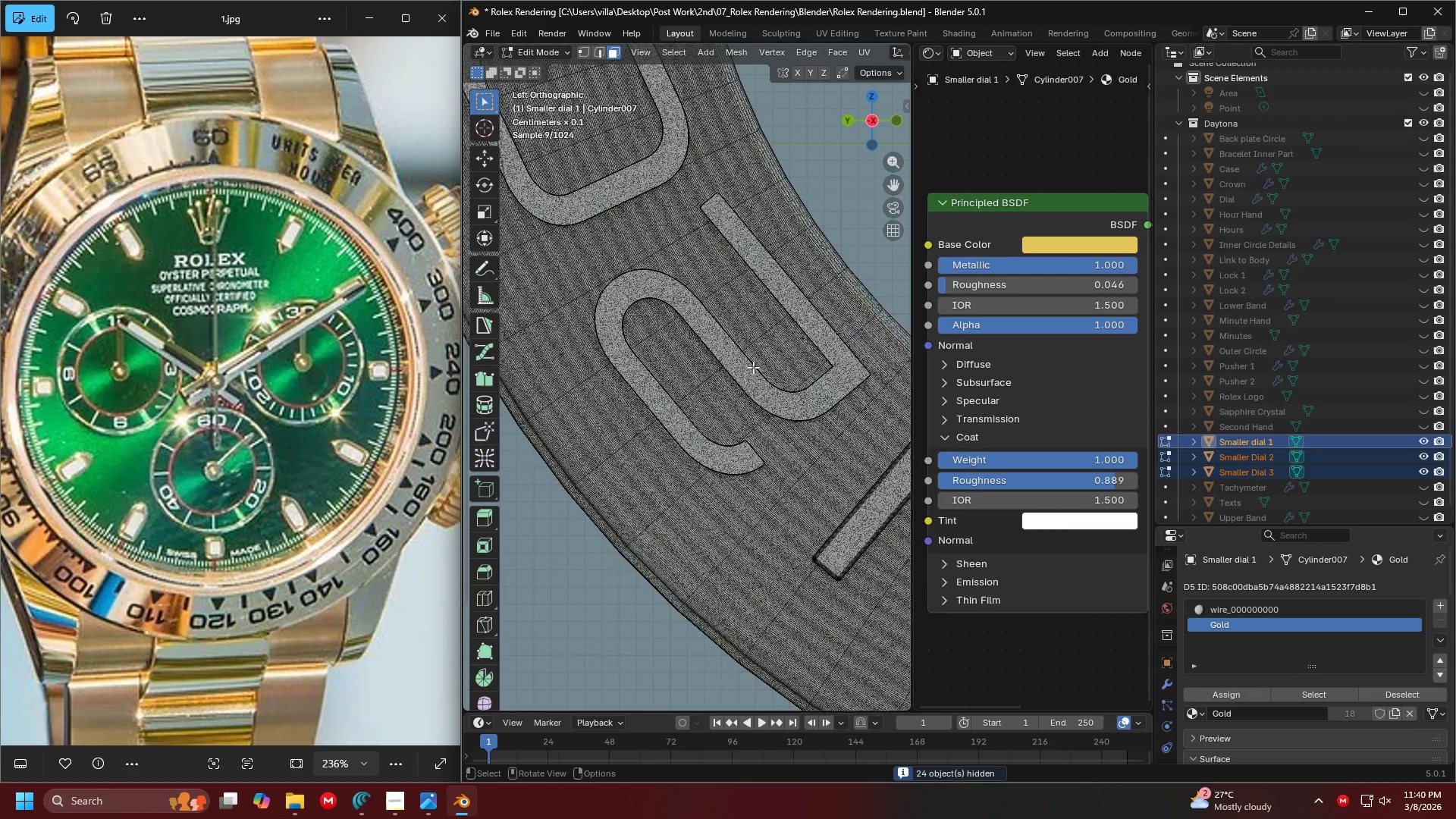 
scroll: coordinate [730, 426], scroll_direction: up, amount: 6.0
 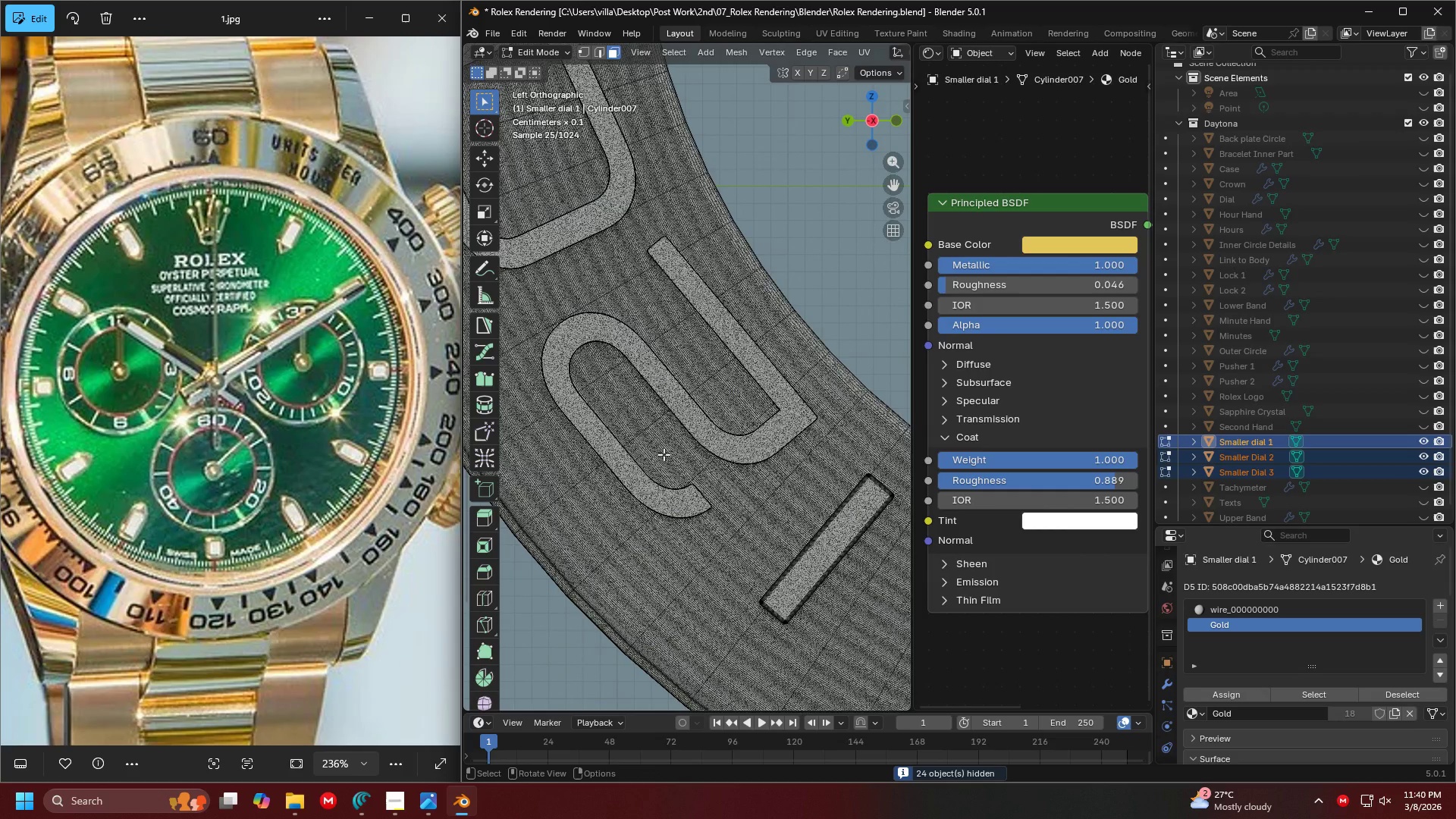 
key(Control+ControlLeft)
 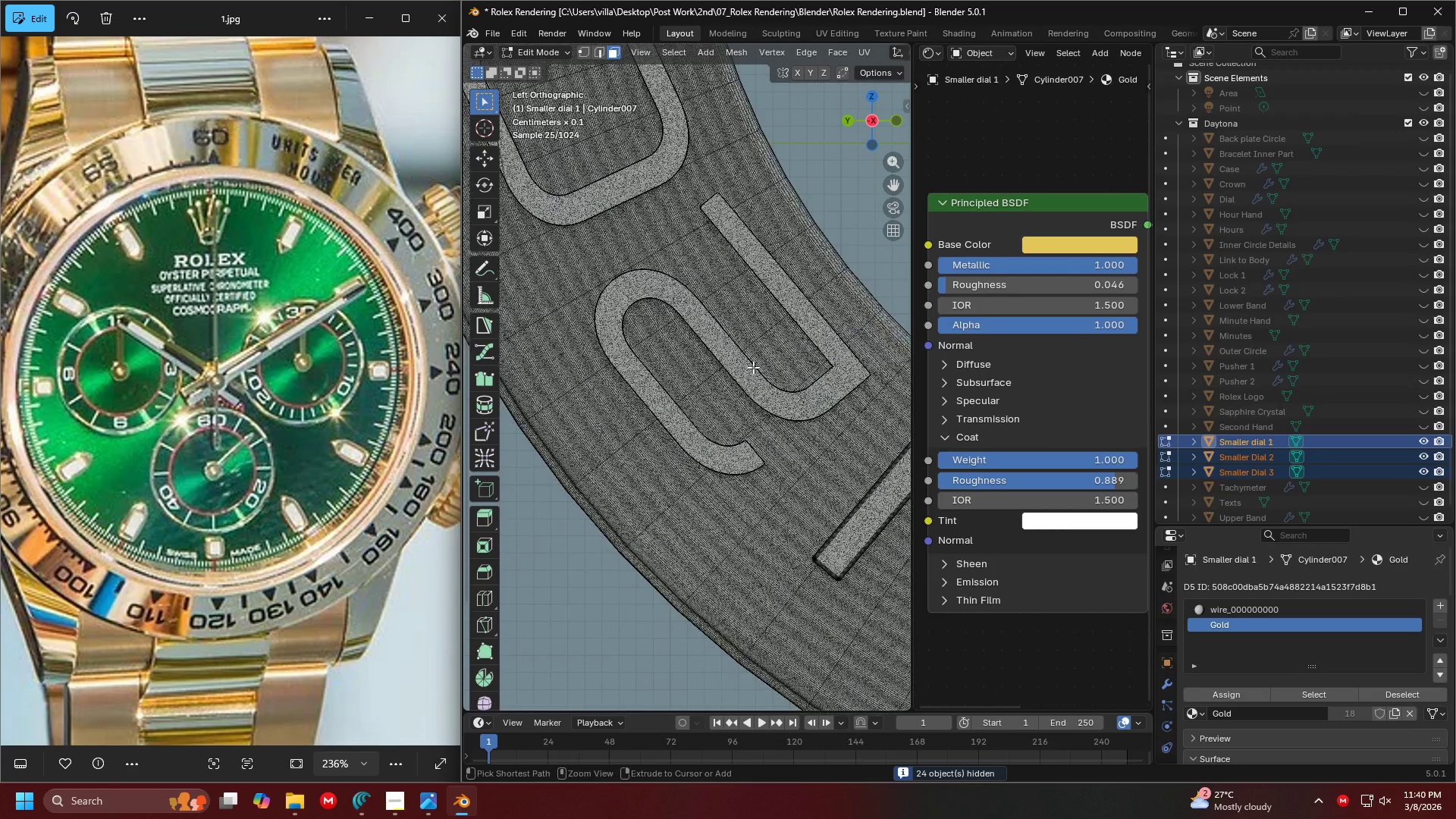 
key(Control+S)
 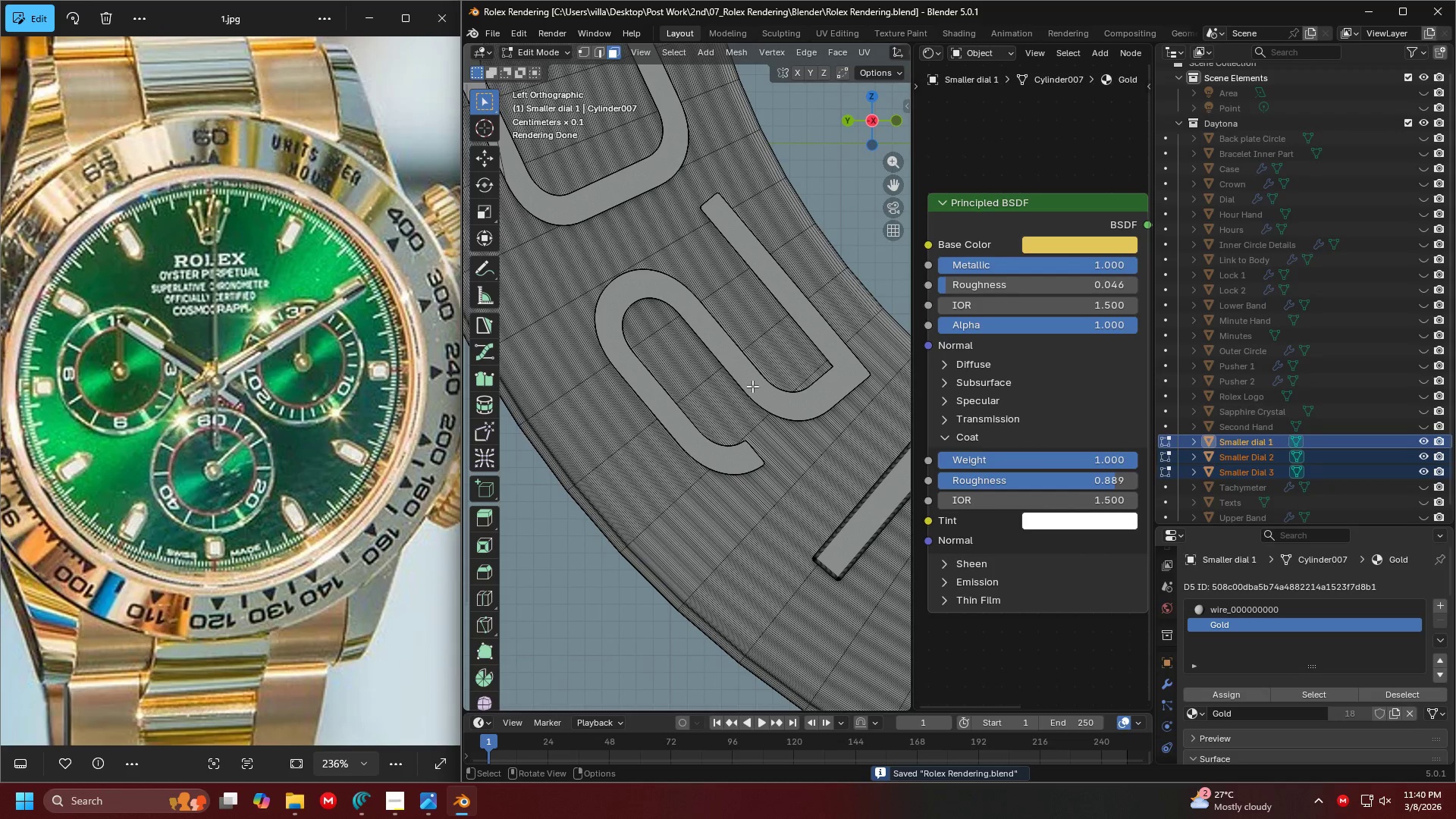 
scroll: coordinate [752, 386], scroll_direction: down, amount: 5.0
 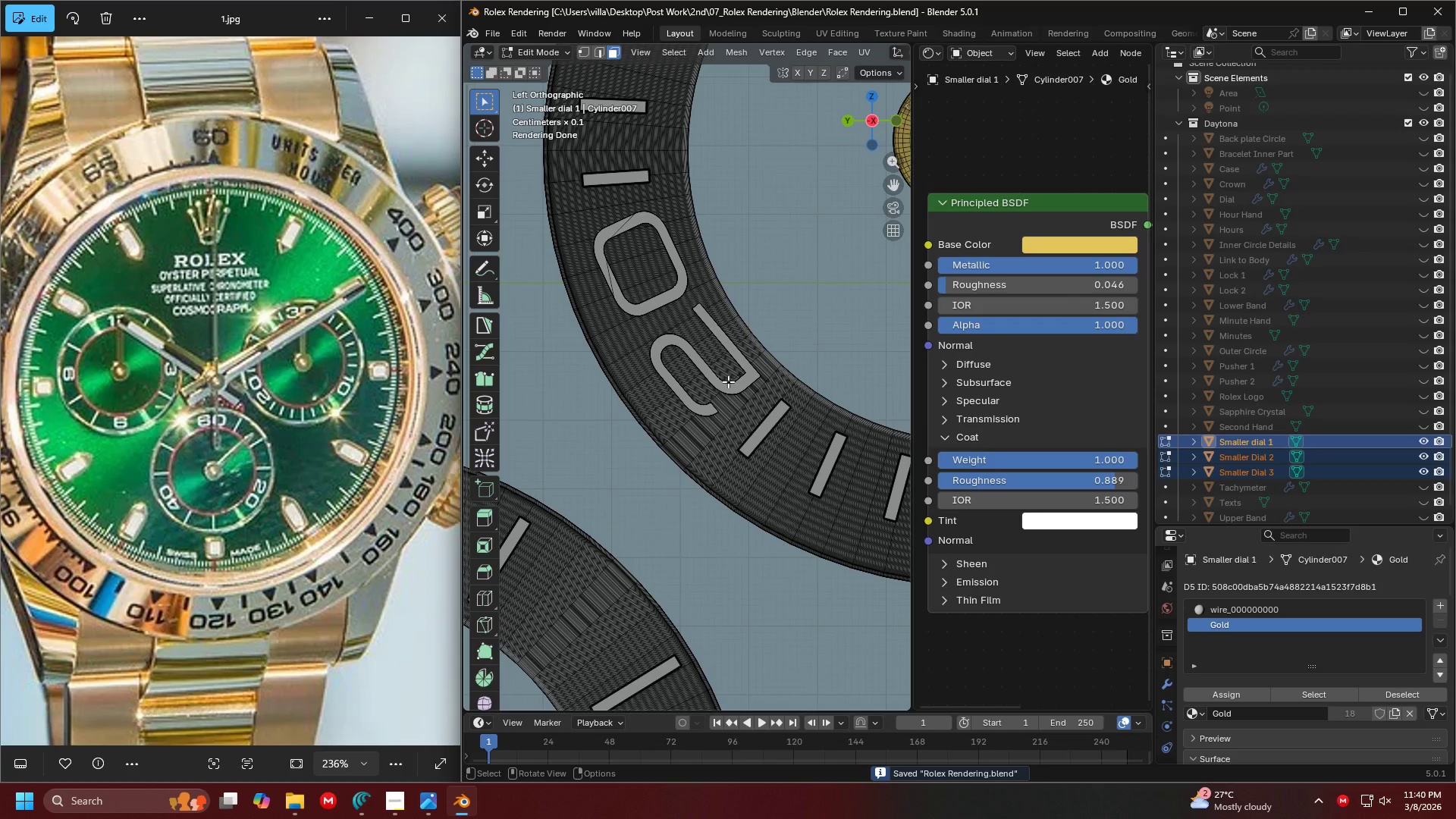 
scroll: coordinate [728, 381], scroll_direction: up, amount: 2.0
 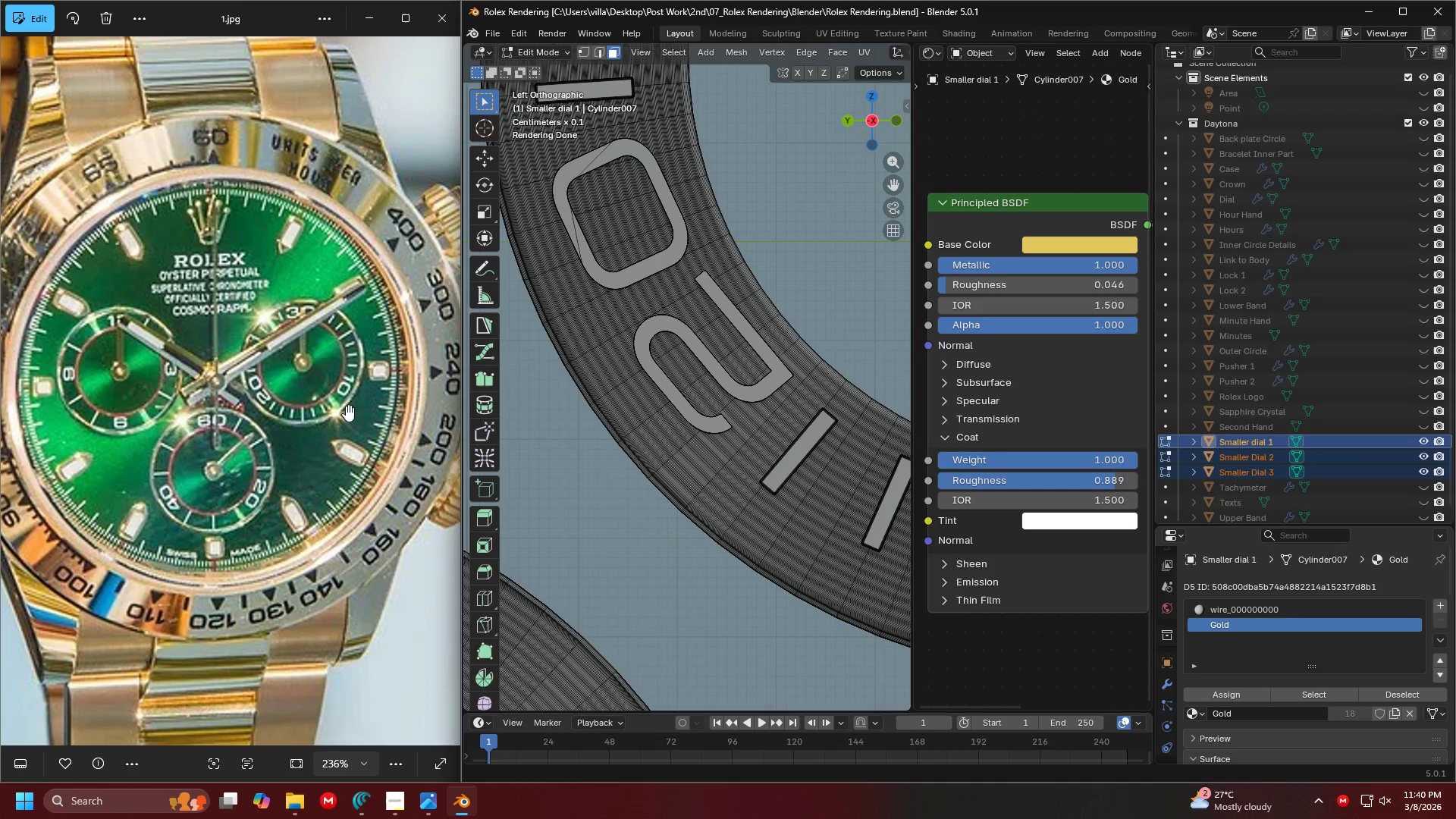 
hold_key(key=ShiftLeft, duration=0.34)
 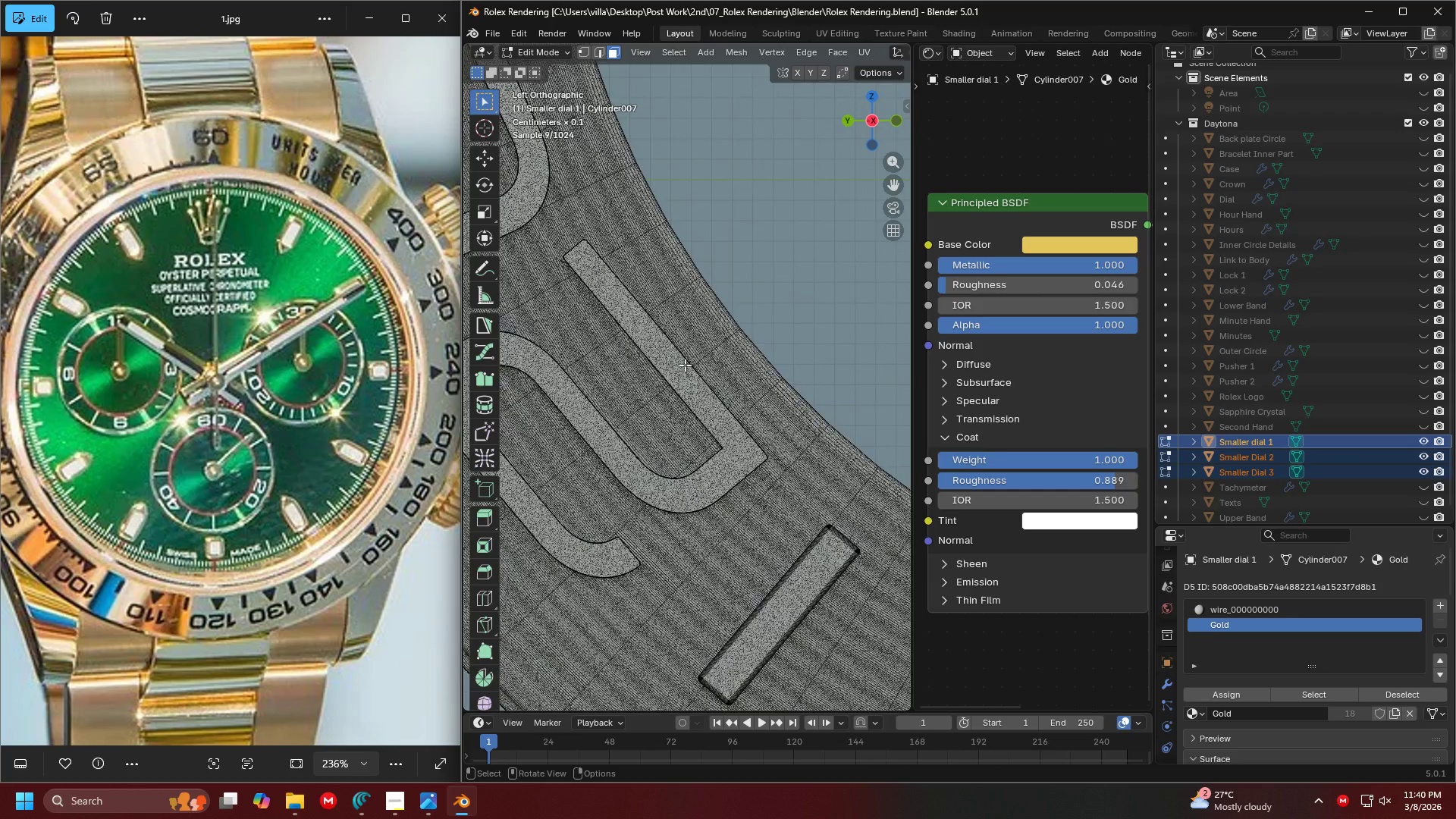 
scroll: coordinate [793, 340], scroll_direction: up, amount: 4.0
 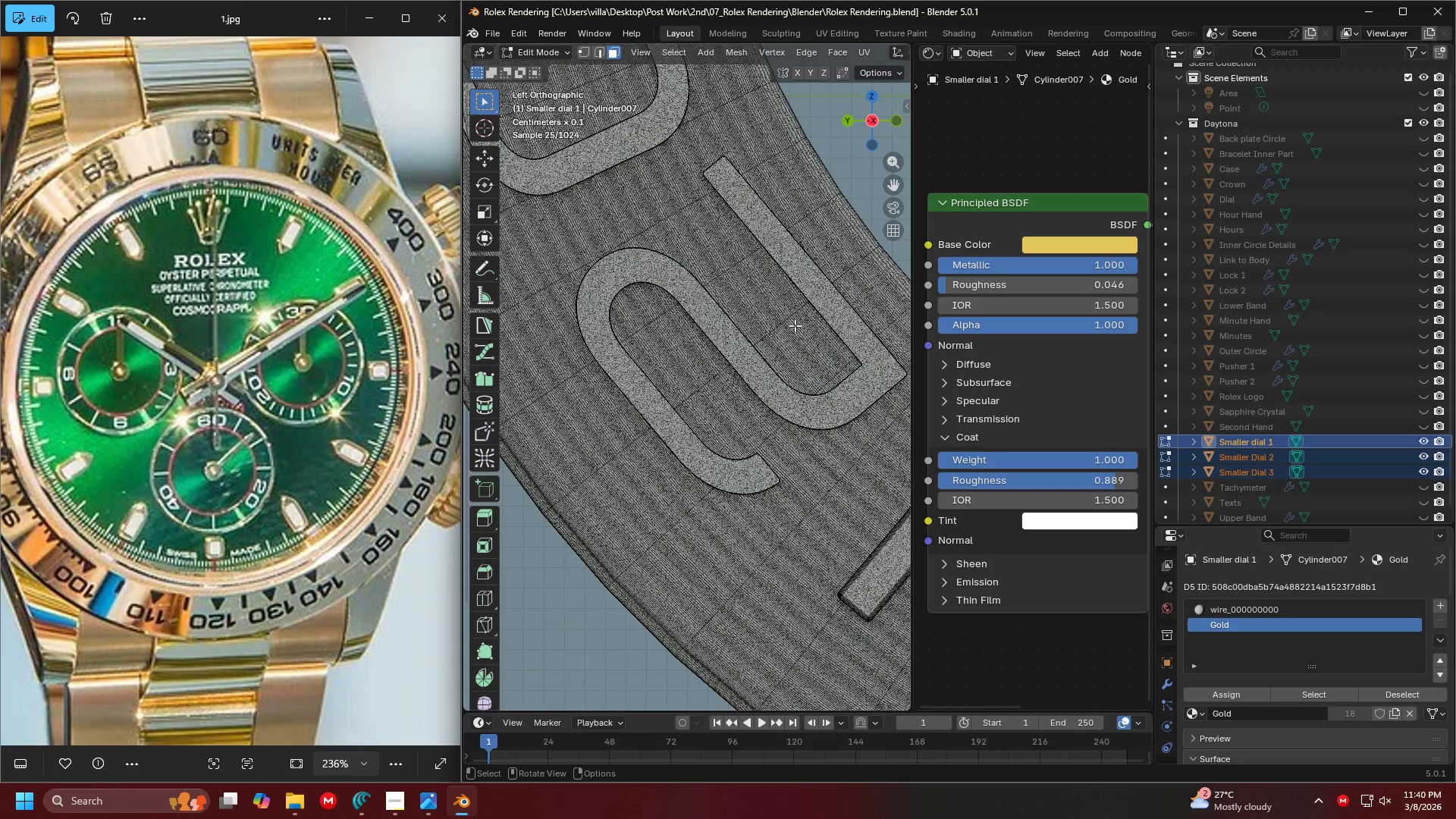 
hold_key(key=ShiftLeft, duration=0.84)
 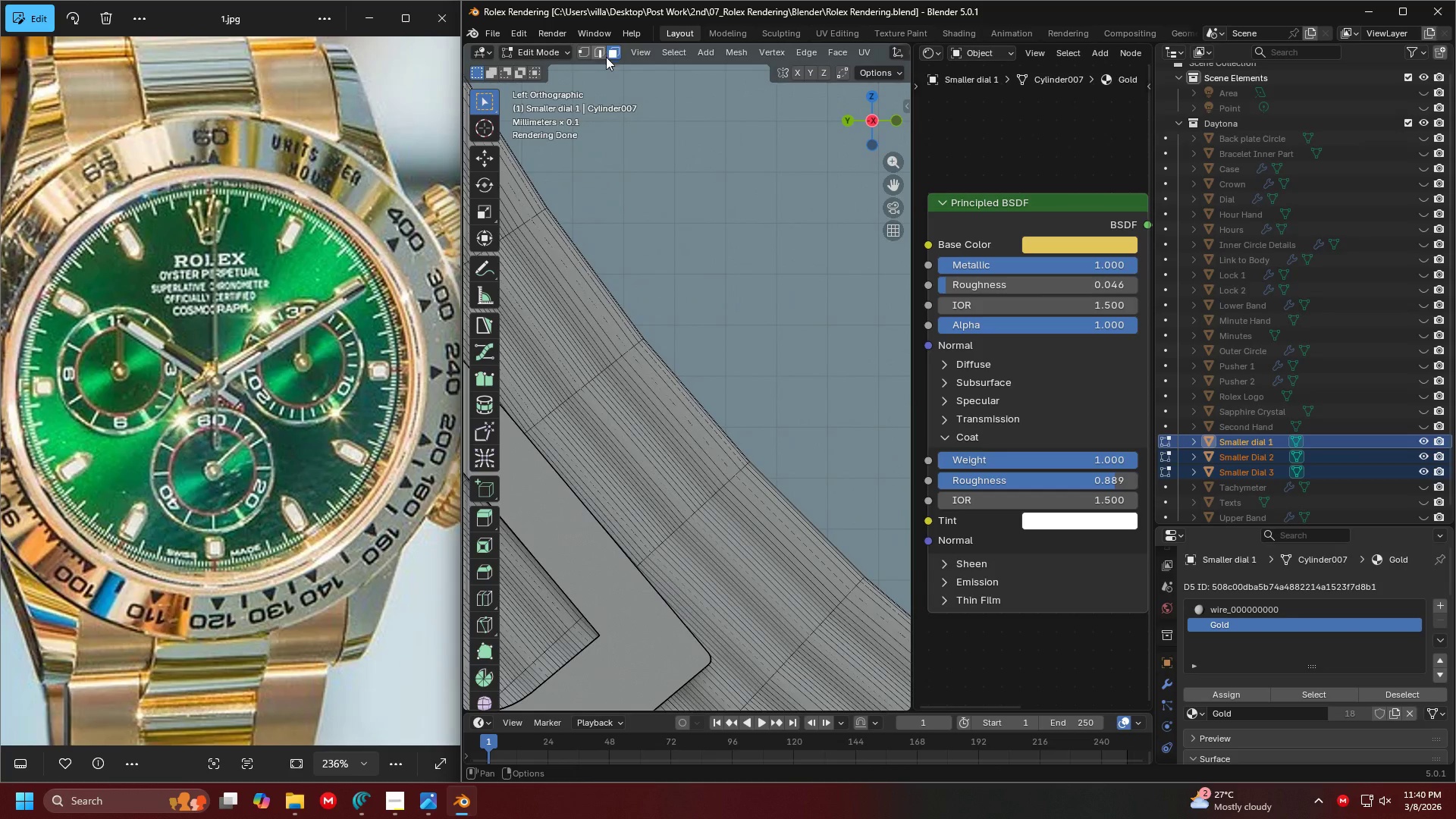 
scroll: coordinate [699, 293], scroll_direction: up, amount: 5.0
 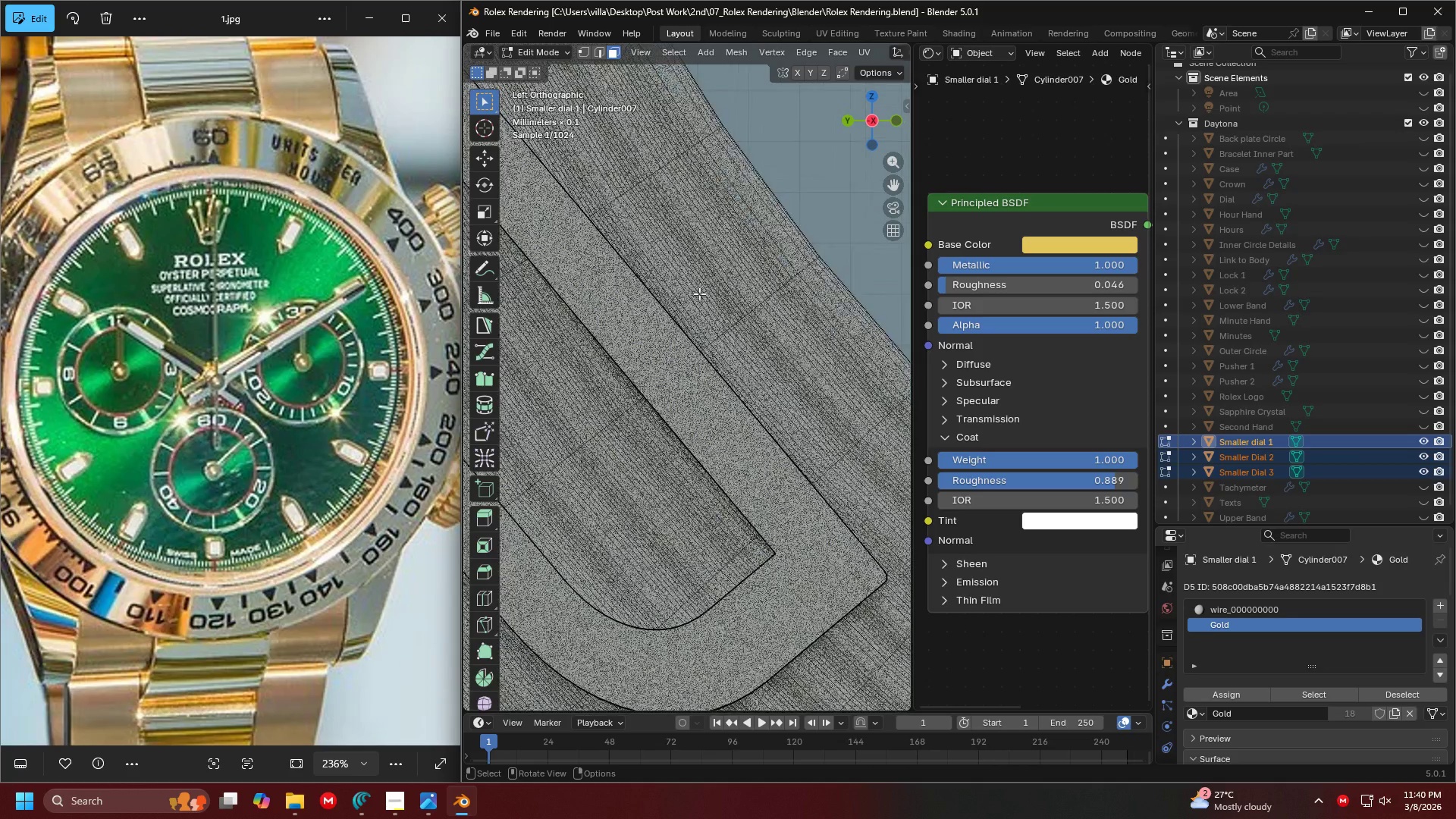 
key(Shift+ShiftLeft)
 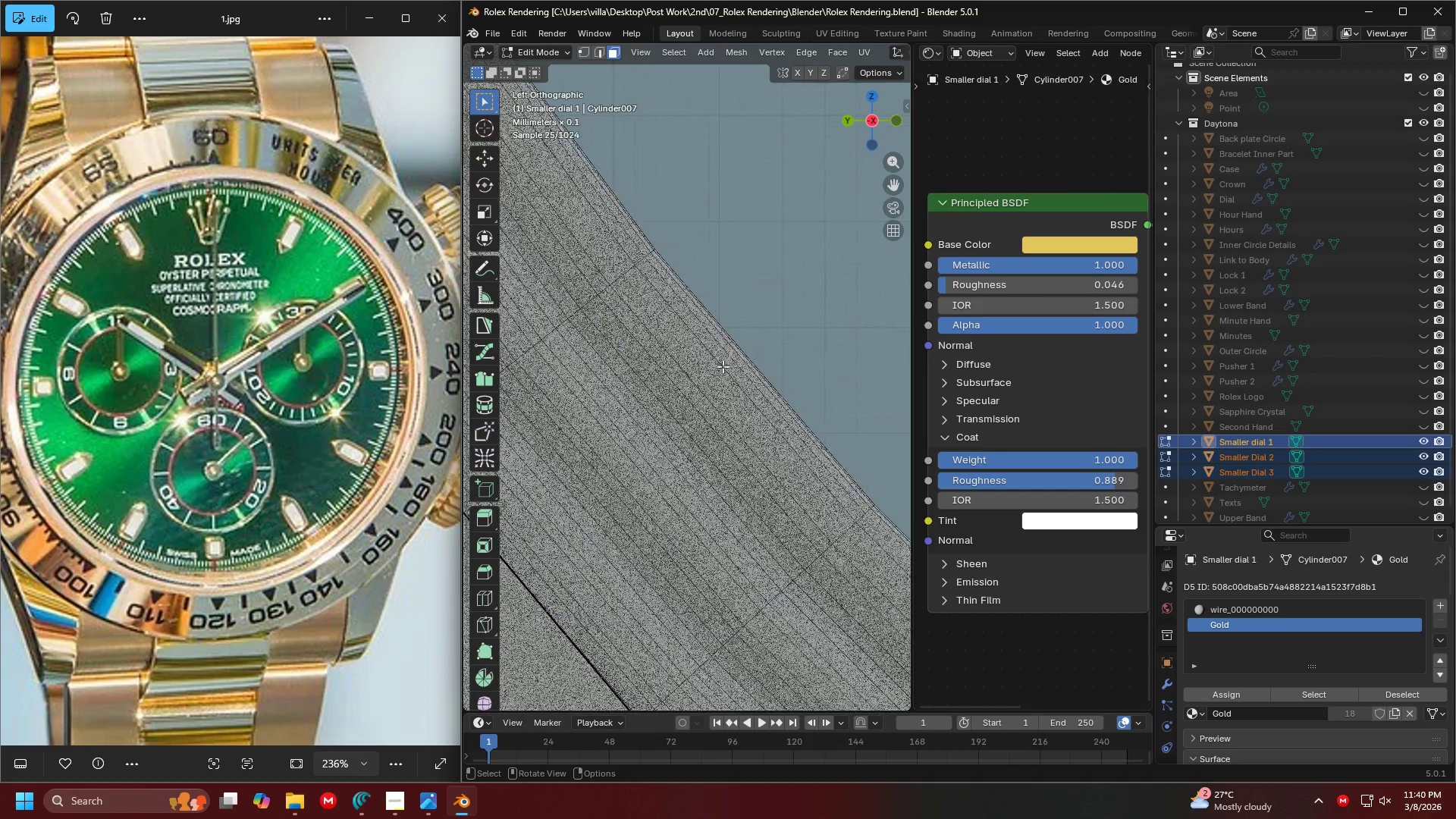 
hold_key(key=ShiftLeft, duration=1.2)
 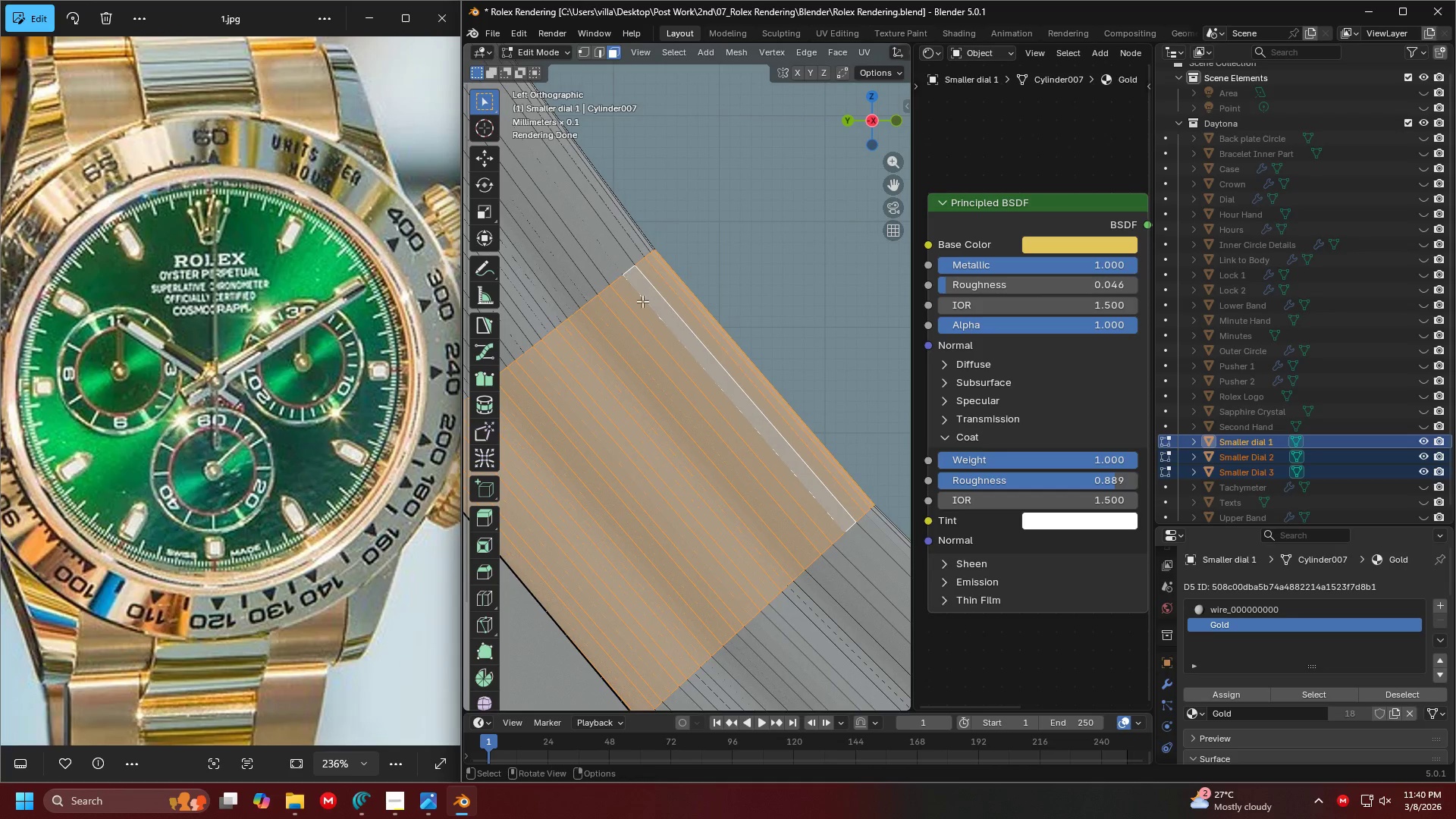 
scroll: coordinate [711, 384], scroll_direction: up, amount: 4.0
 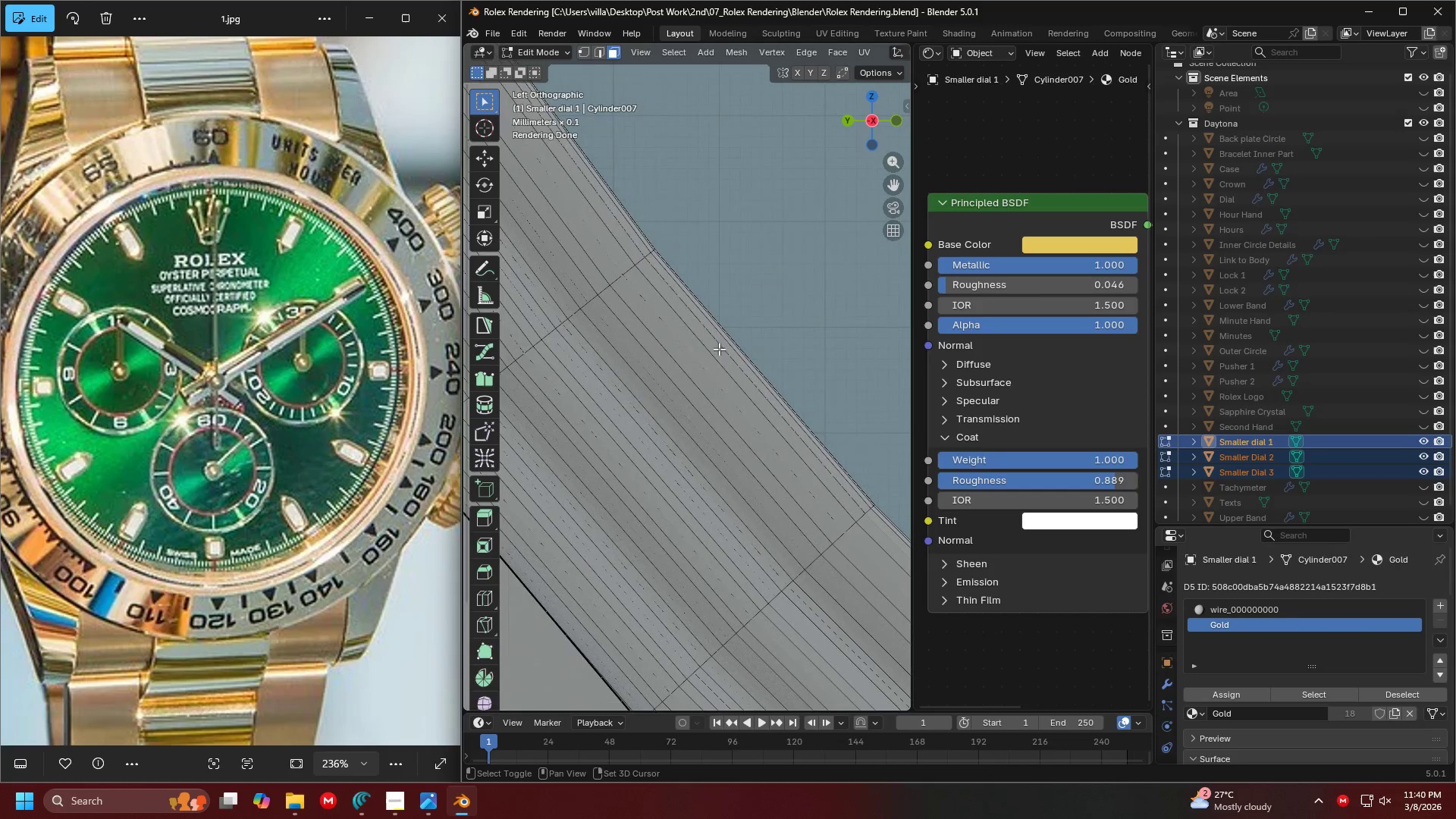 
hold_key(key=AltLeft, duration=0.81)
 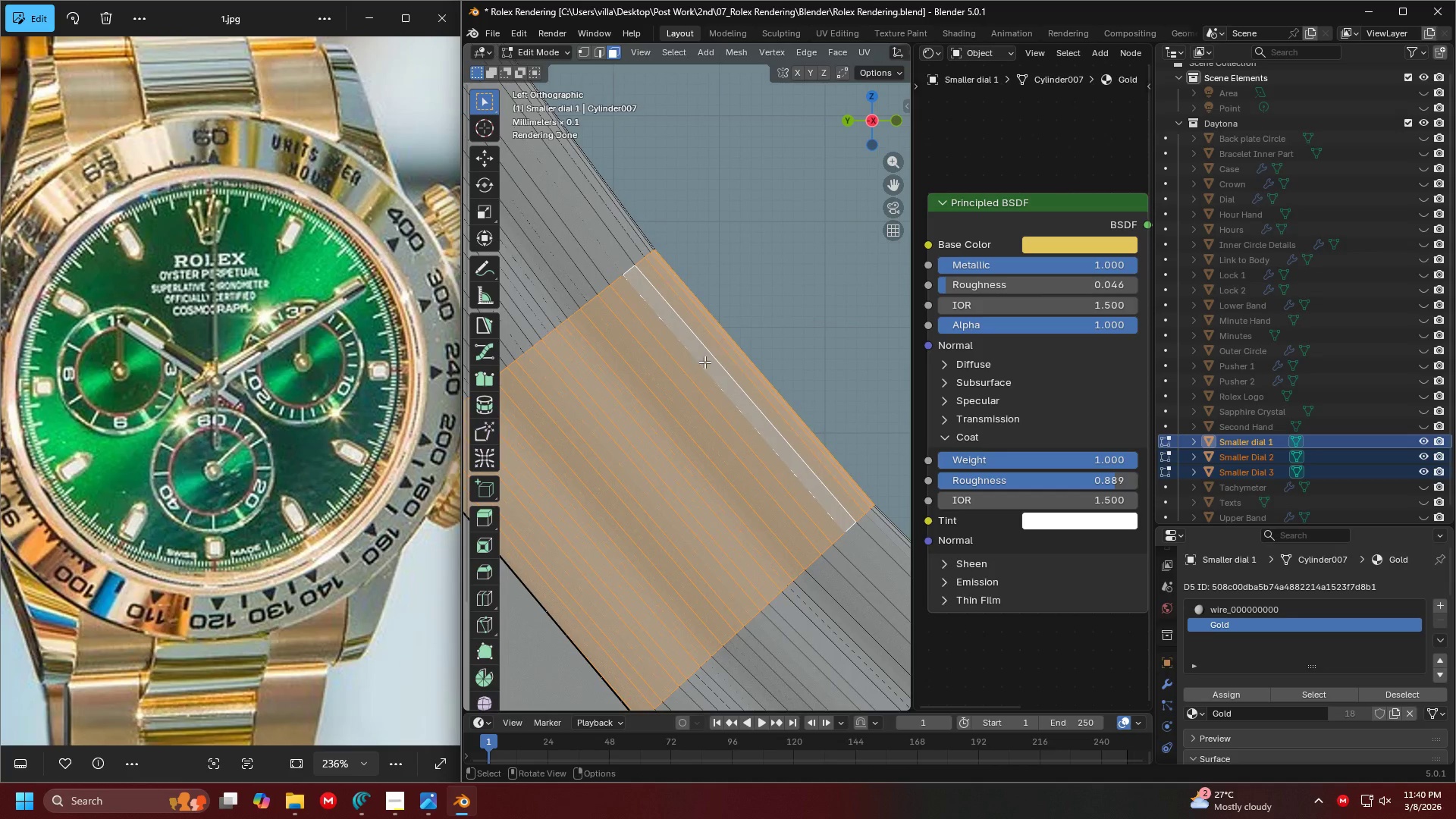 
key(Shift+ShiftLeft)
 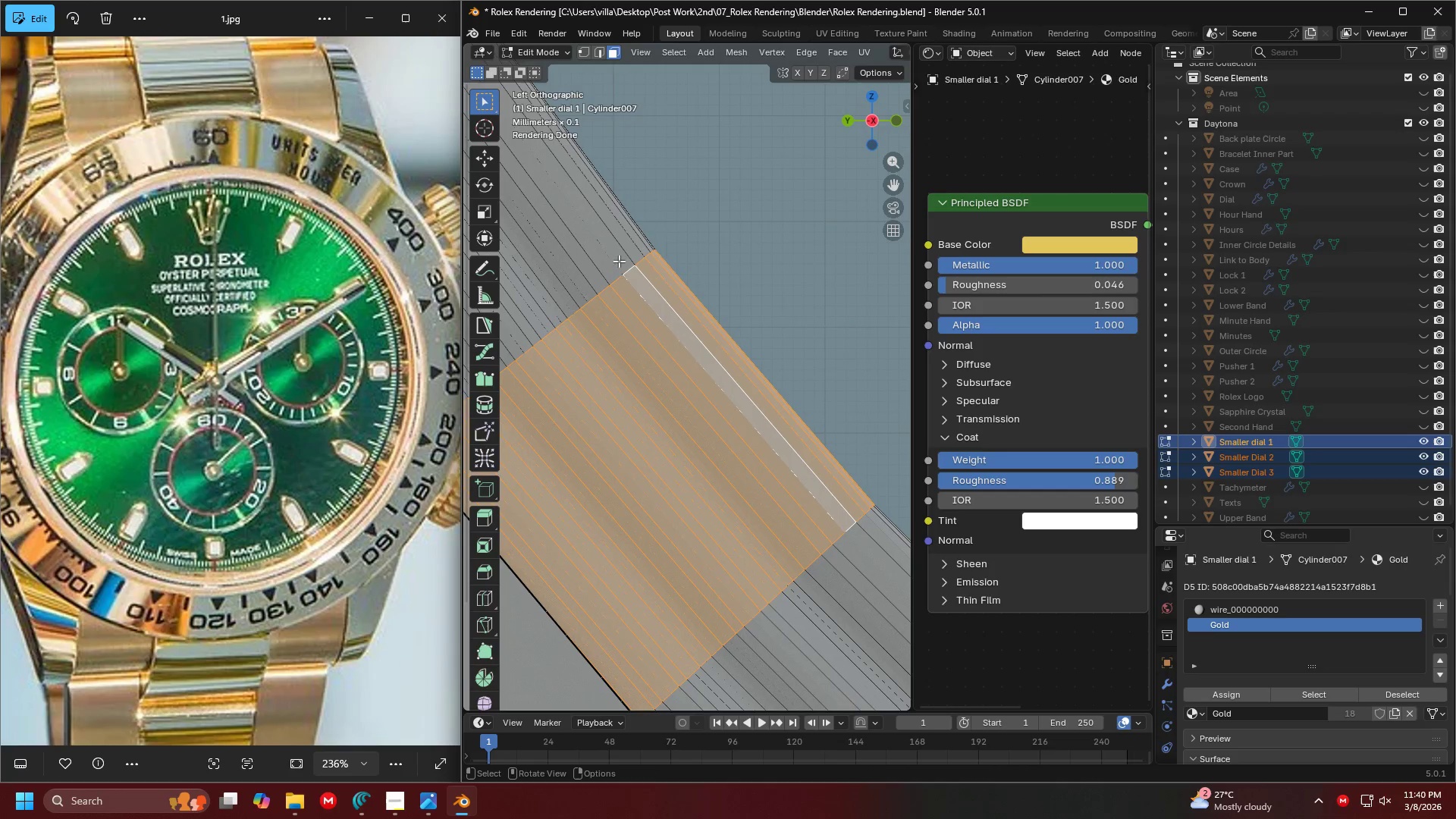 
key(Shift+ShiftLeft)
 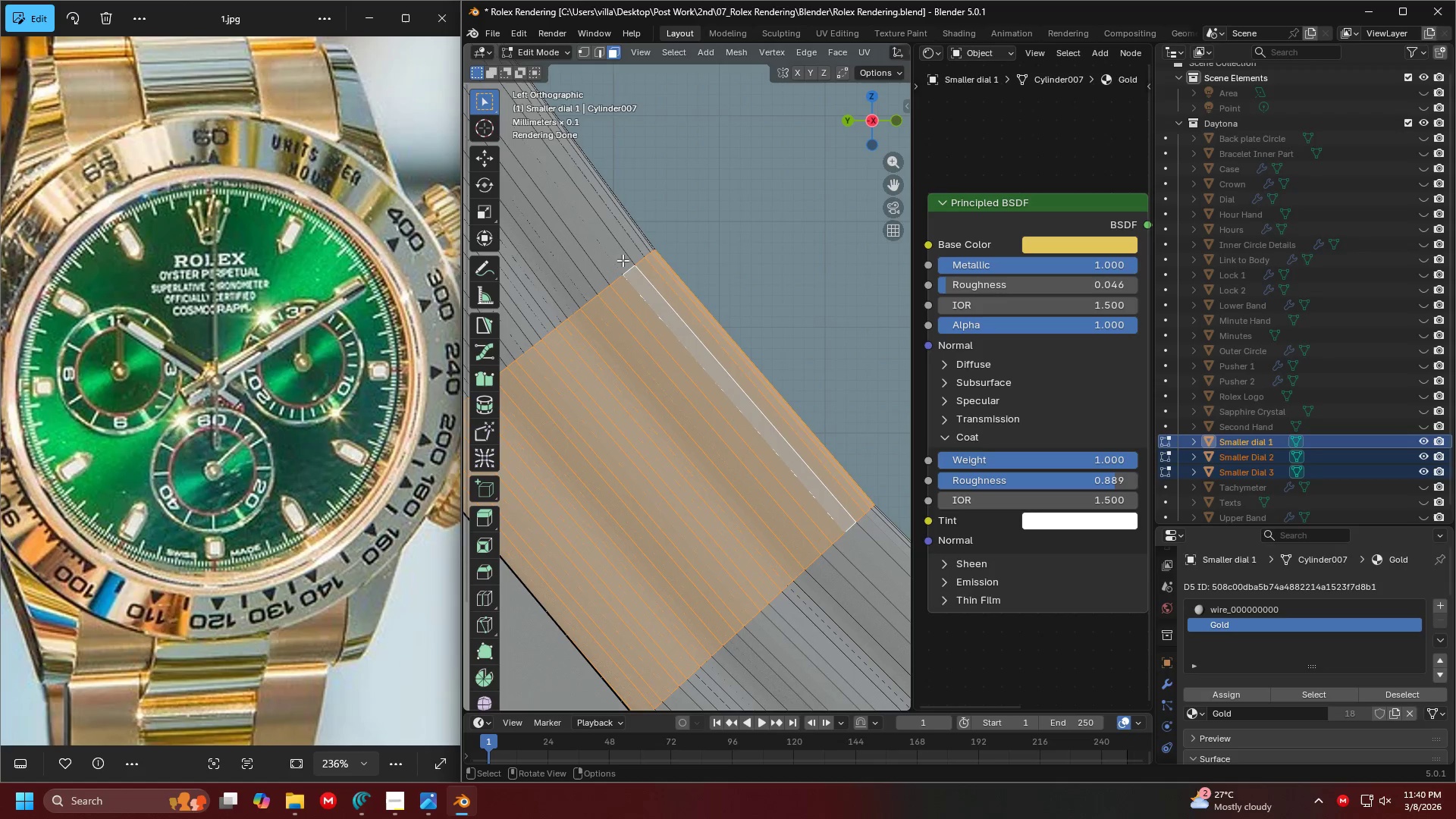 
key(Control+ControlLeft)
 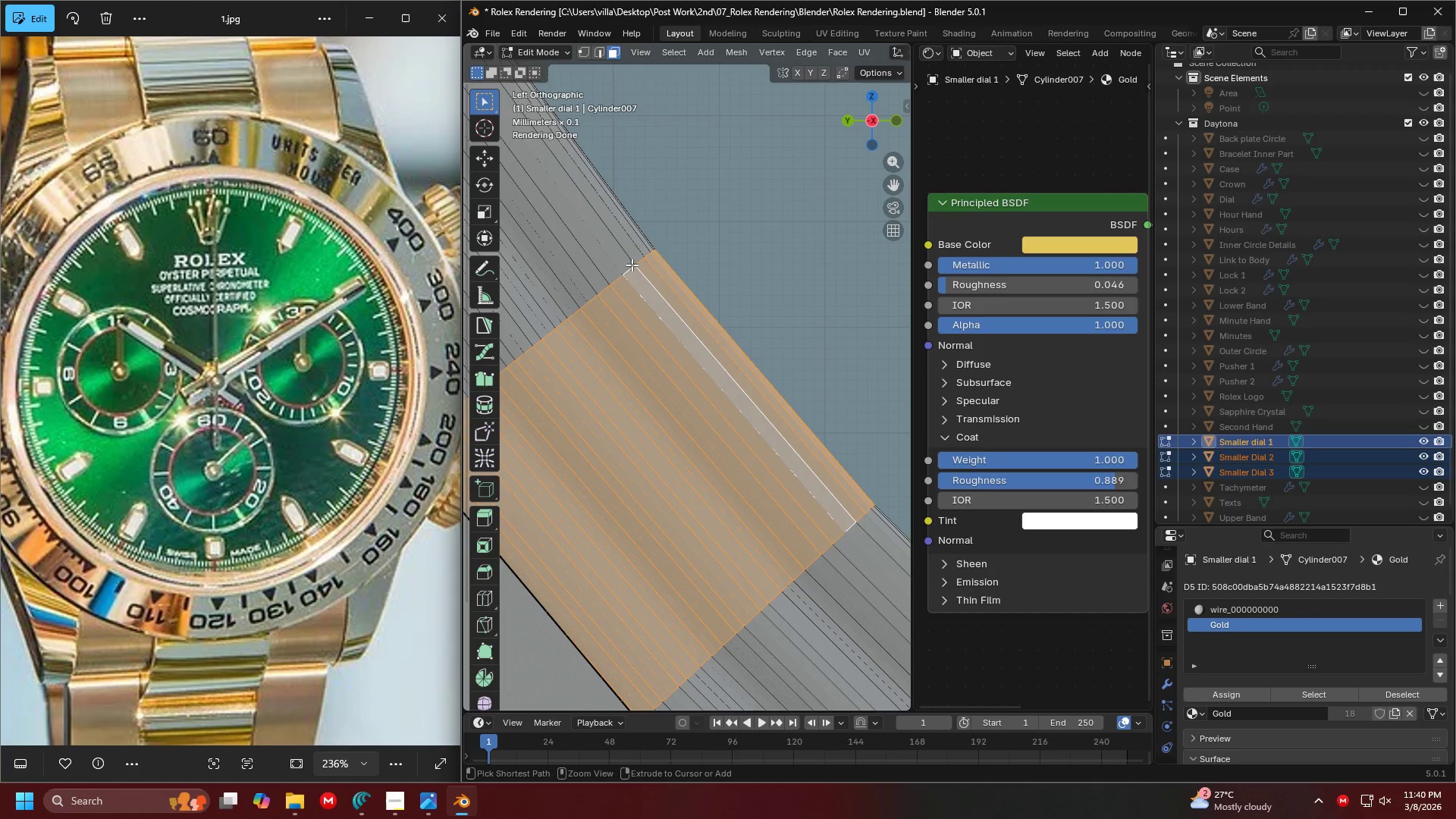 
key(Control+Z)
 